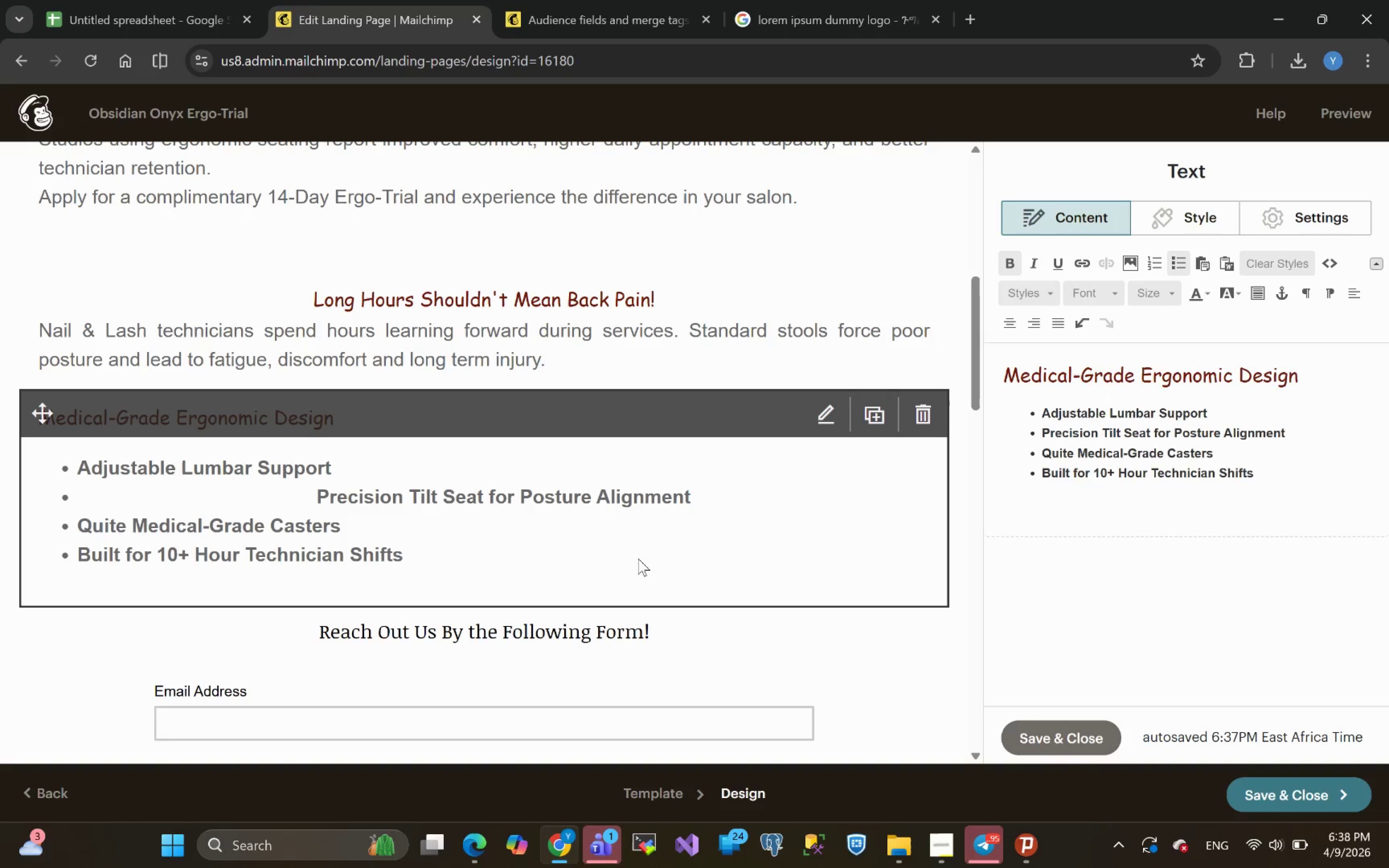 
key(Control+Z)
 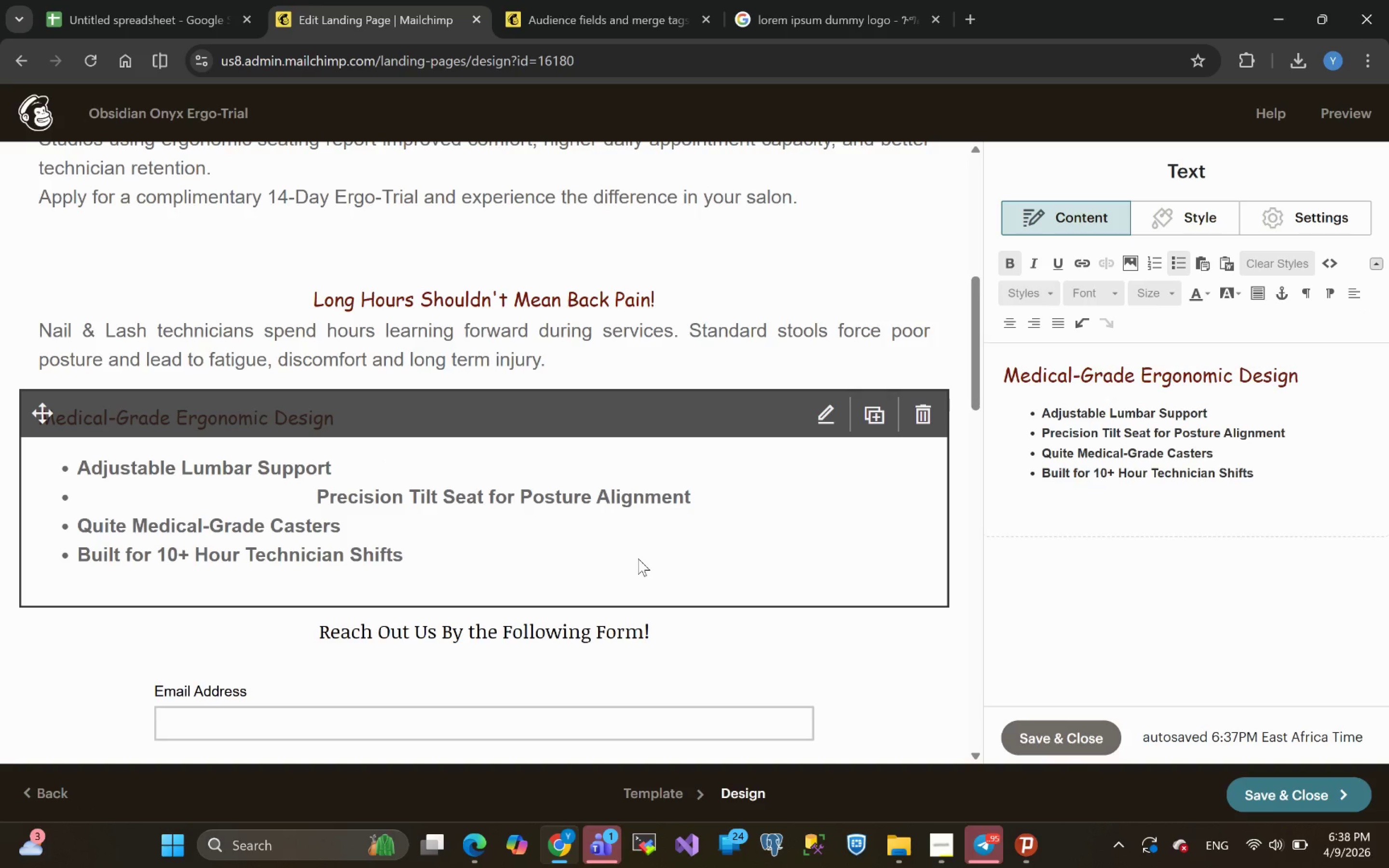 
key(Control+ControlLeft)
 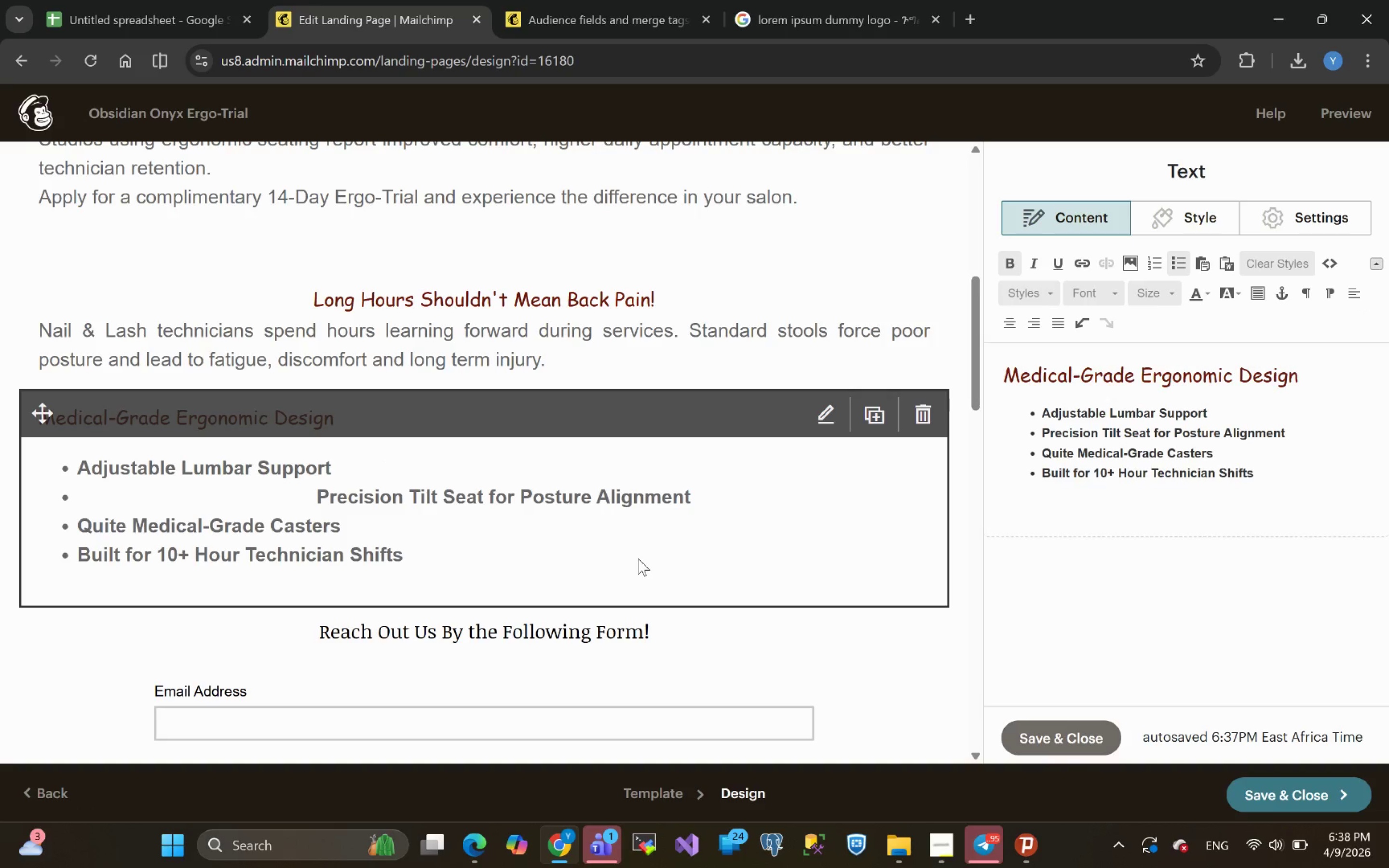 
key(Control+Z)
 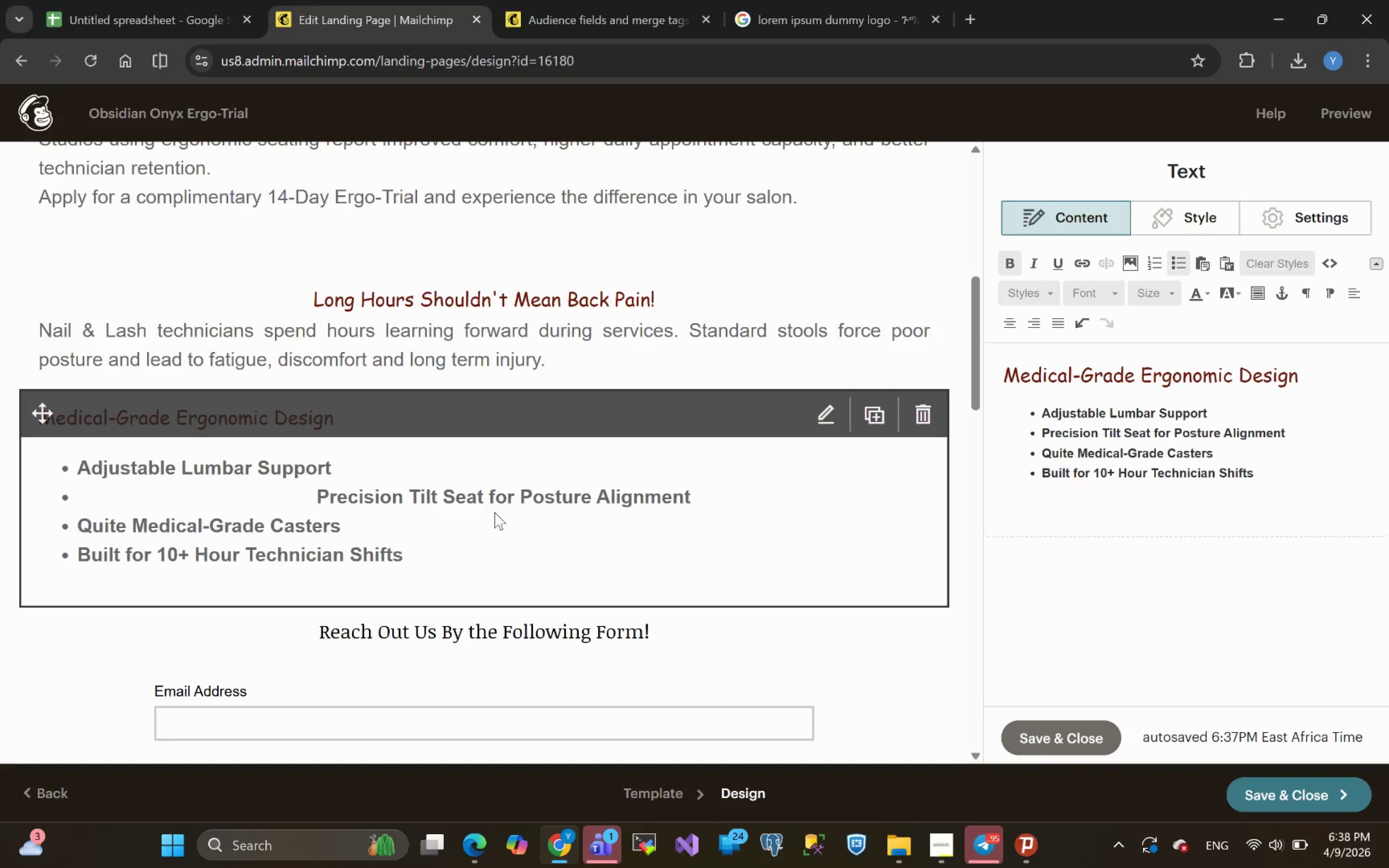 
double_click([495, 511])
 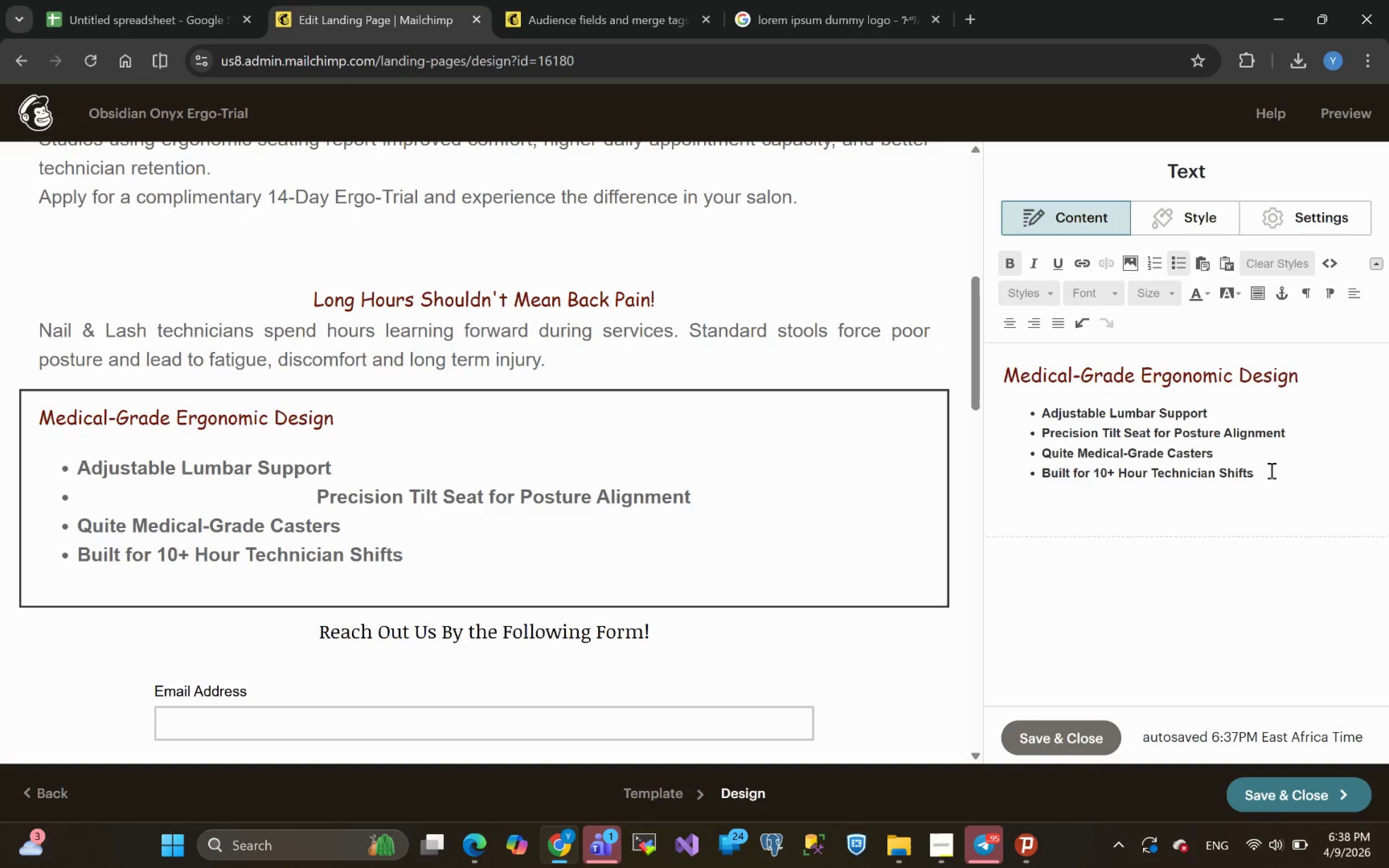 
left_click([1270, 470])
 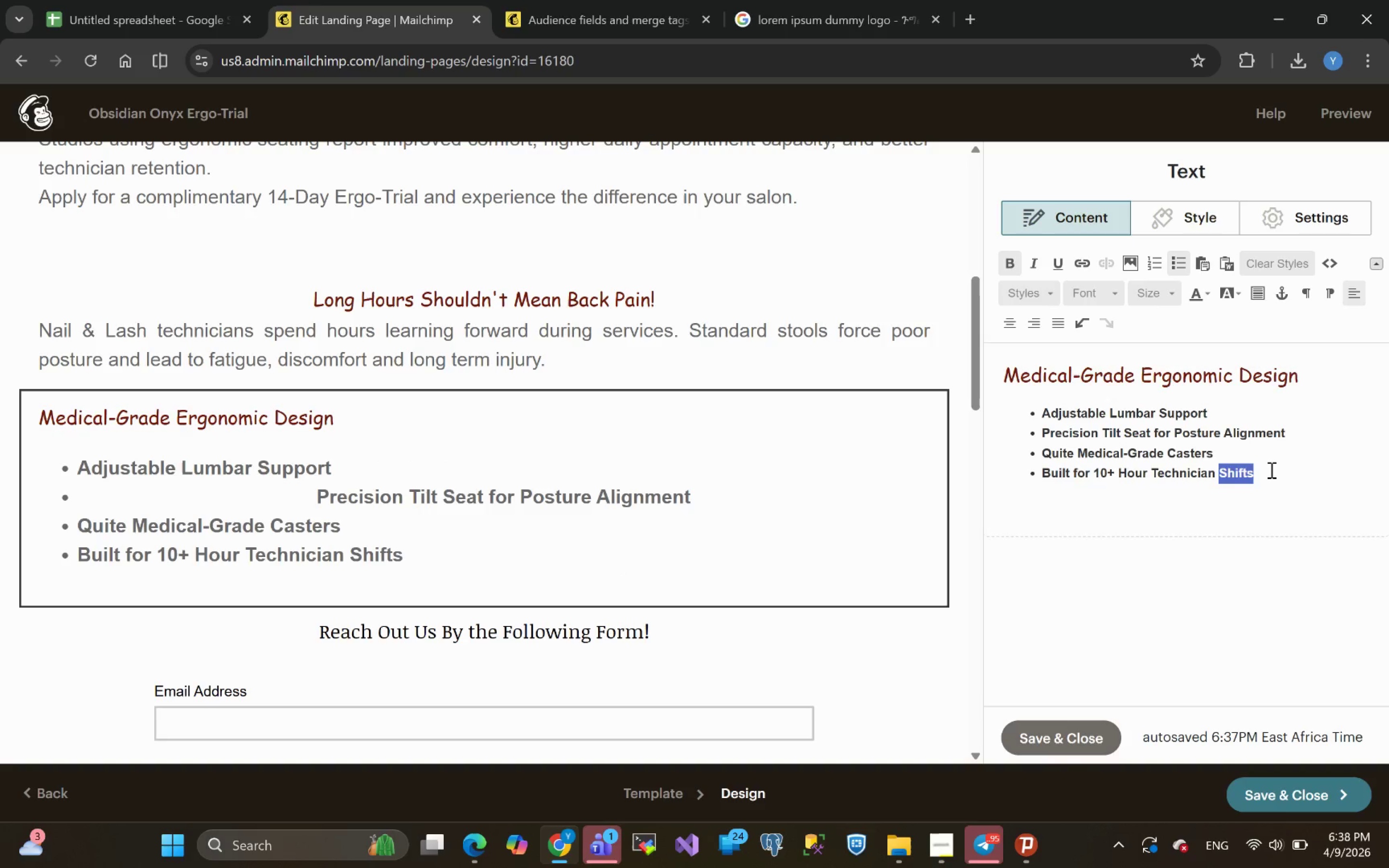 
left_click_drag(start_coordinate=[1270, 470], to_coordinate=[1027, 413])
 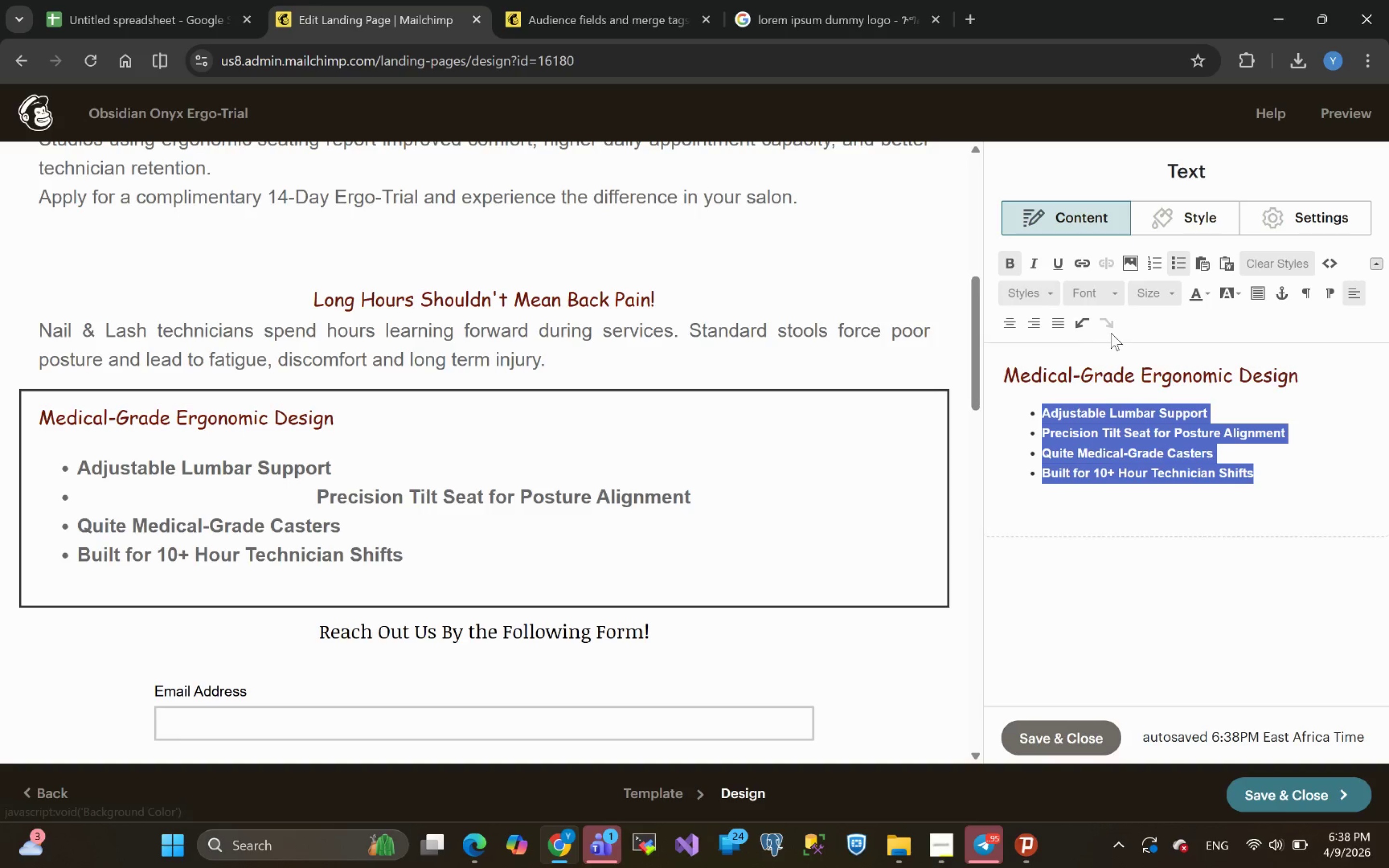 
left_click([1041, 324])
 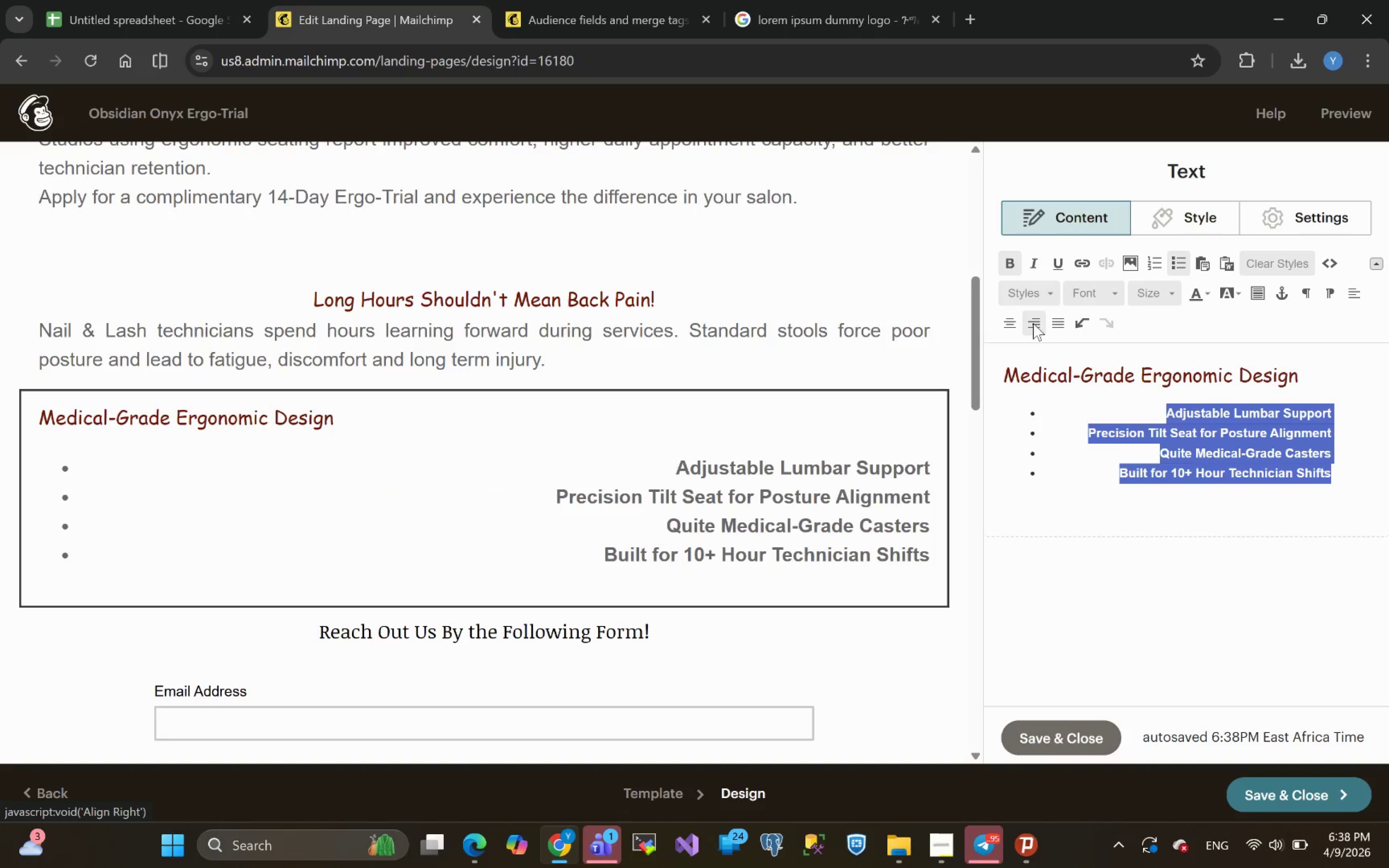 
left_click([1015, 322])
 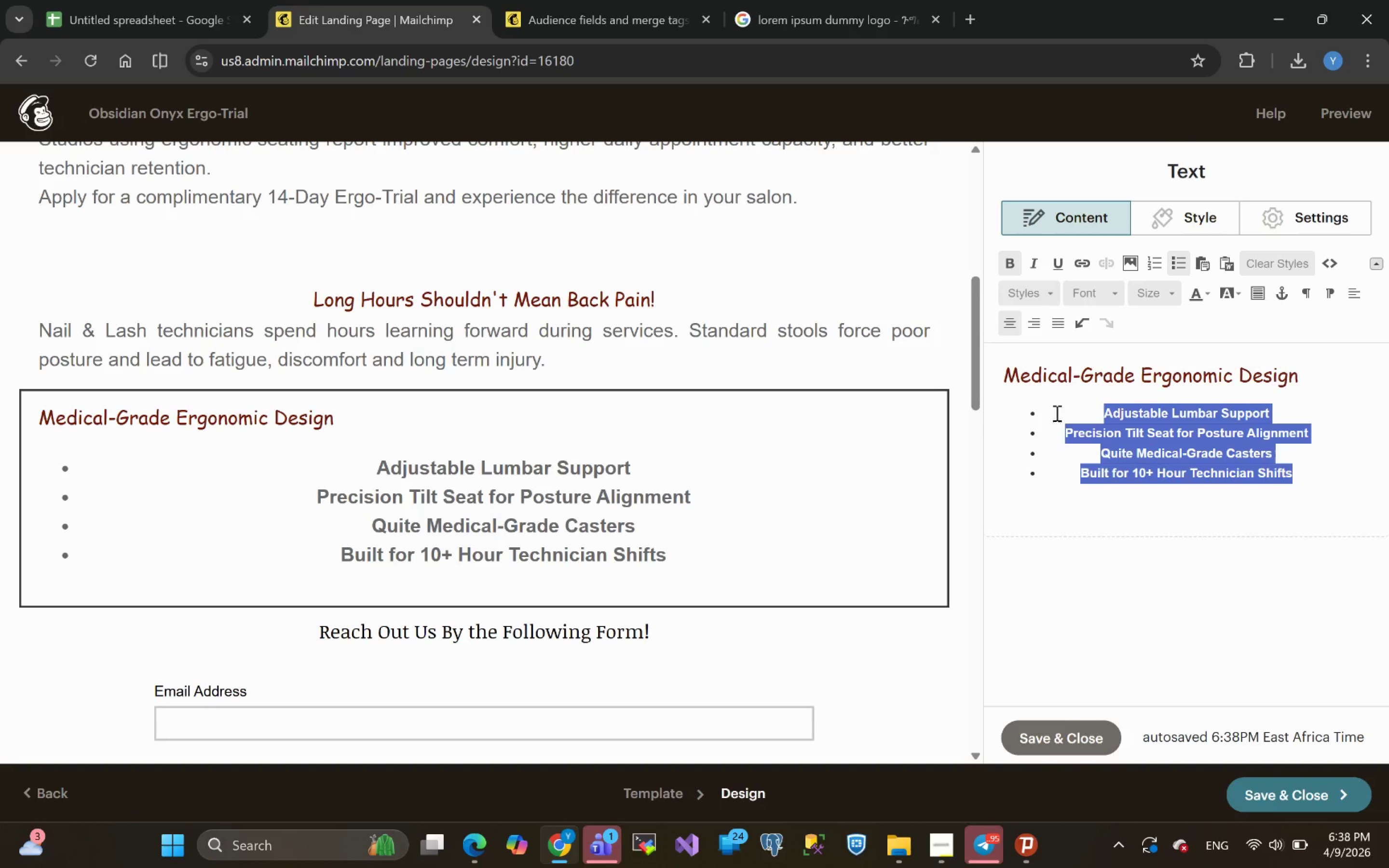 
left_click([1062, 322])
 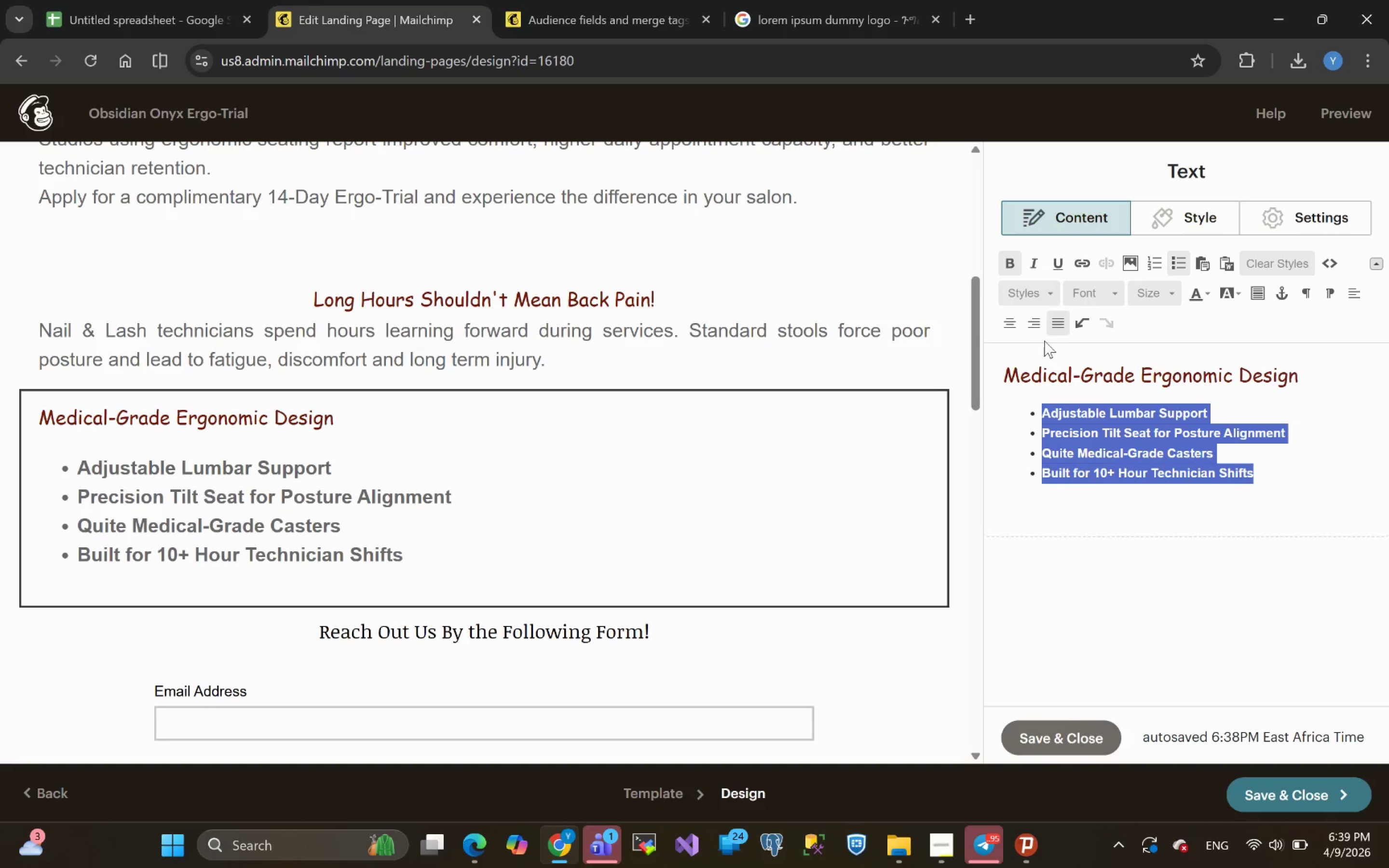 
left_click([1038, 329])
 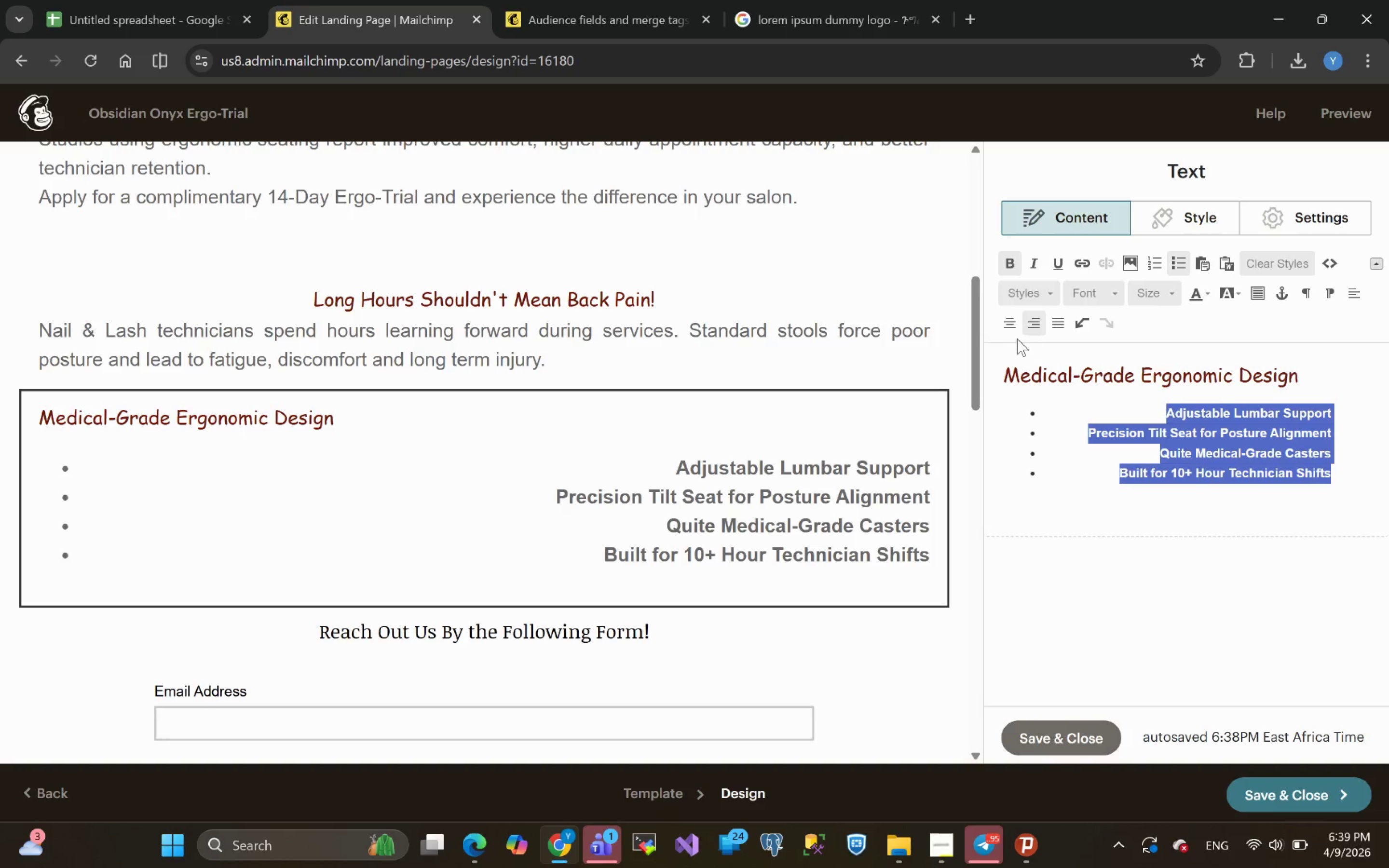 
left_click([1008, 328])
 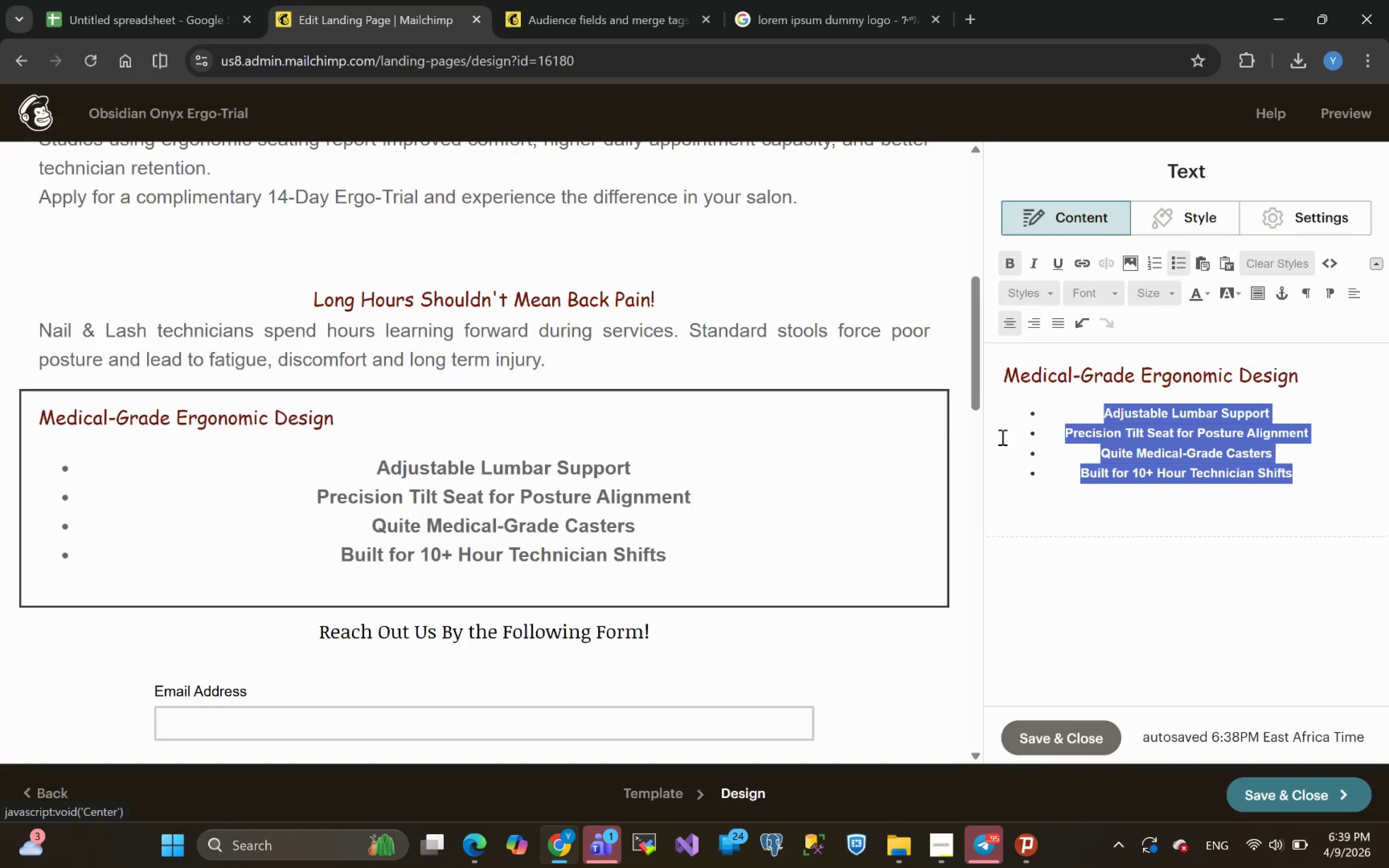 
mouse_move([487, 418])
 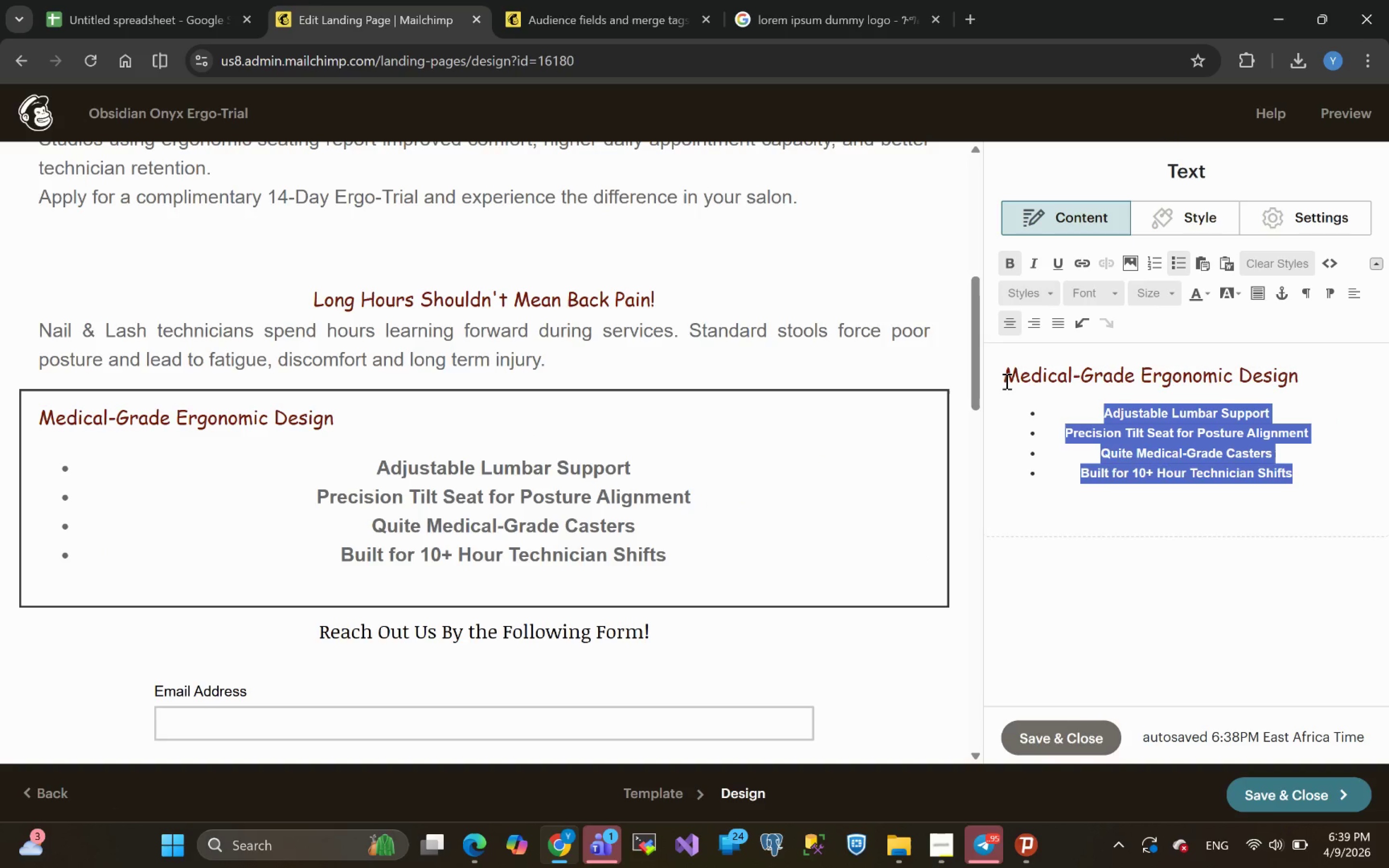 
left_click([1006, 380])
 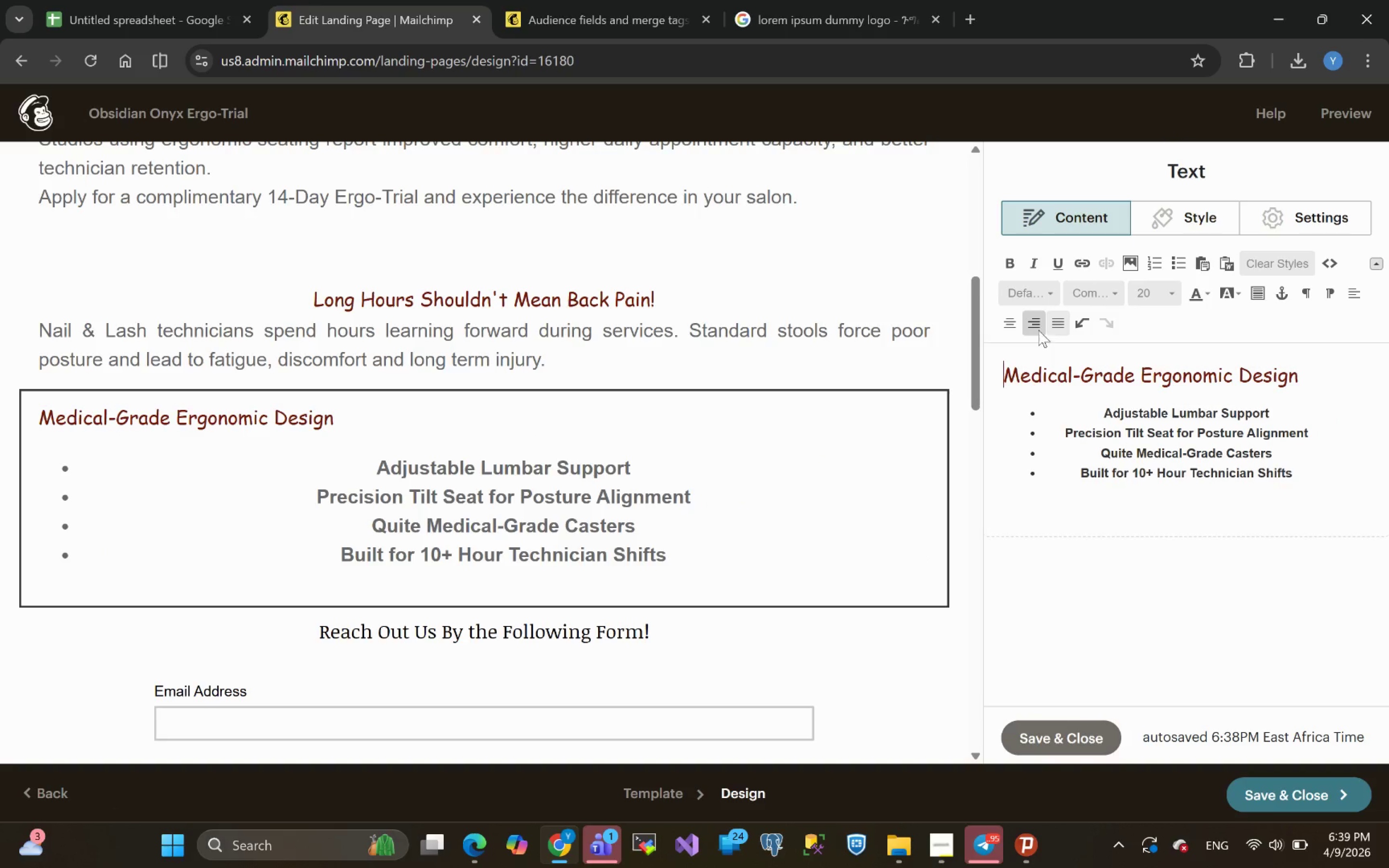 
left_click([1035, 326])
 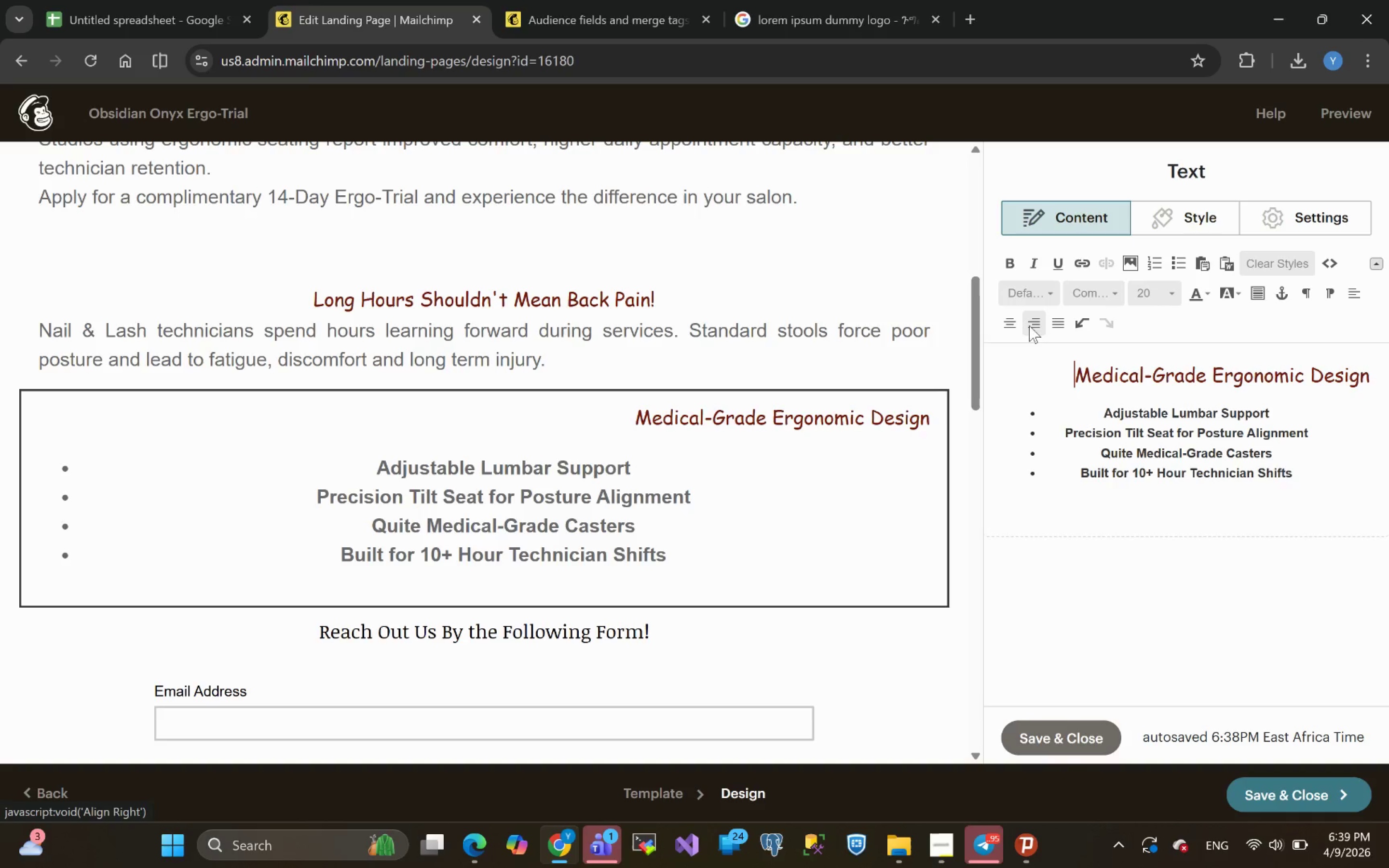 
left_click([1011, 325])
 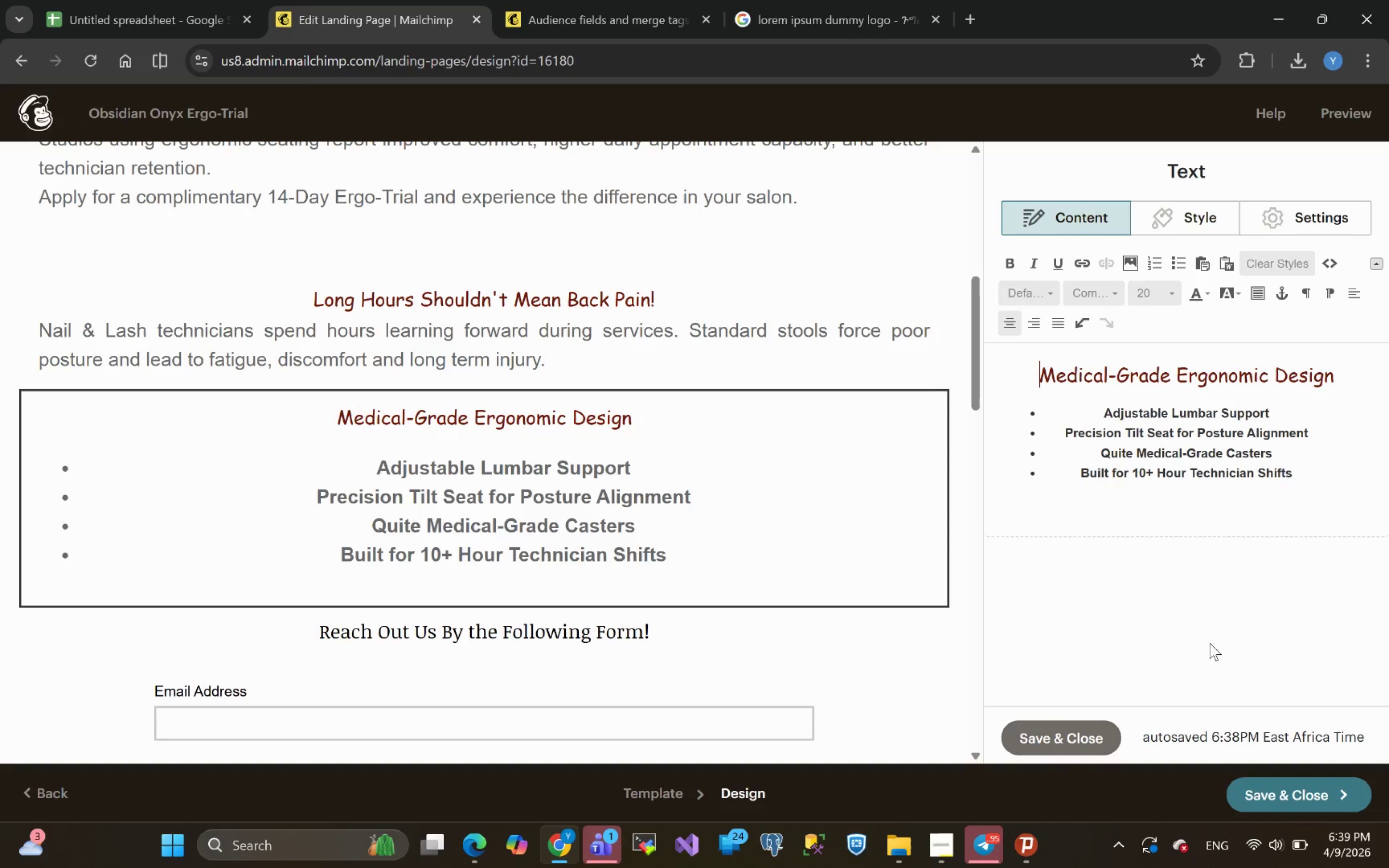 
left_click([1078, 734])
 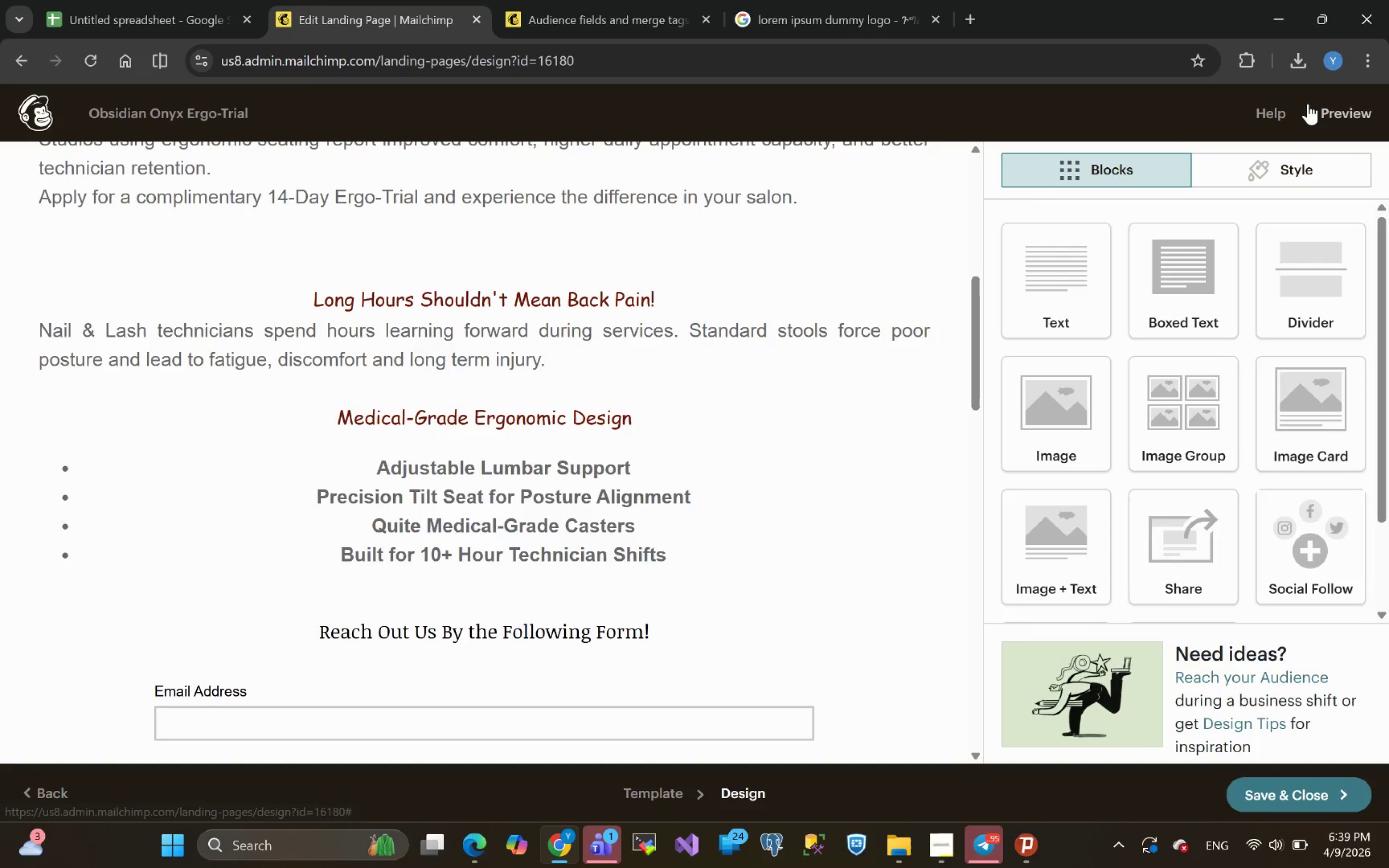 
left_click([1308, 104])
 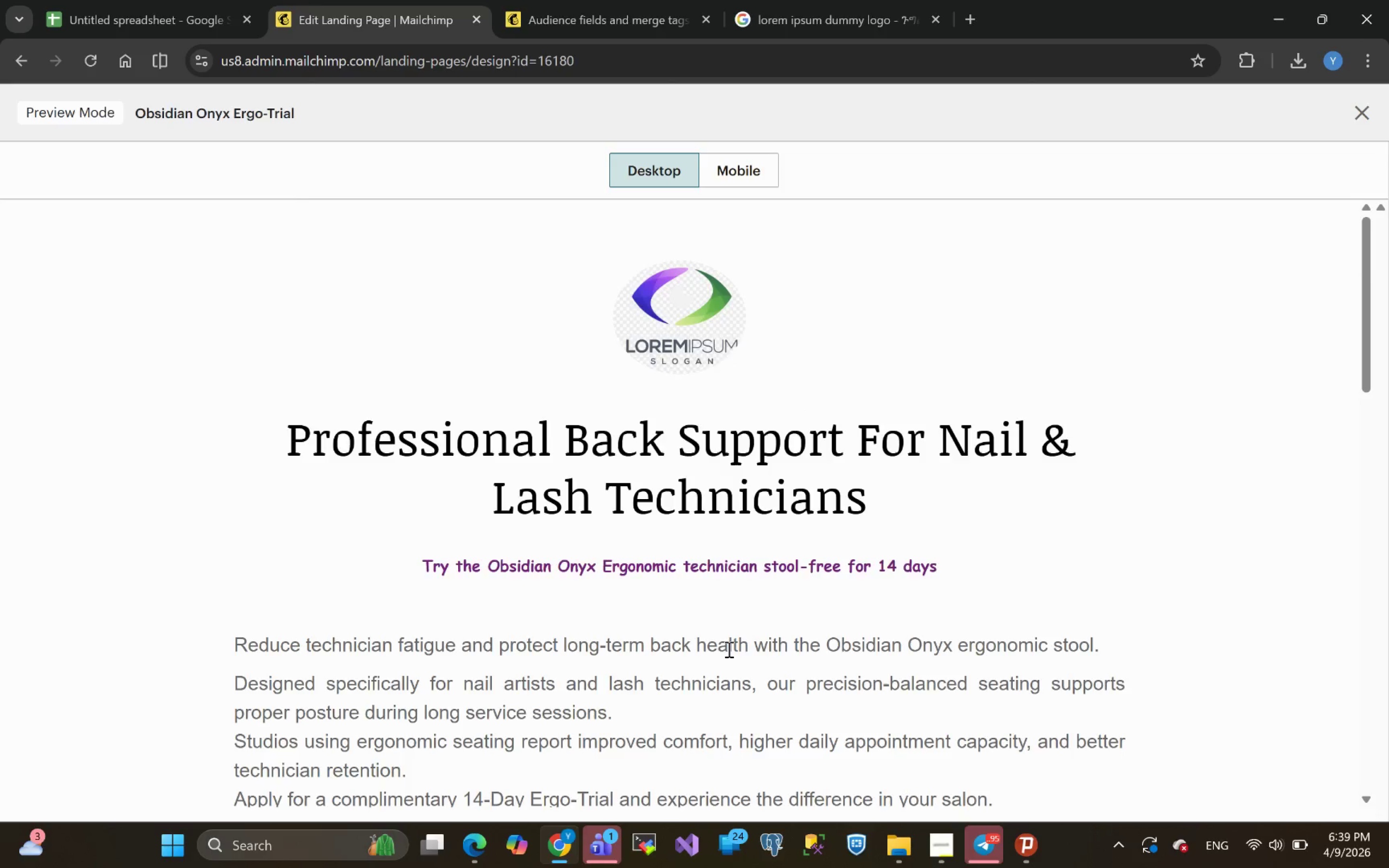 
wait(8.85)
 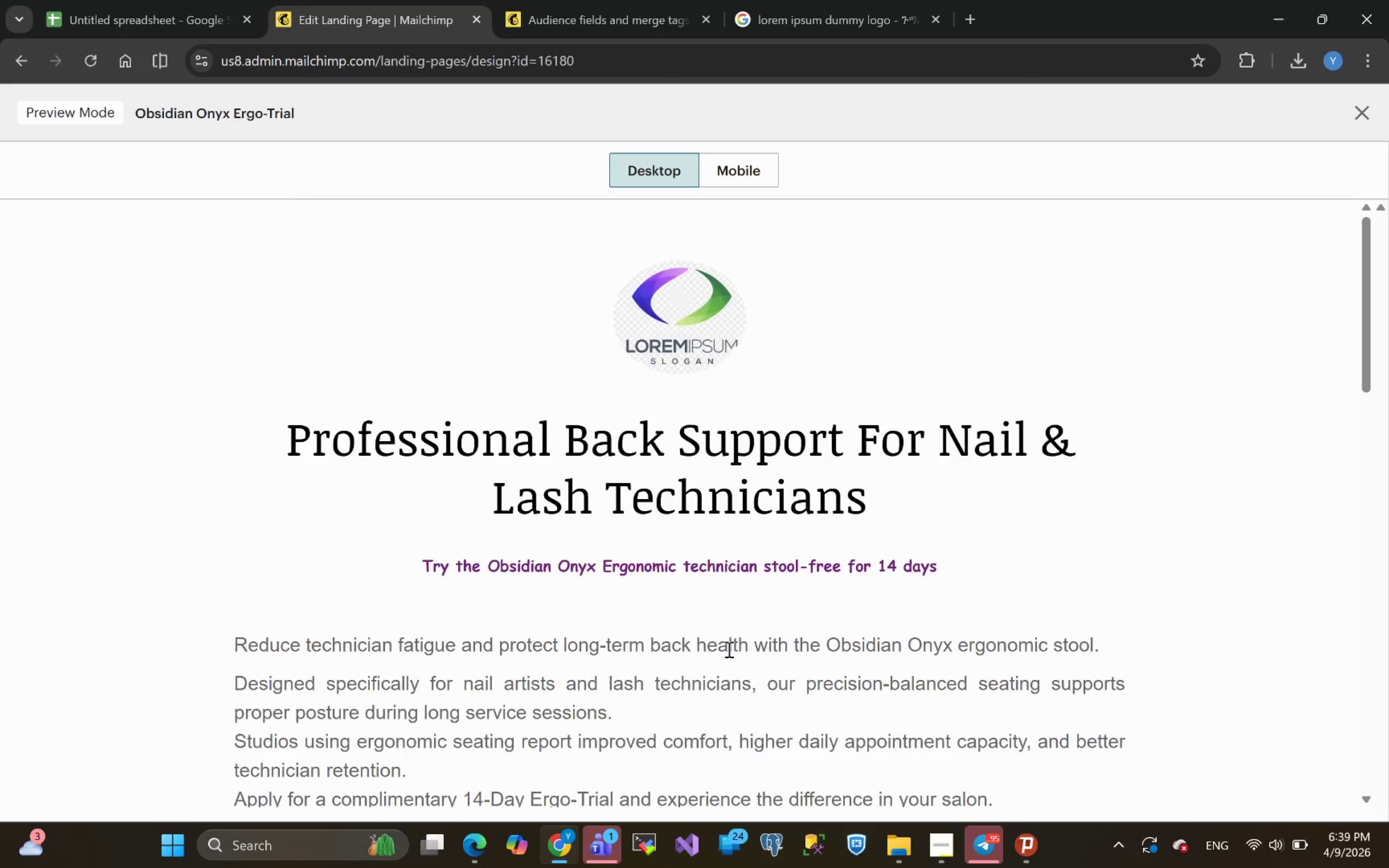 
left_click([754, 169])
 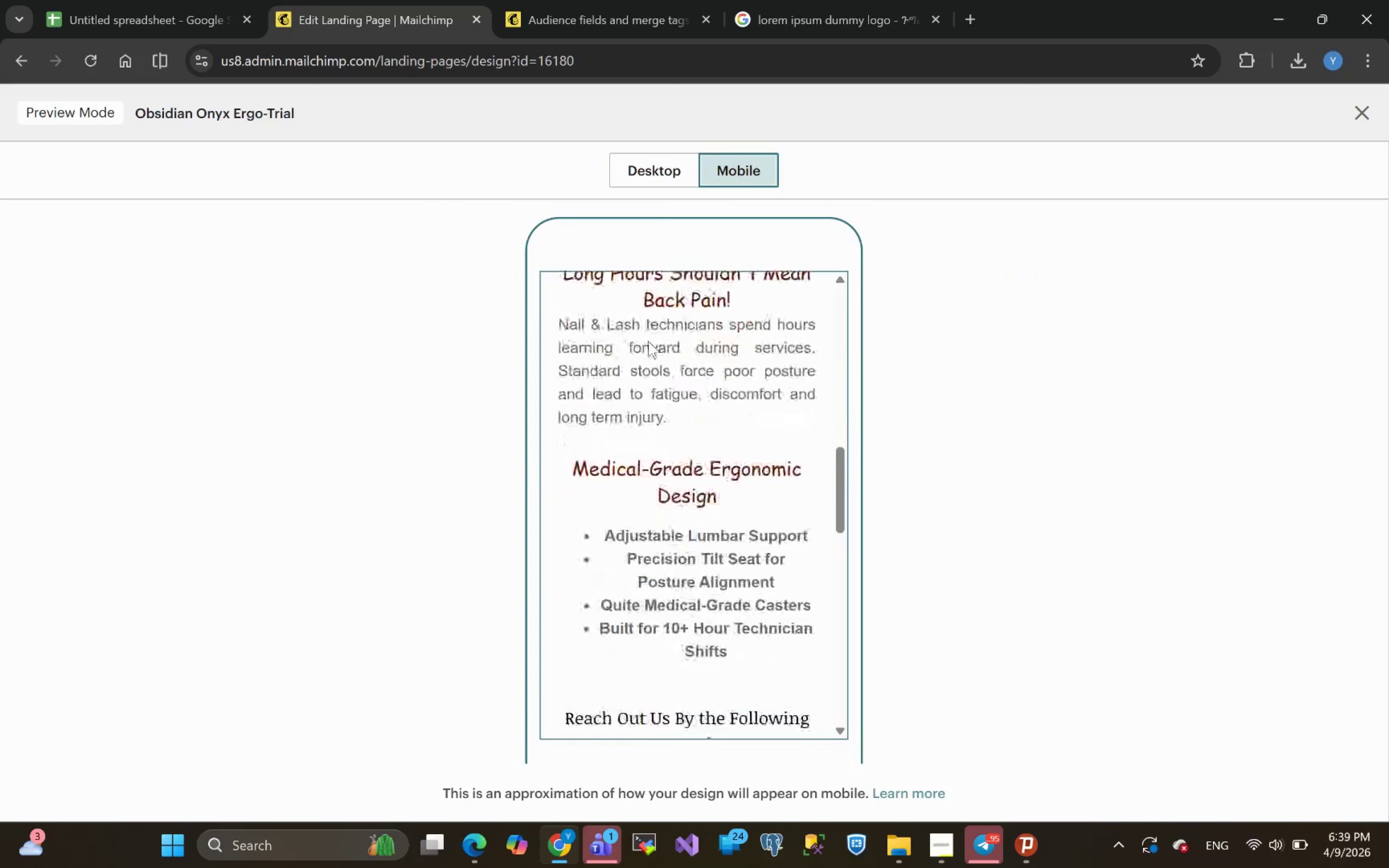 
wait(6.66)
 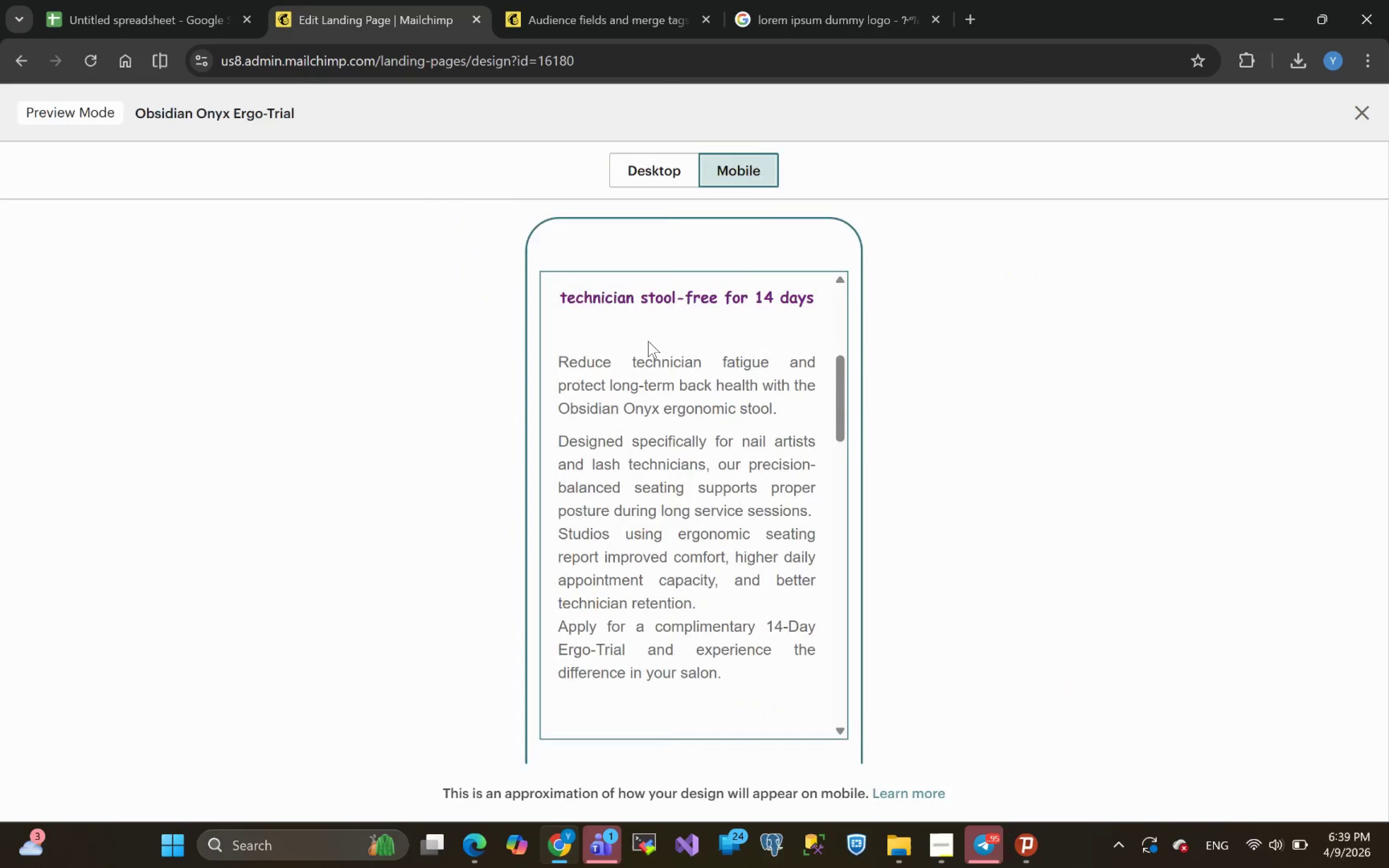 
left_click([1365, 117])
 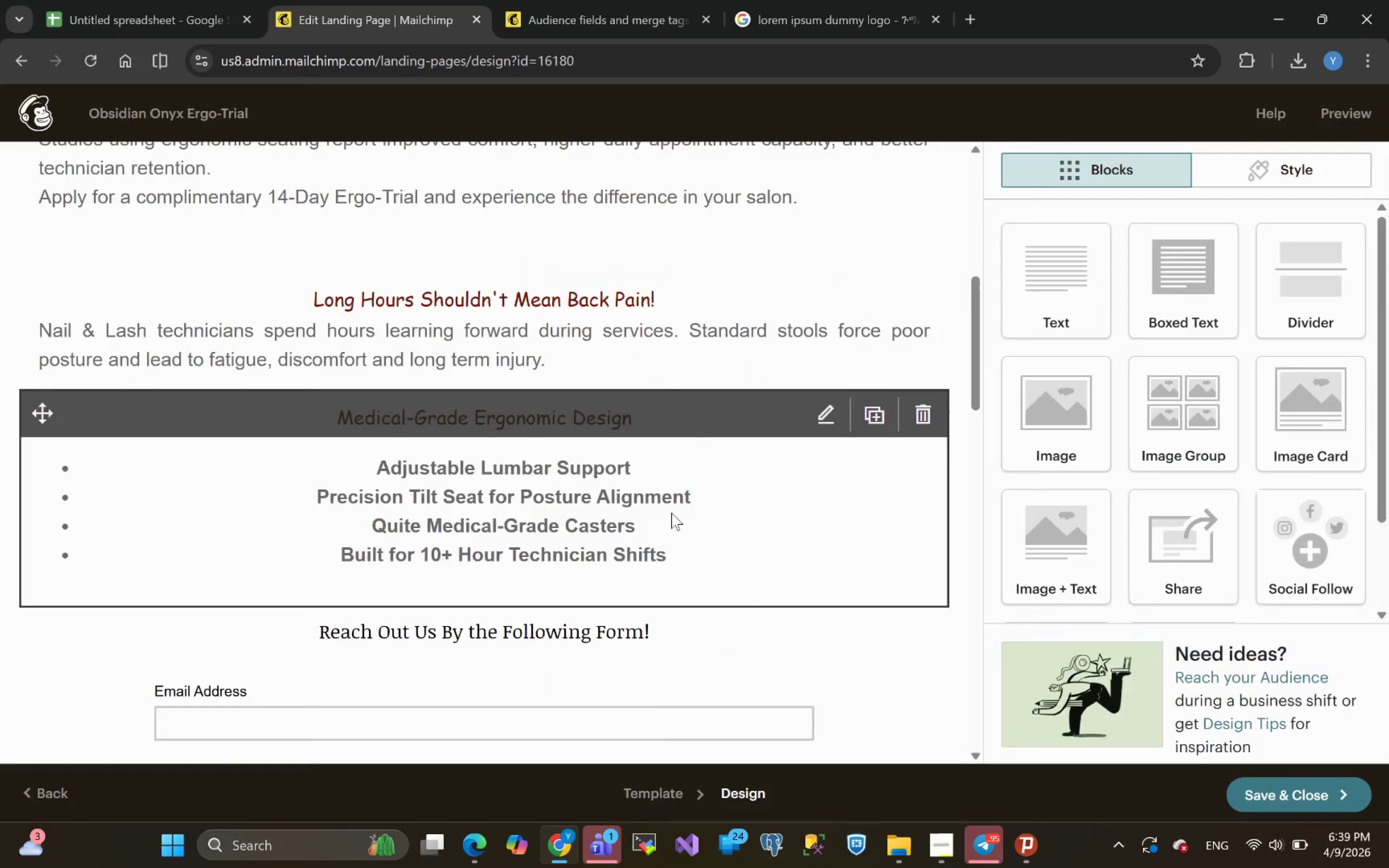 
left_click([769, 518])
 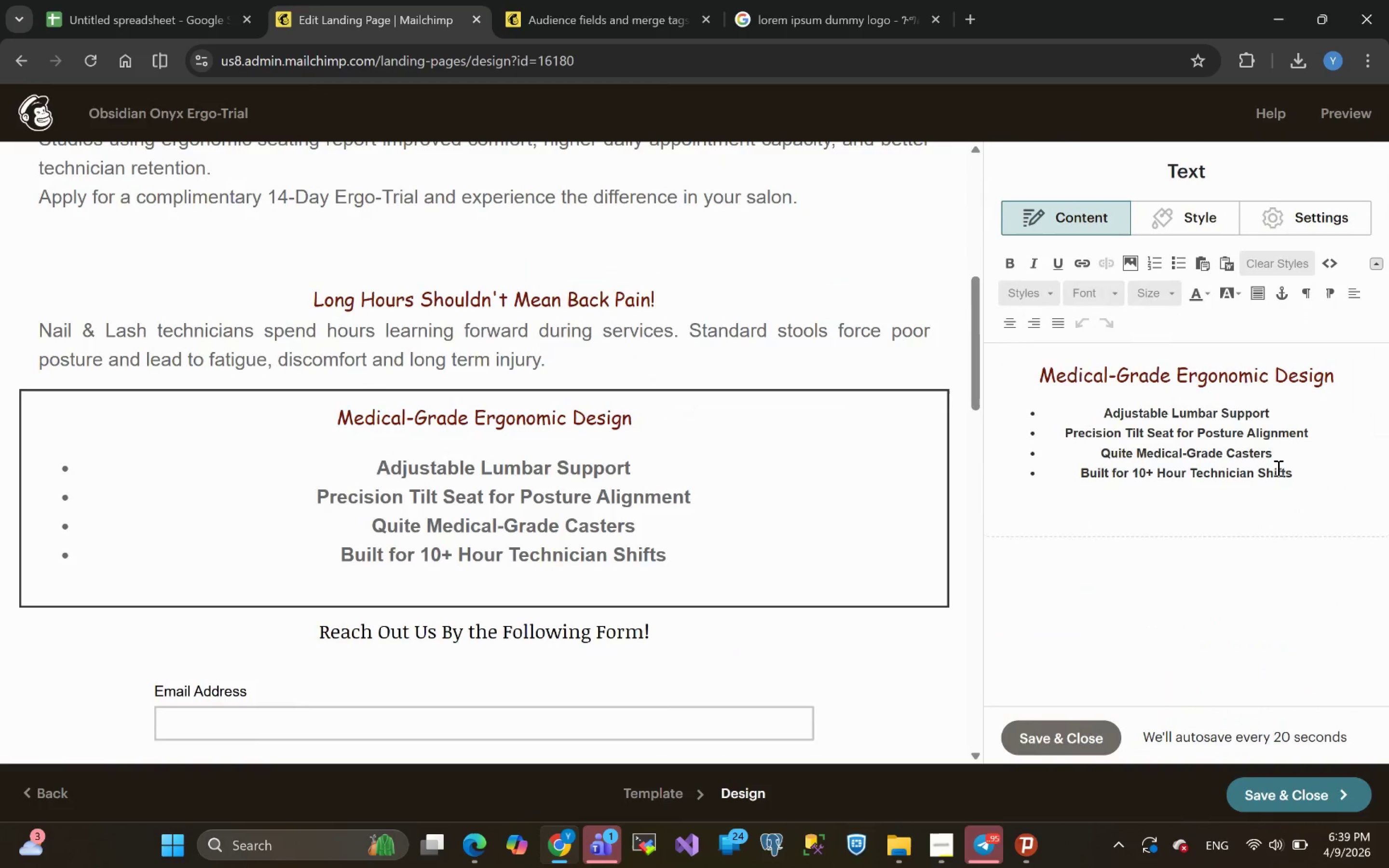 
left_click([1291, 472])
 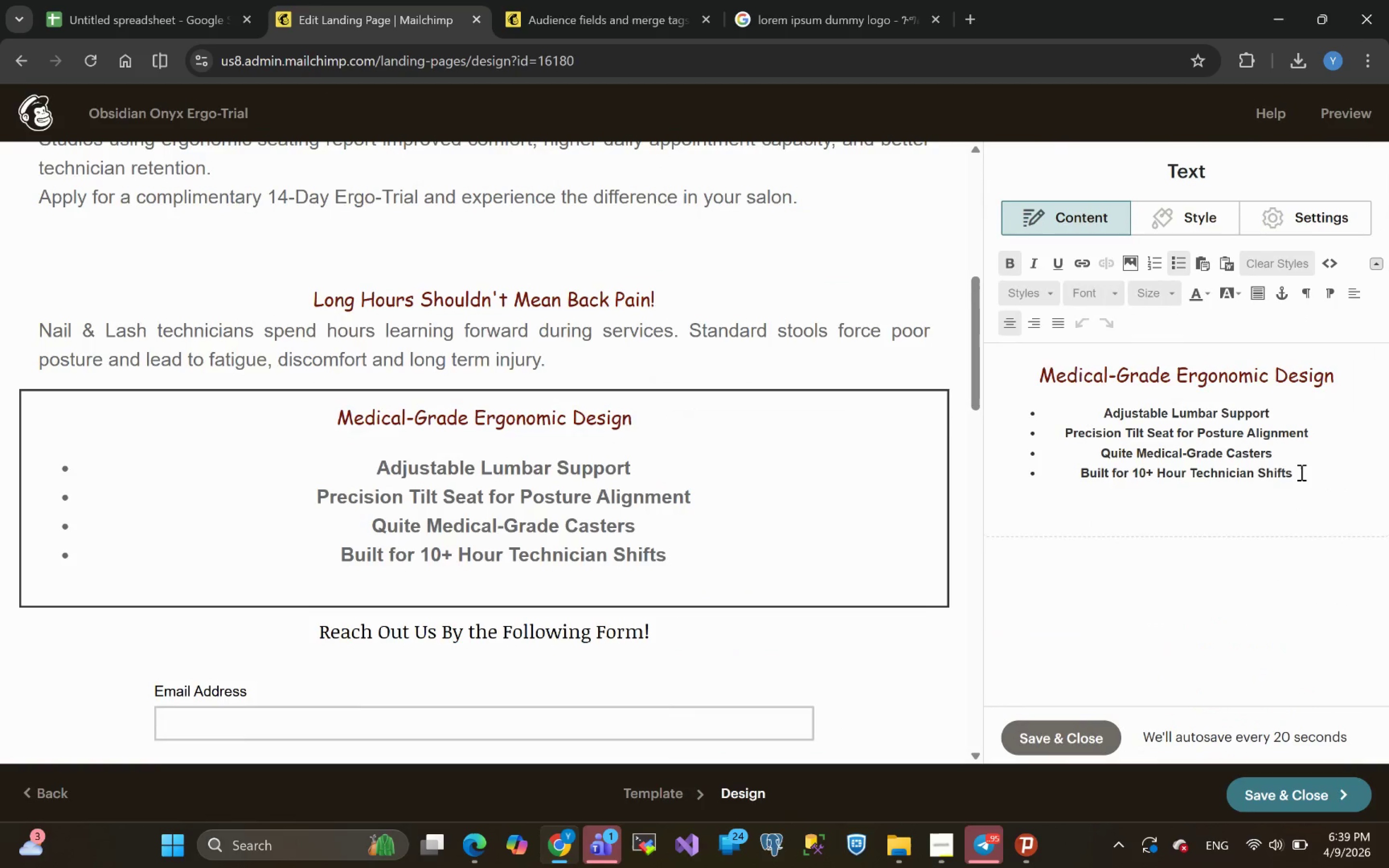 
left_click([1302, 473])
 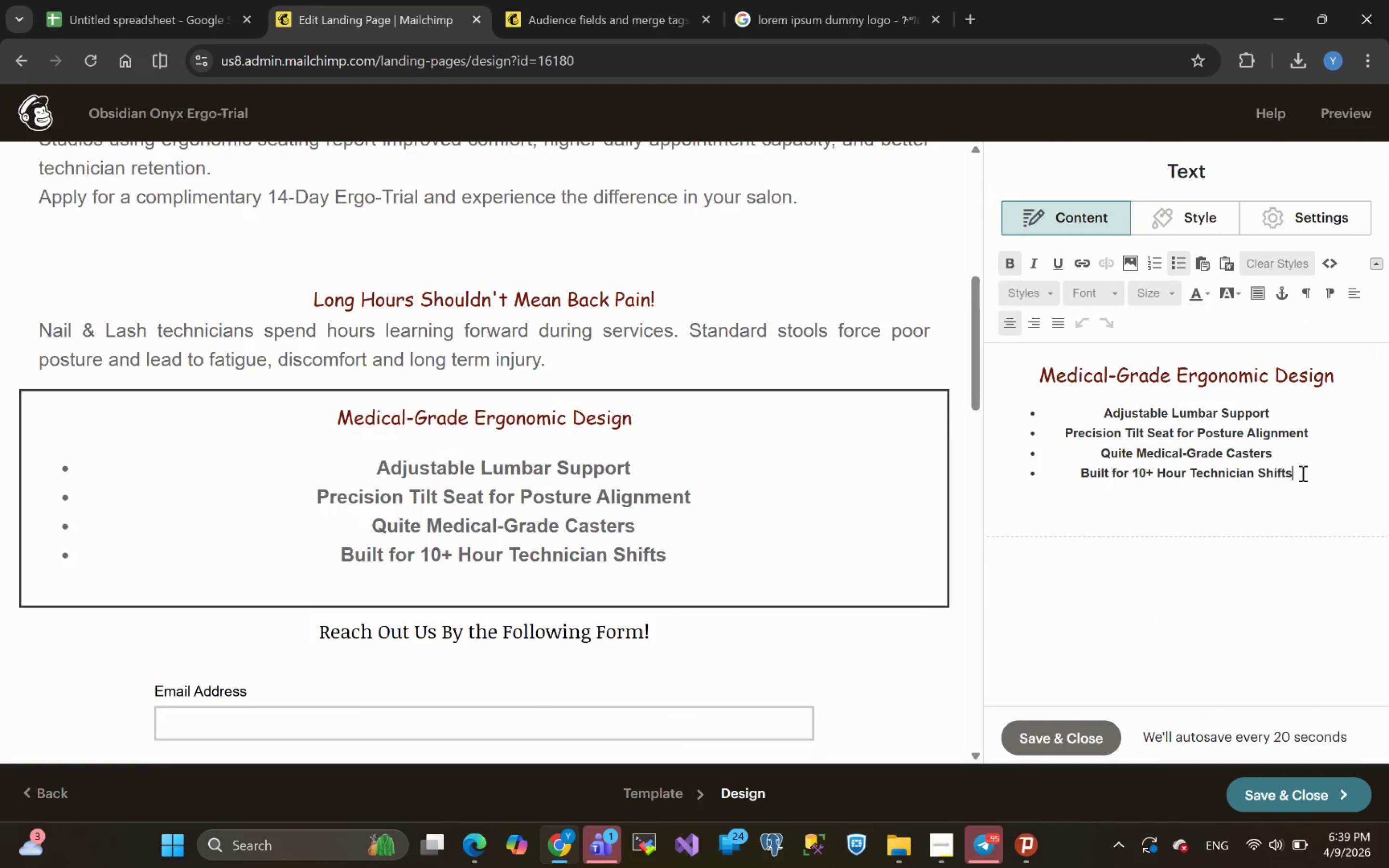 
left_click_drag(start_coordinate=[1302, 473], to_coordinate=[1043, 412])
 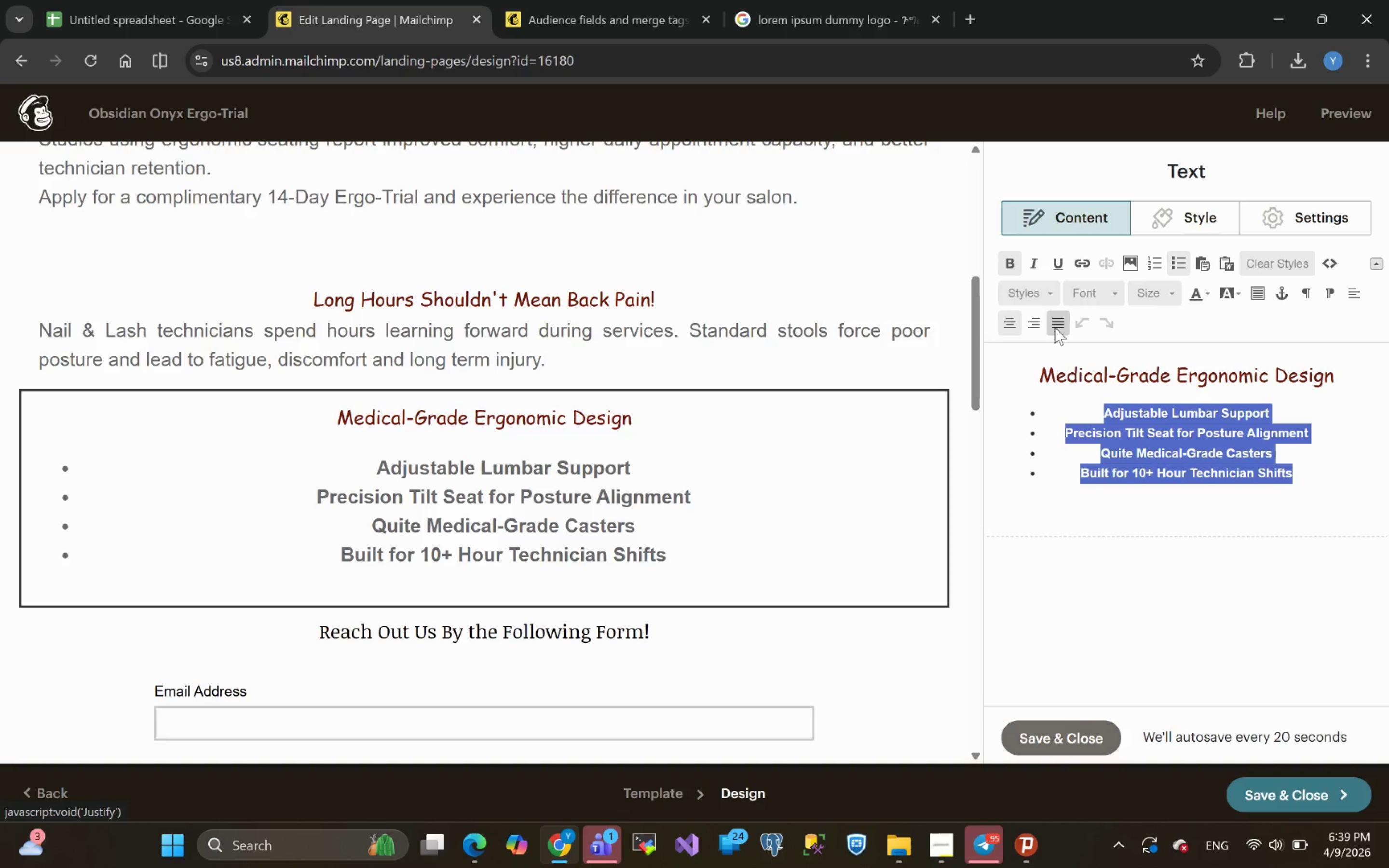 
left_click([1056, 327])
 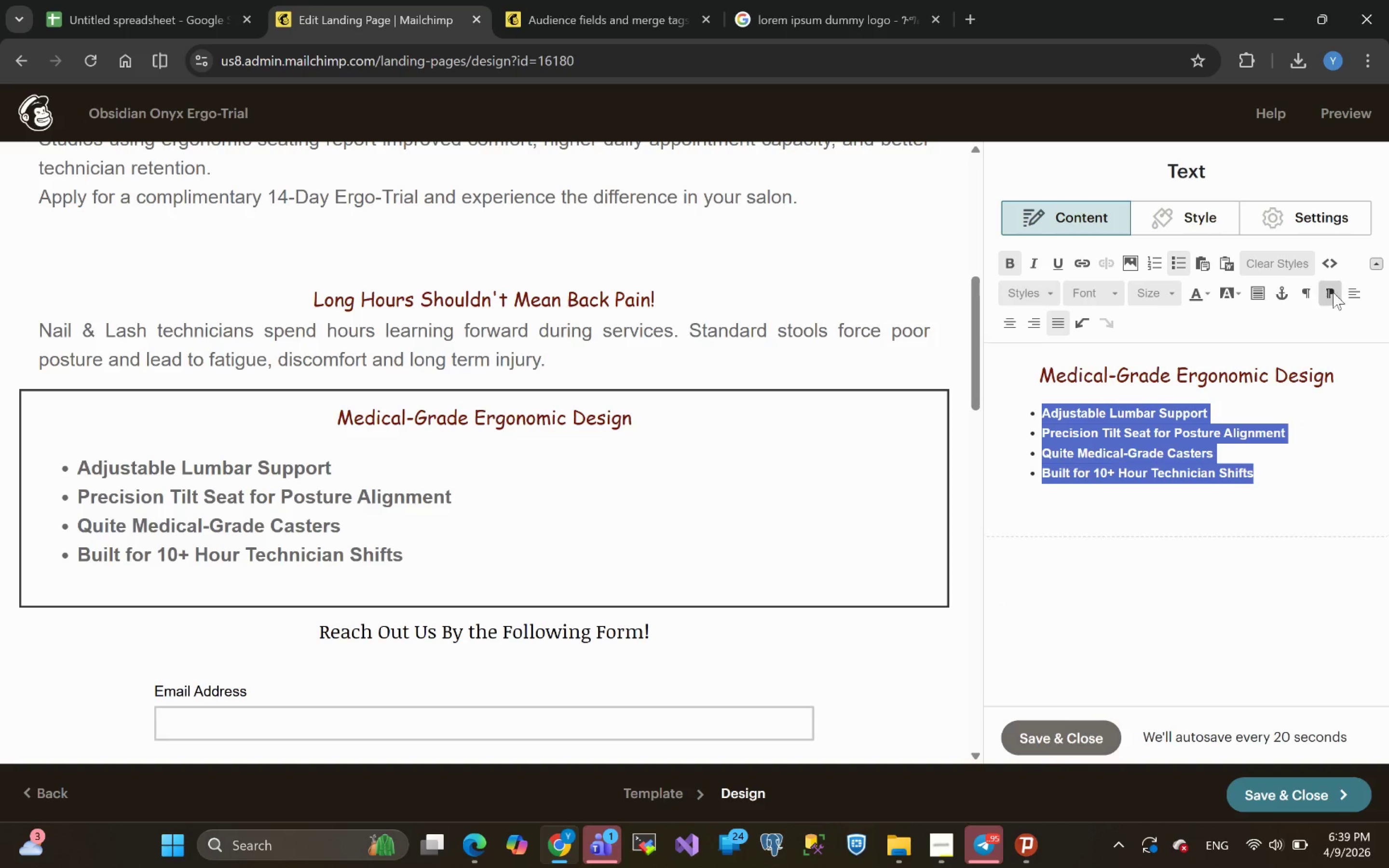 
wait(12.94)
 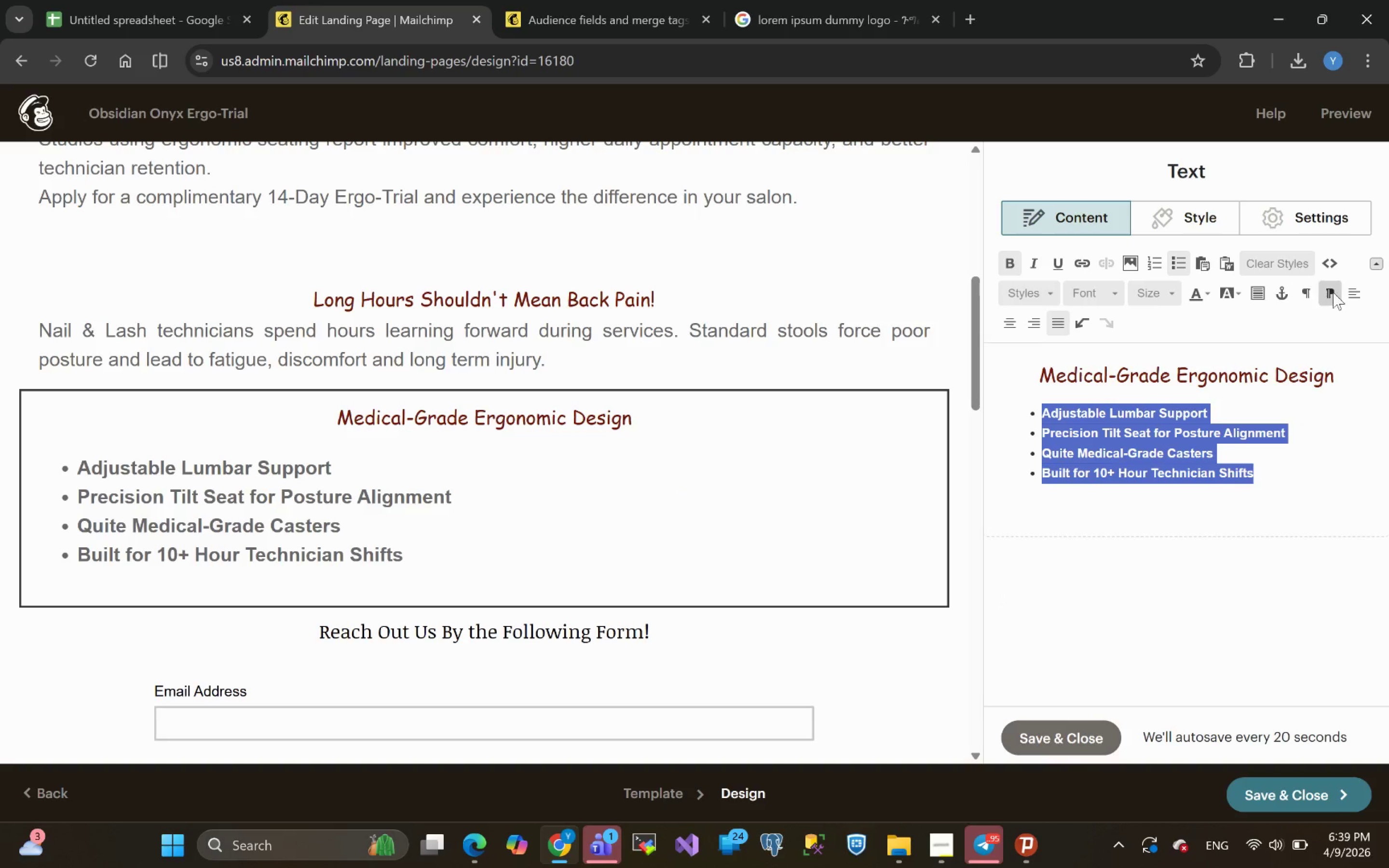 
left_click([1322, 224])
 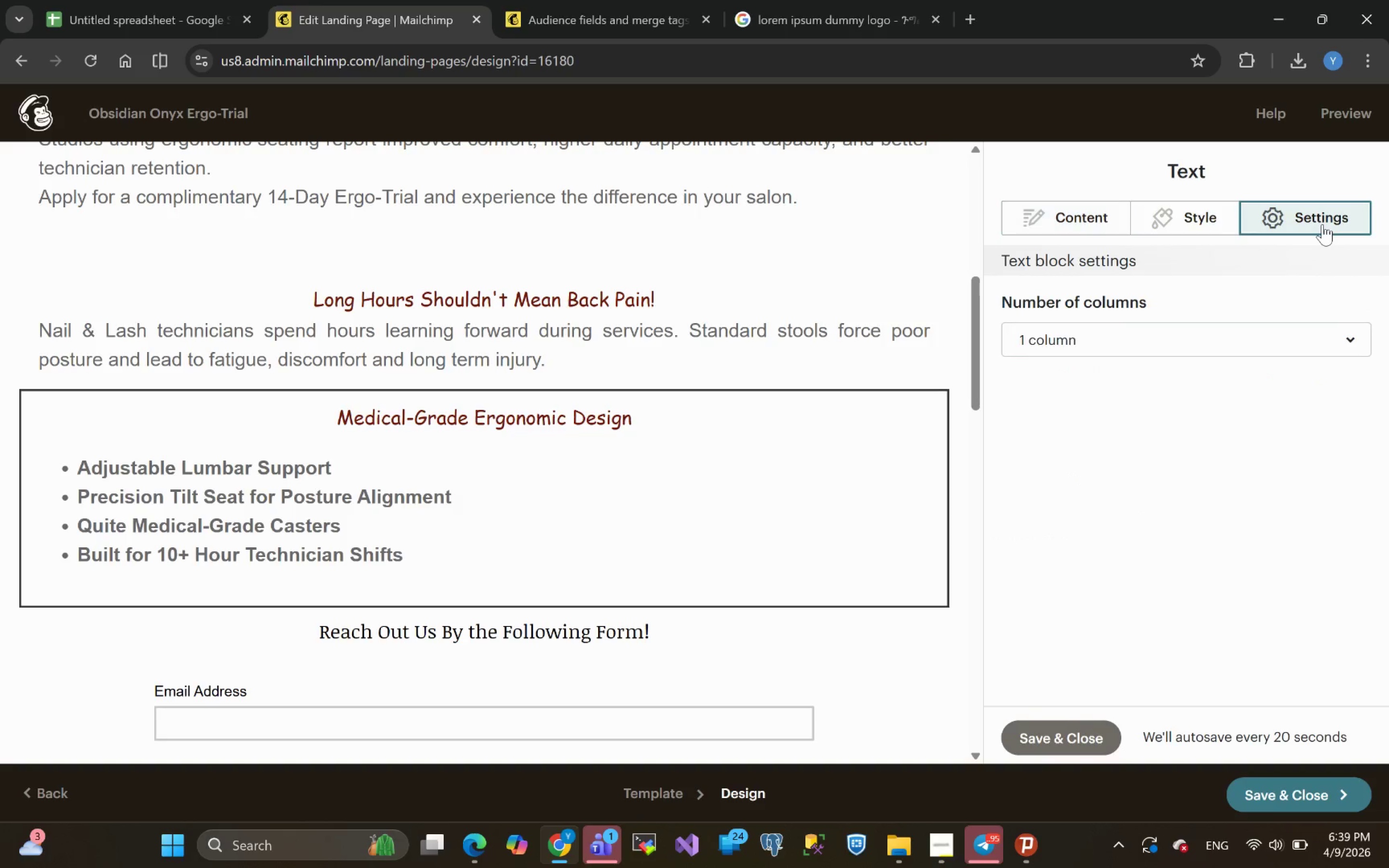 
left_click([1322, 224])
 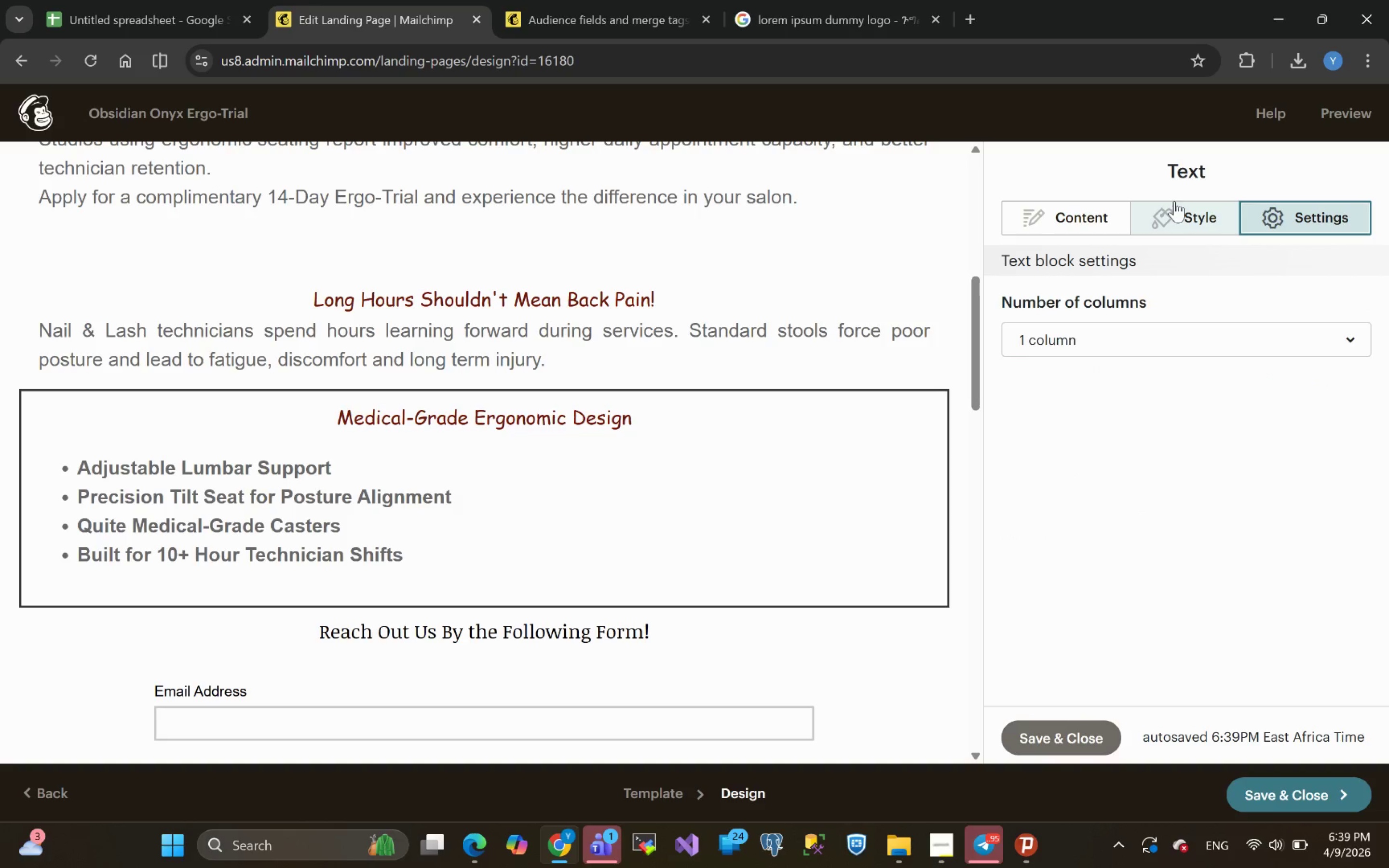 
left_click([1201, 212])
 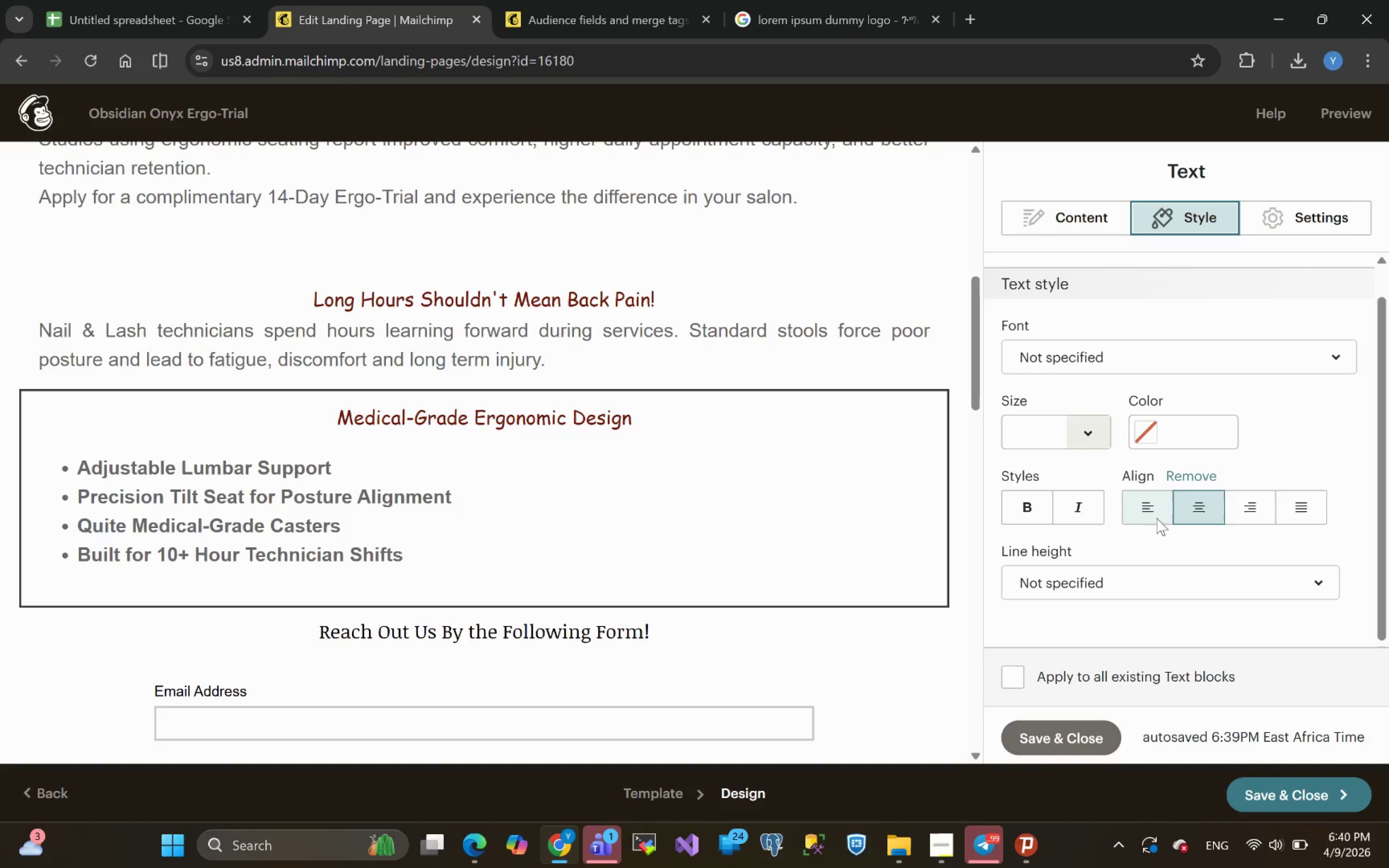 
wait(7.99)
 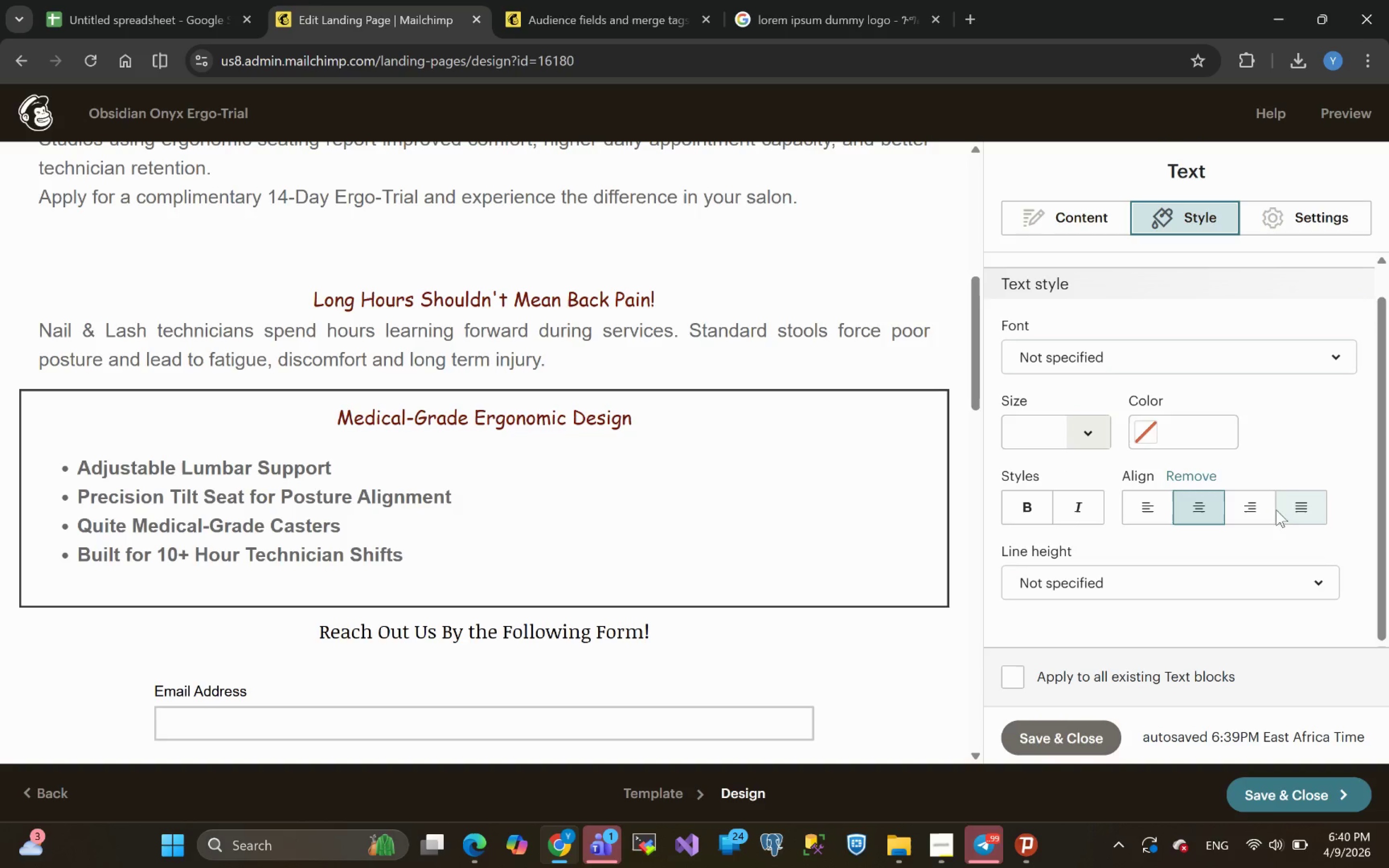 
left_click([1246, 512])
 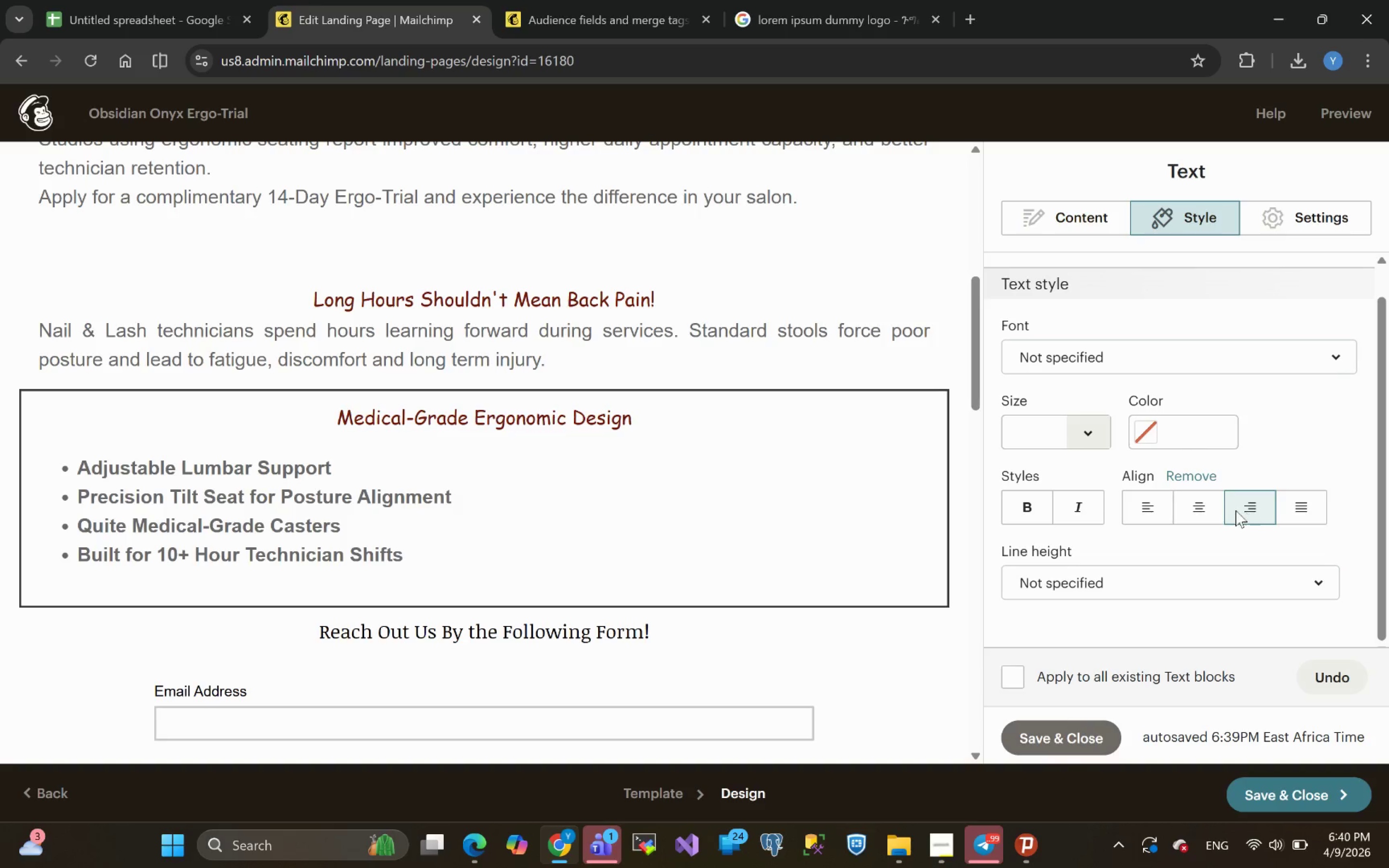 
left_click([1188, 506])
 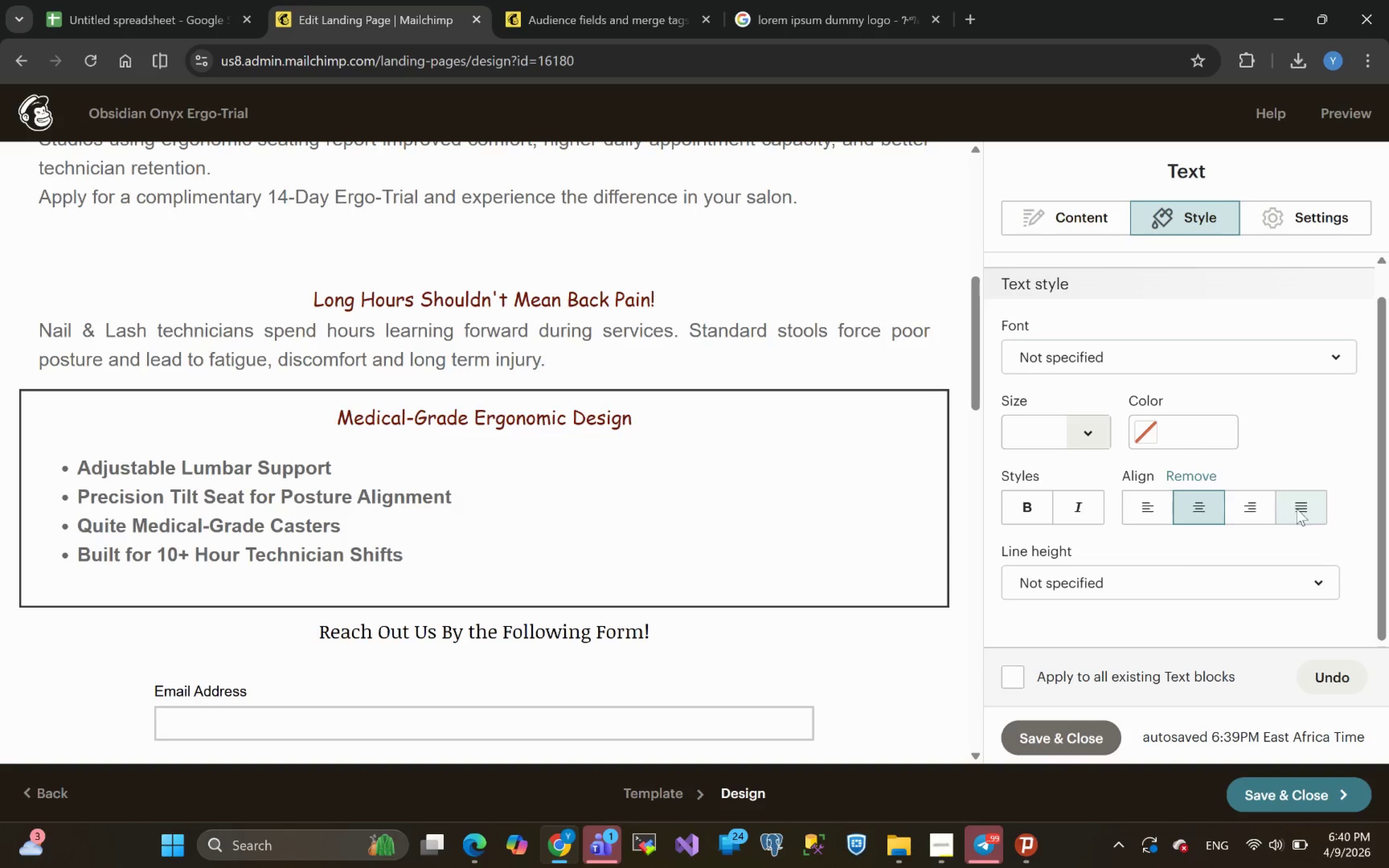 
left_click([1243, 505])
 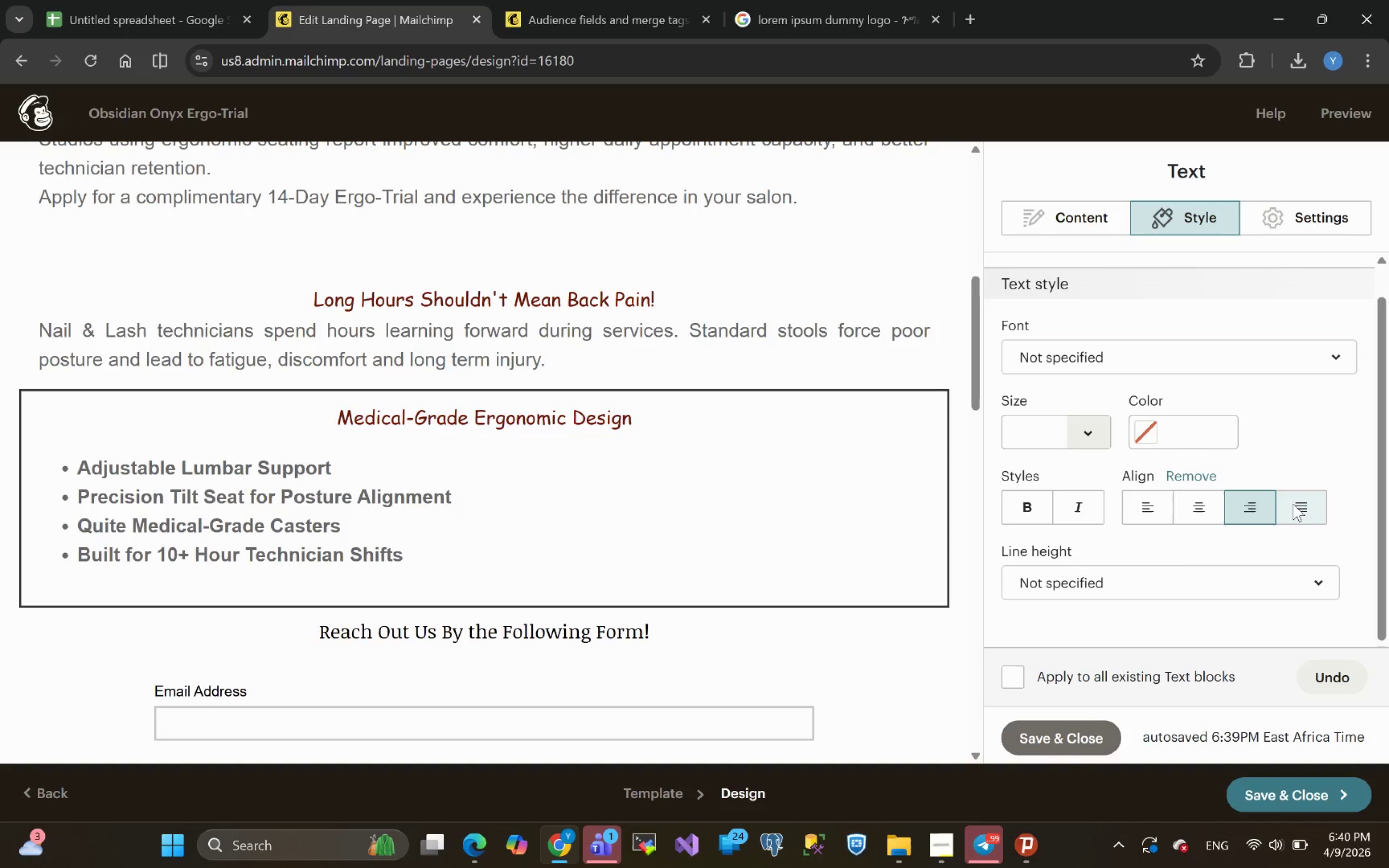 
left_click([1293, 504])
 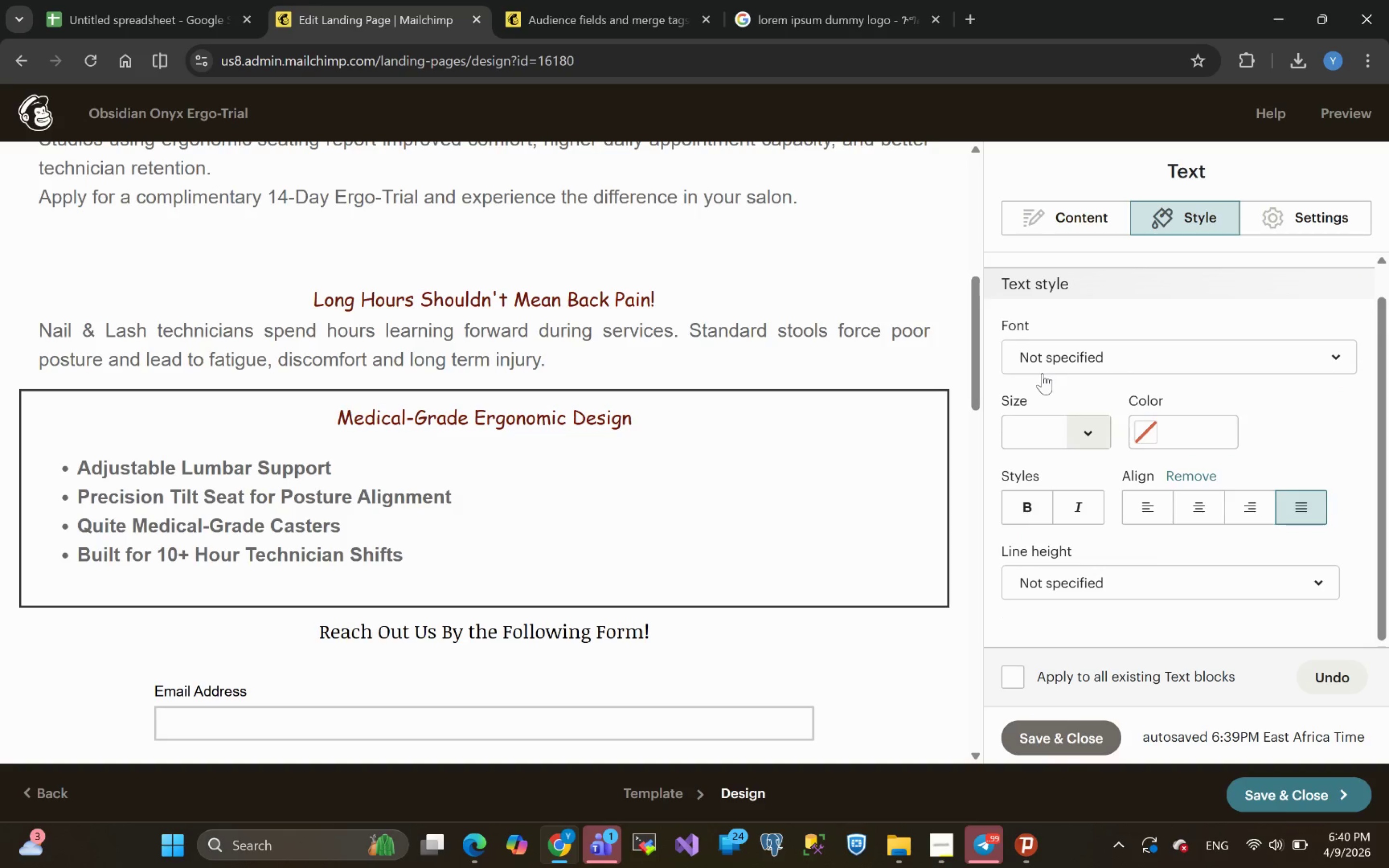 
wait(9.1)
 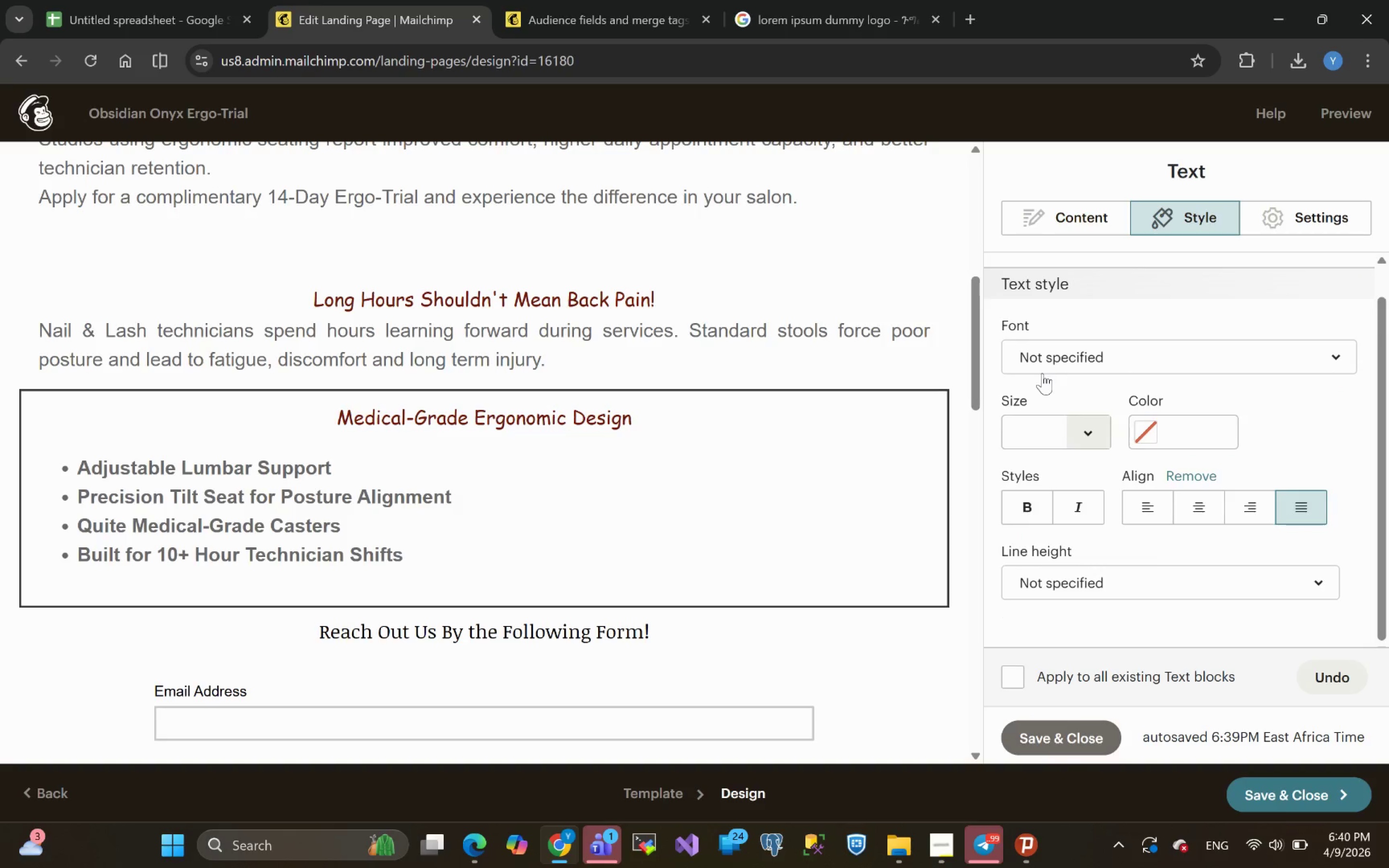 
left_click([1090, 615])
 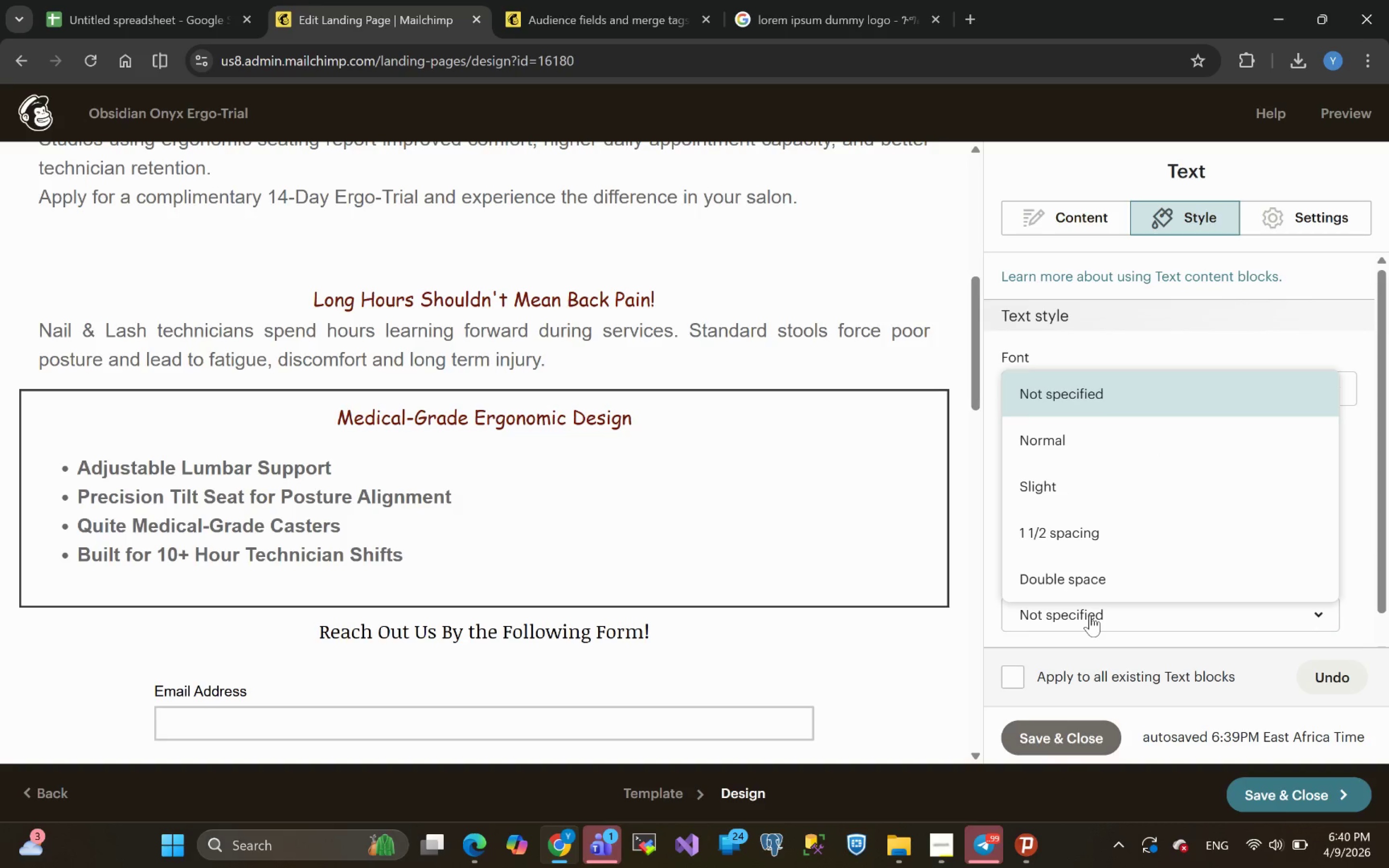 
left_click([1090, 615])
 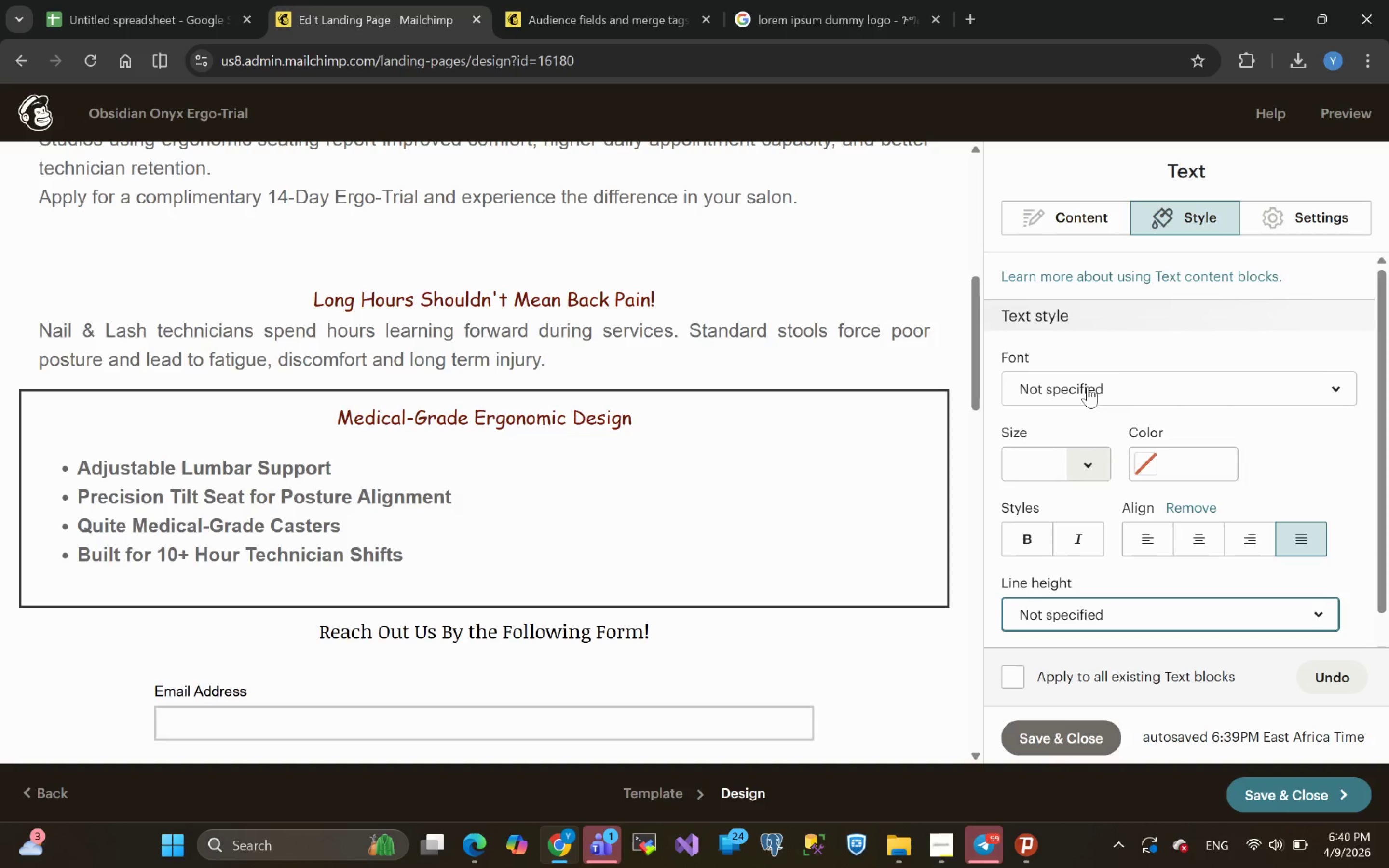 
mouse_move([1114, 354])
 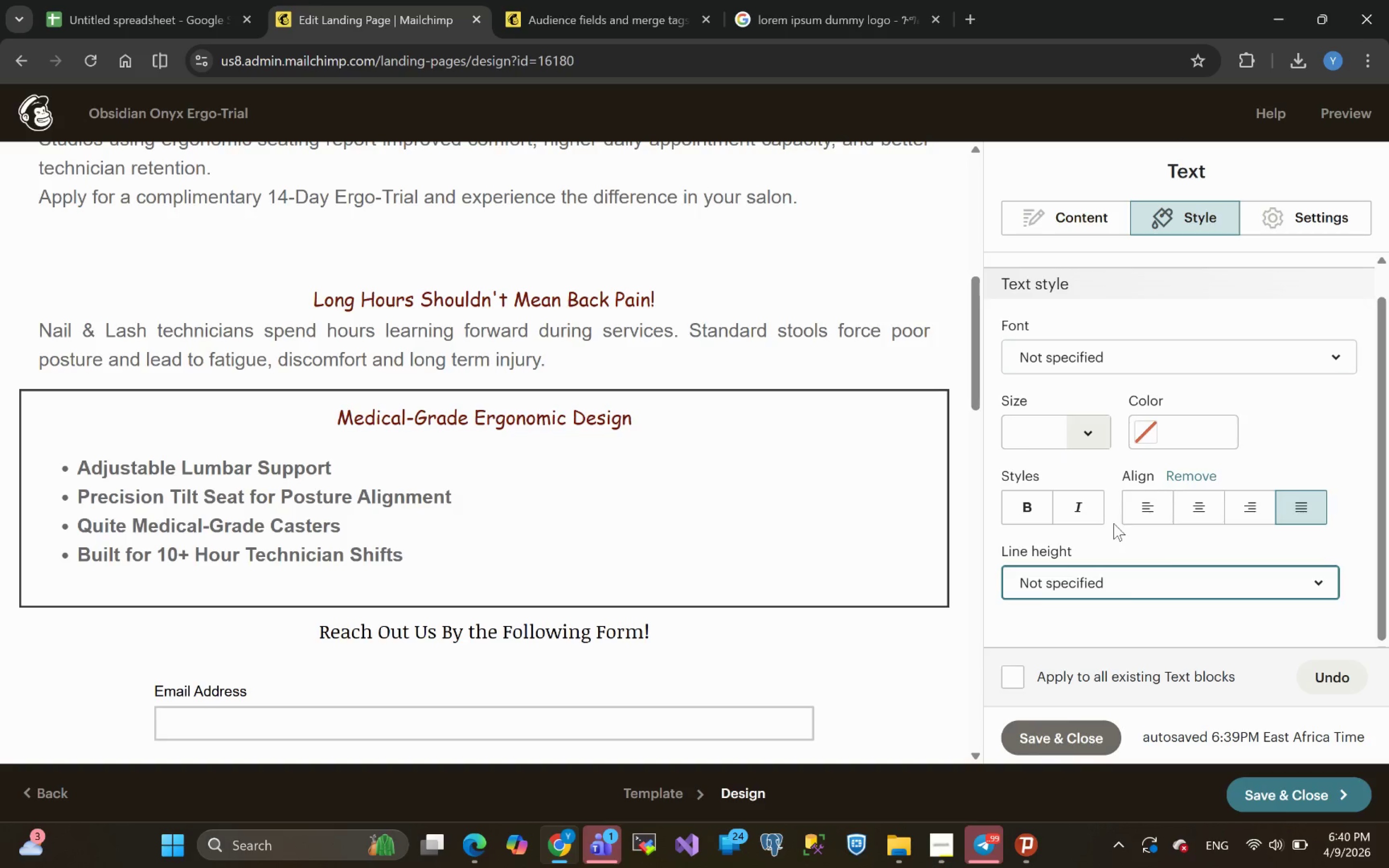 
left_click([1145, 512])
 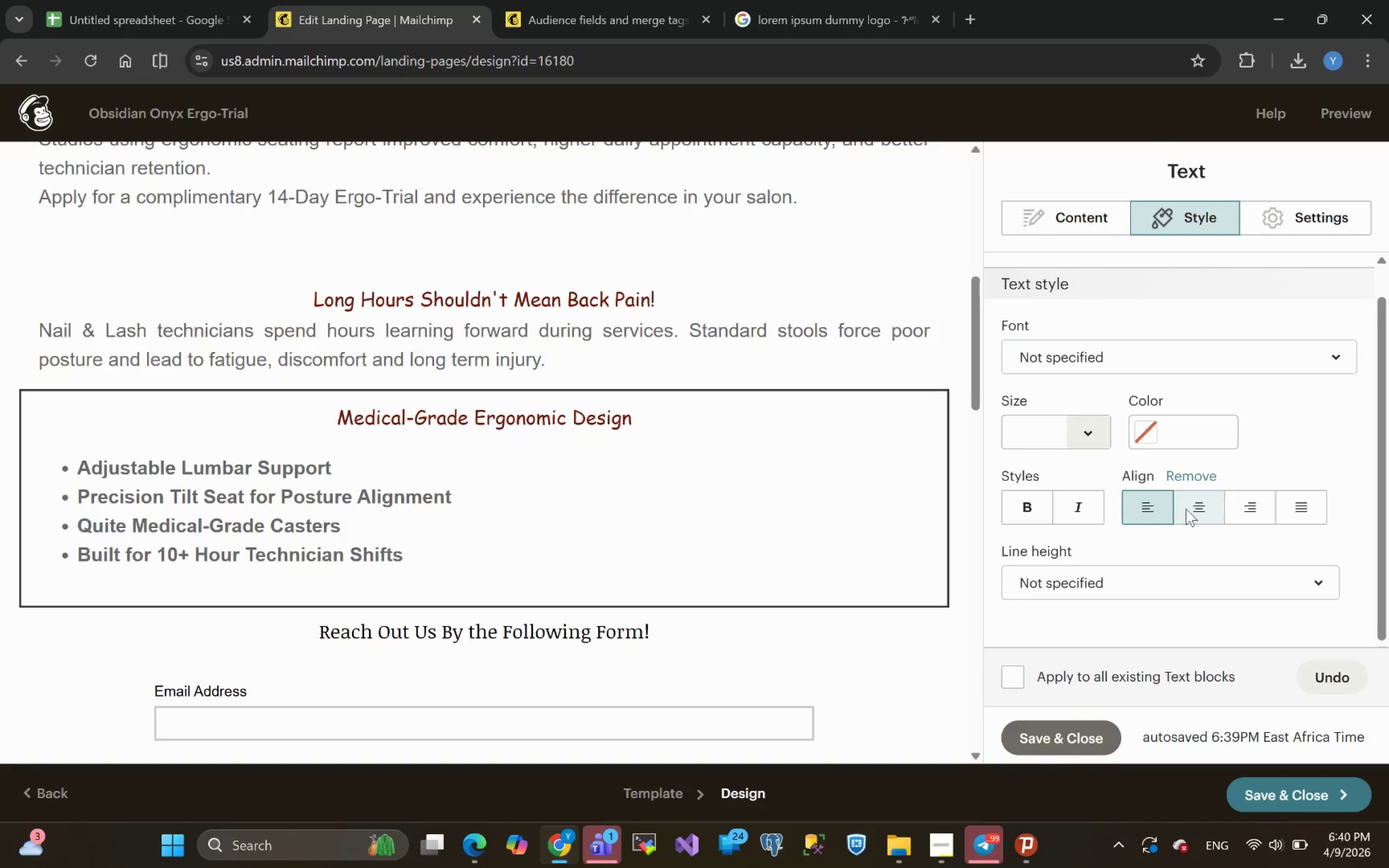 
left_click([1192, 505])
 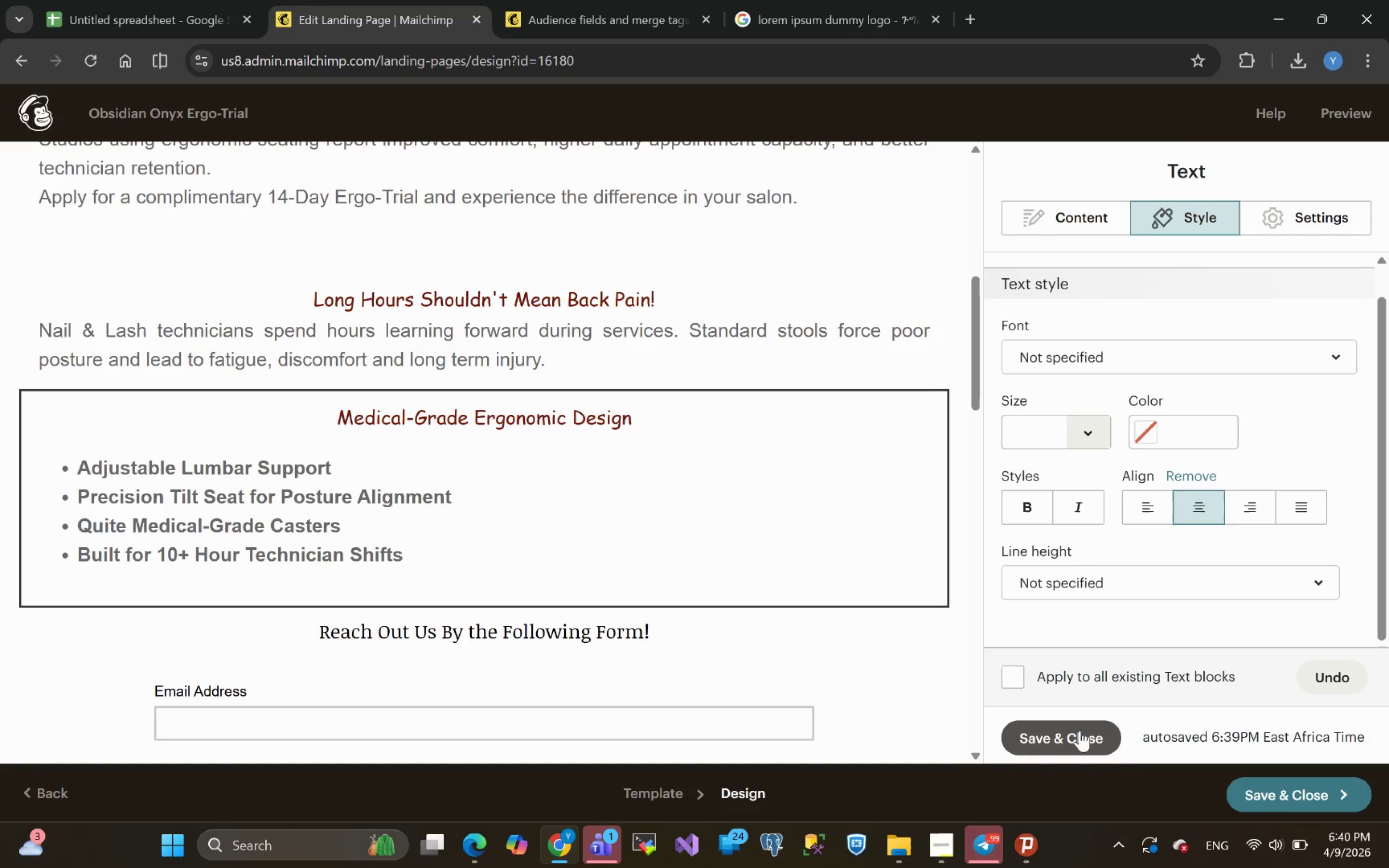 
left_click([1080, 731])
 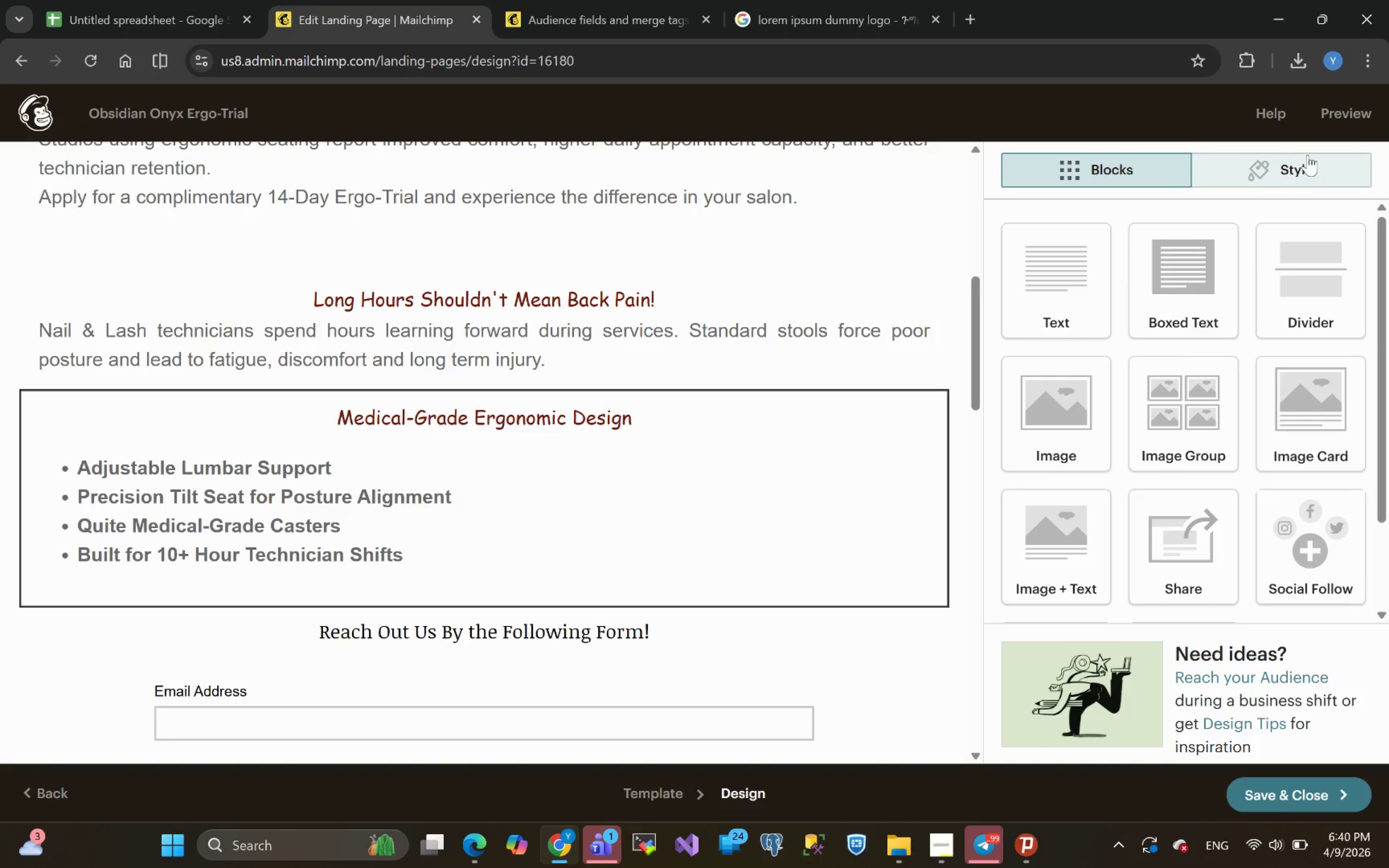 
left_click([1331, 117])
 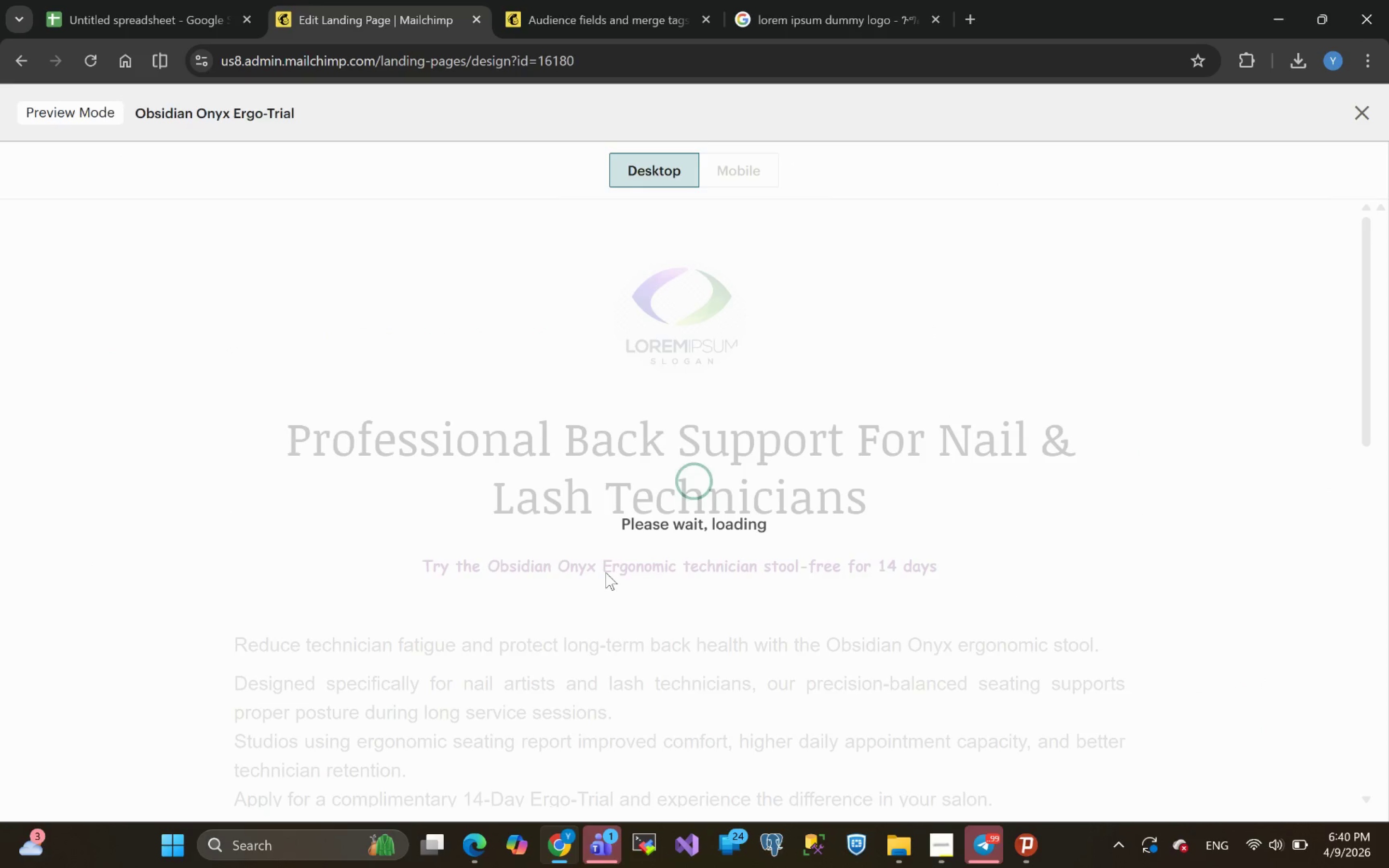 
mouse_move([653, 659])
 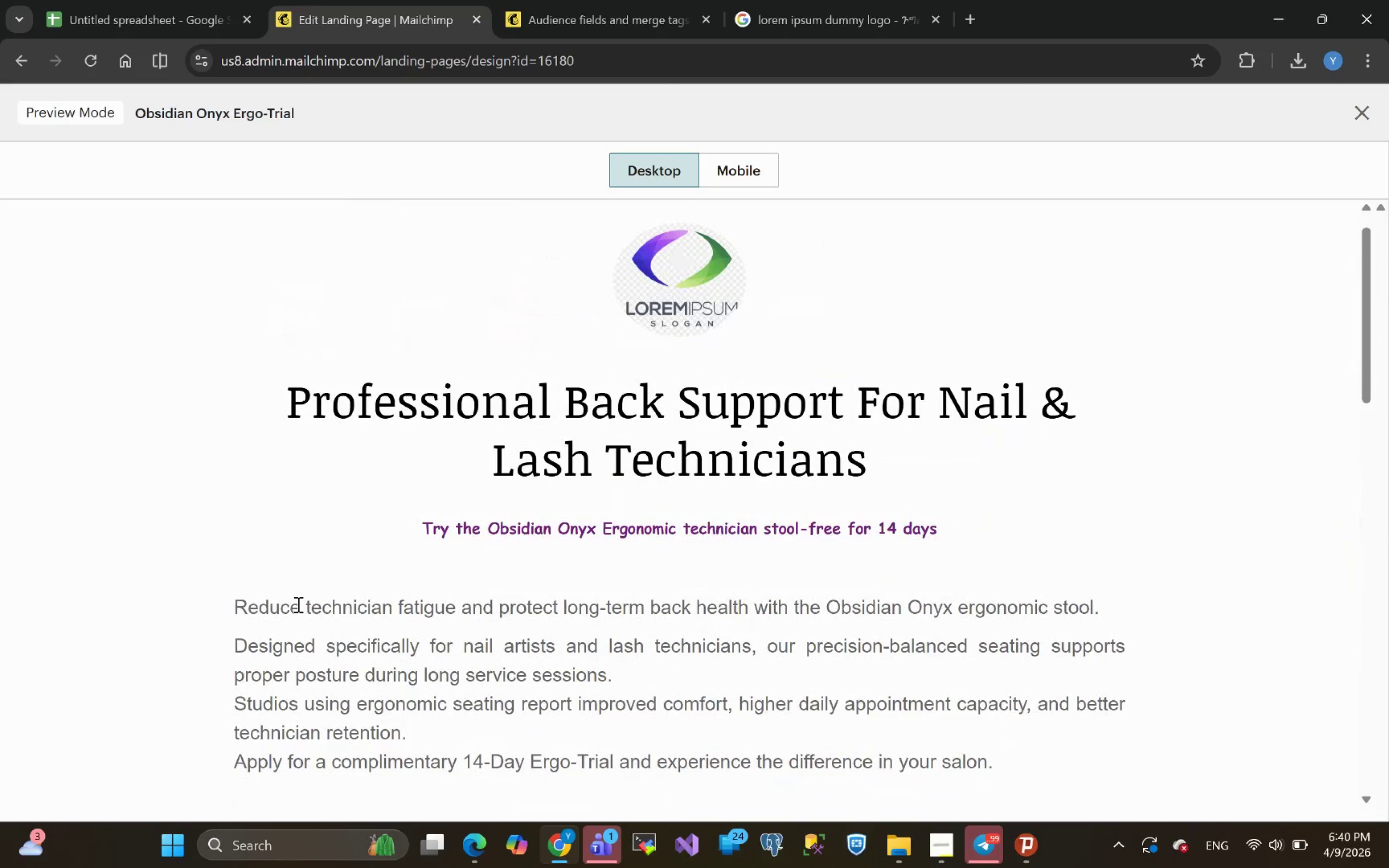 
wait(5.58)
 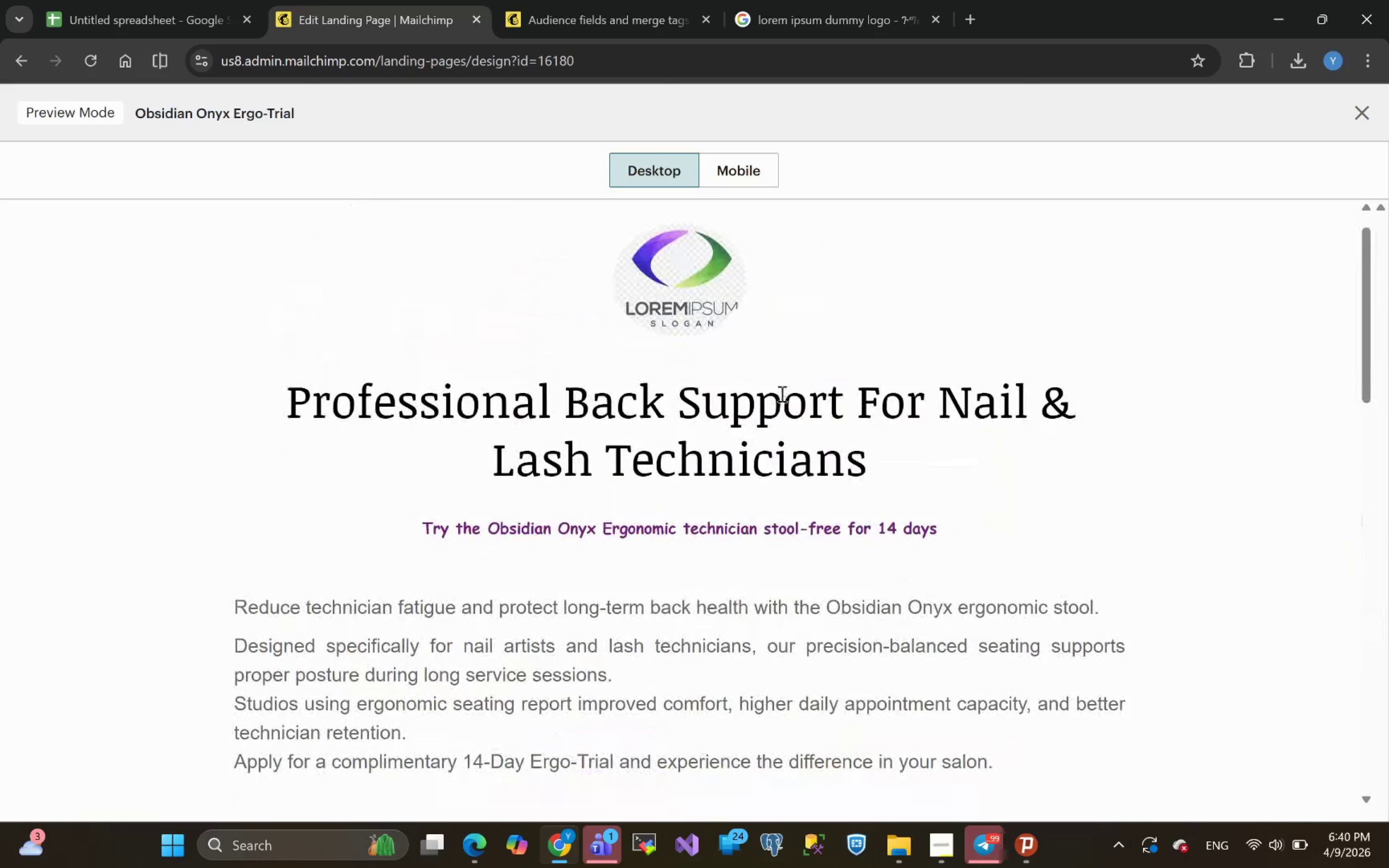 
hold_key(key=ControlLeft, duration=0.89)
 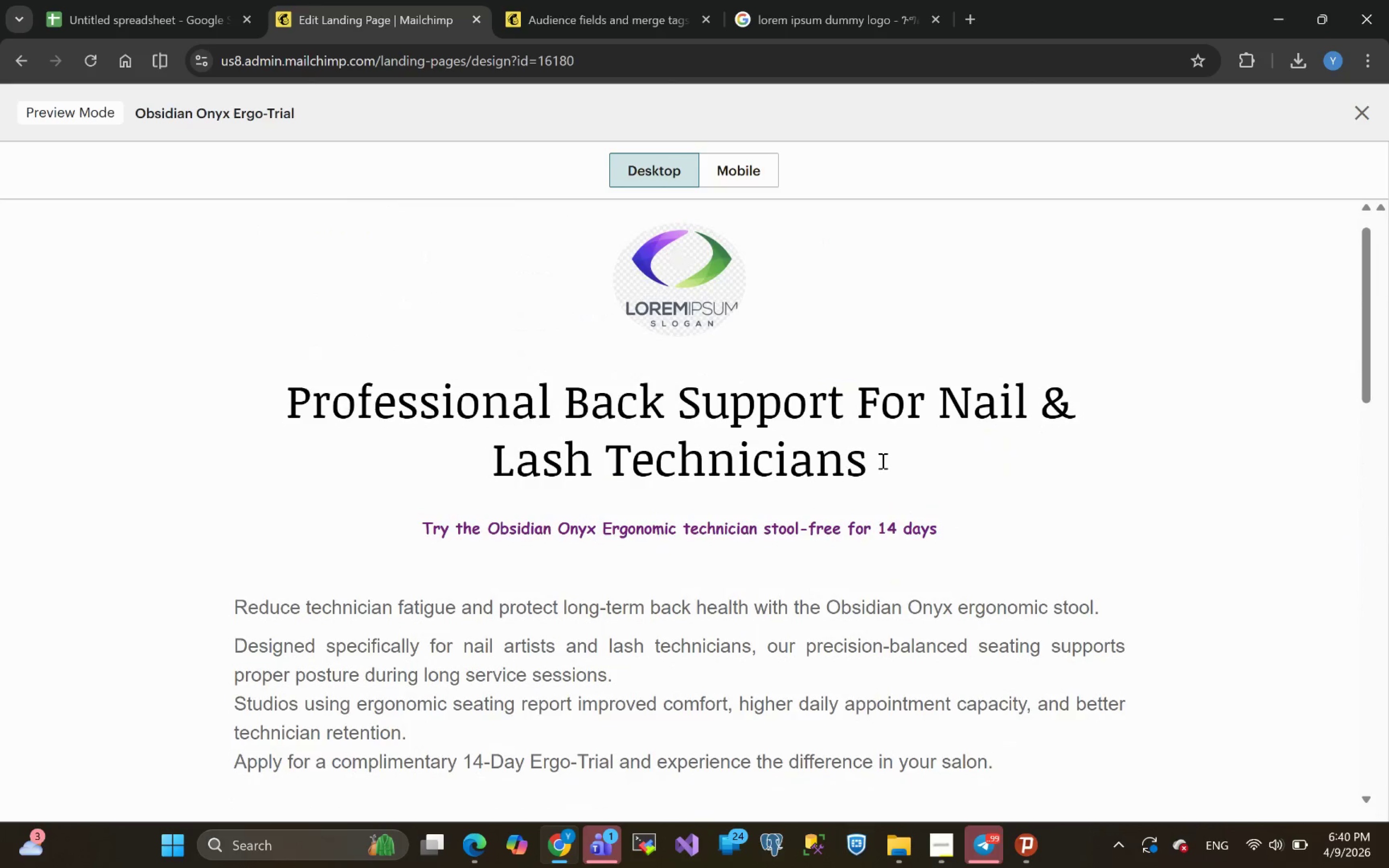 
key(Control+ControlLeft)
 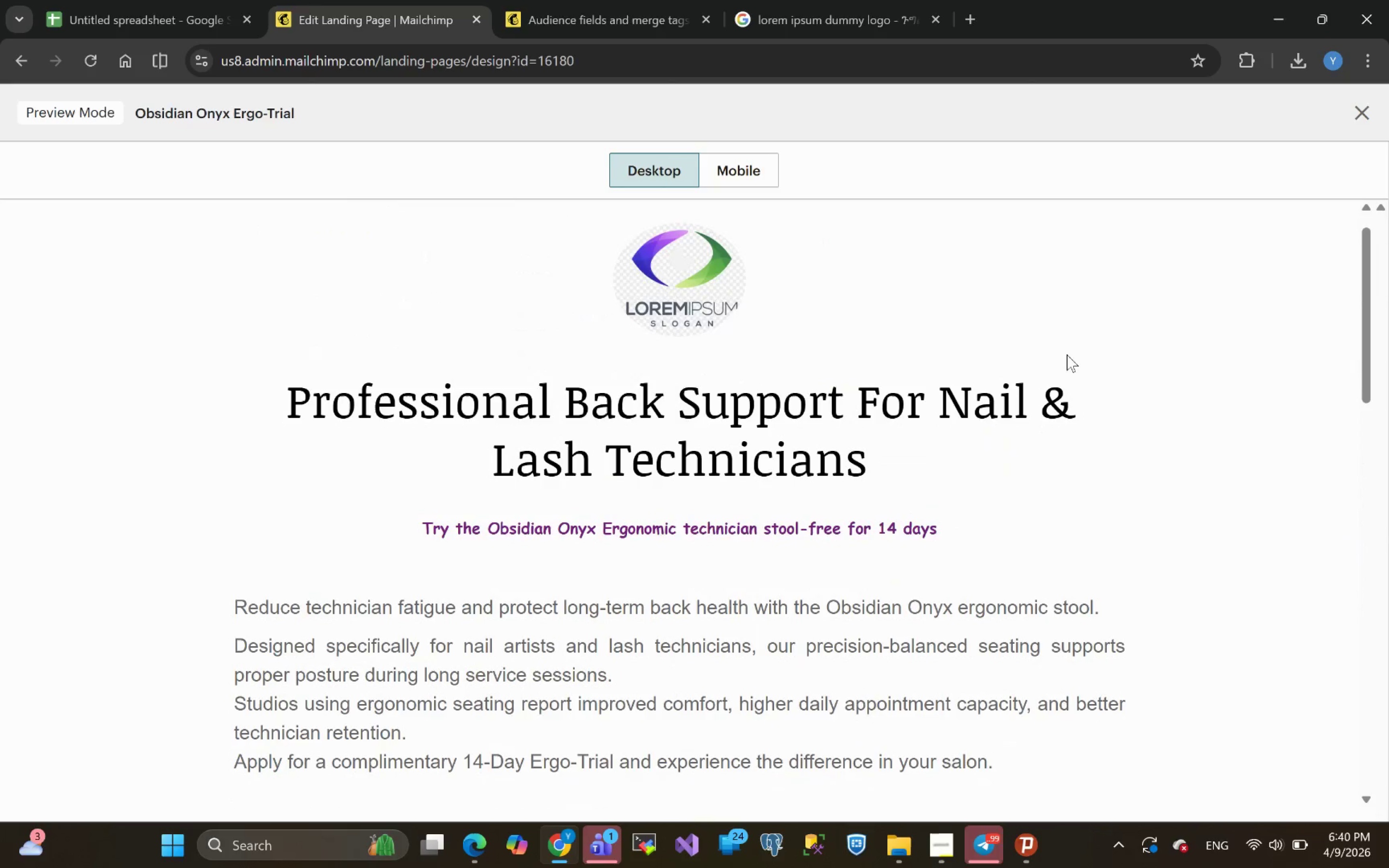 
hold_key(key=ControlLeft, duration=9.91)
scroll: coordinate [1067, 355], scroll_direction: down, amount: 5.0
 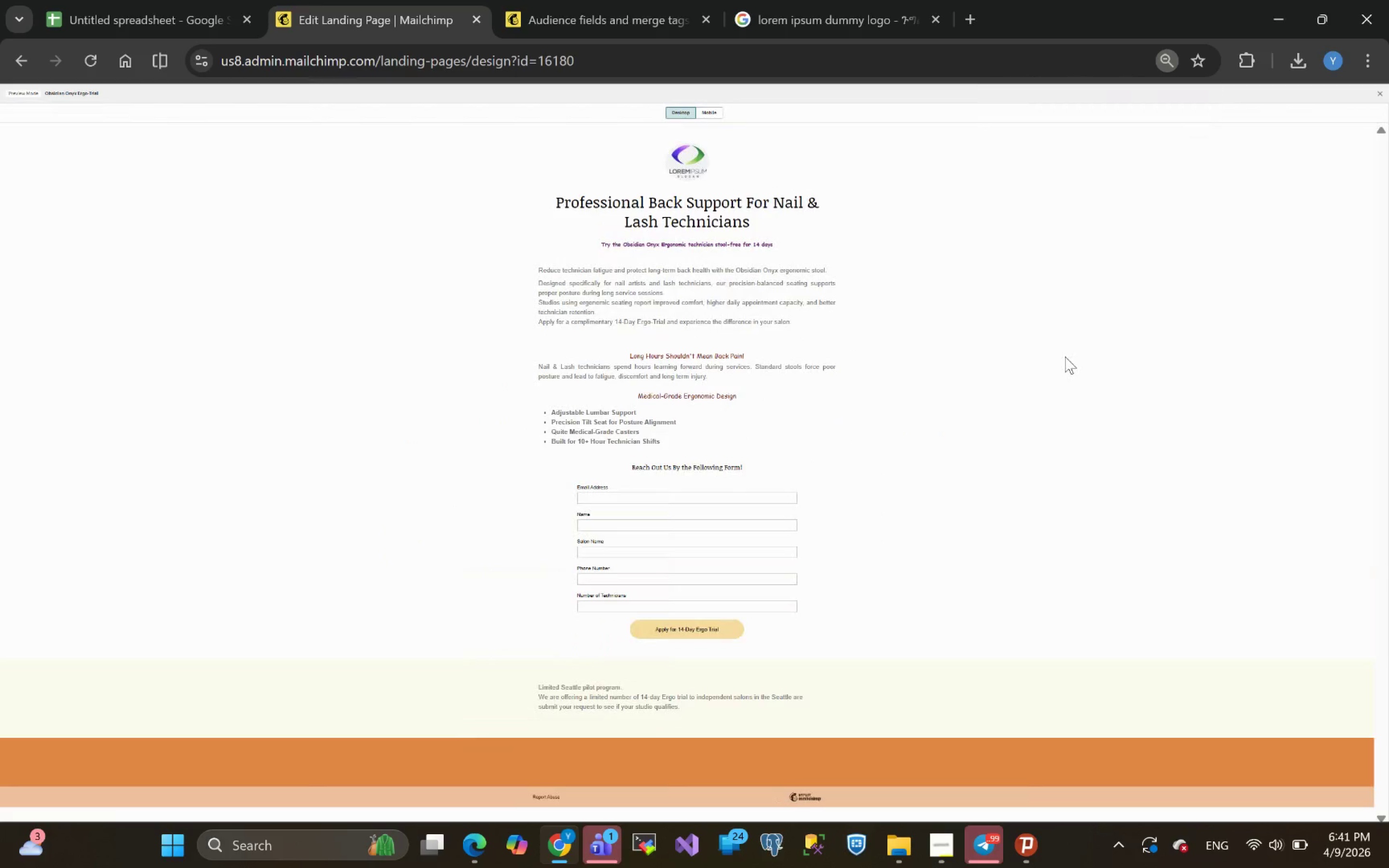 
scroll: coordinate [1065, 356], scroll_direction: up, amount: 1.0
 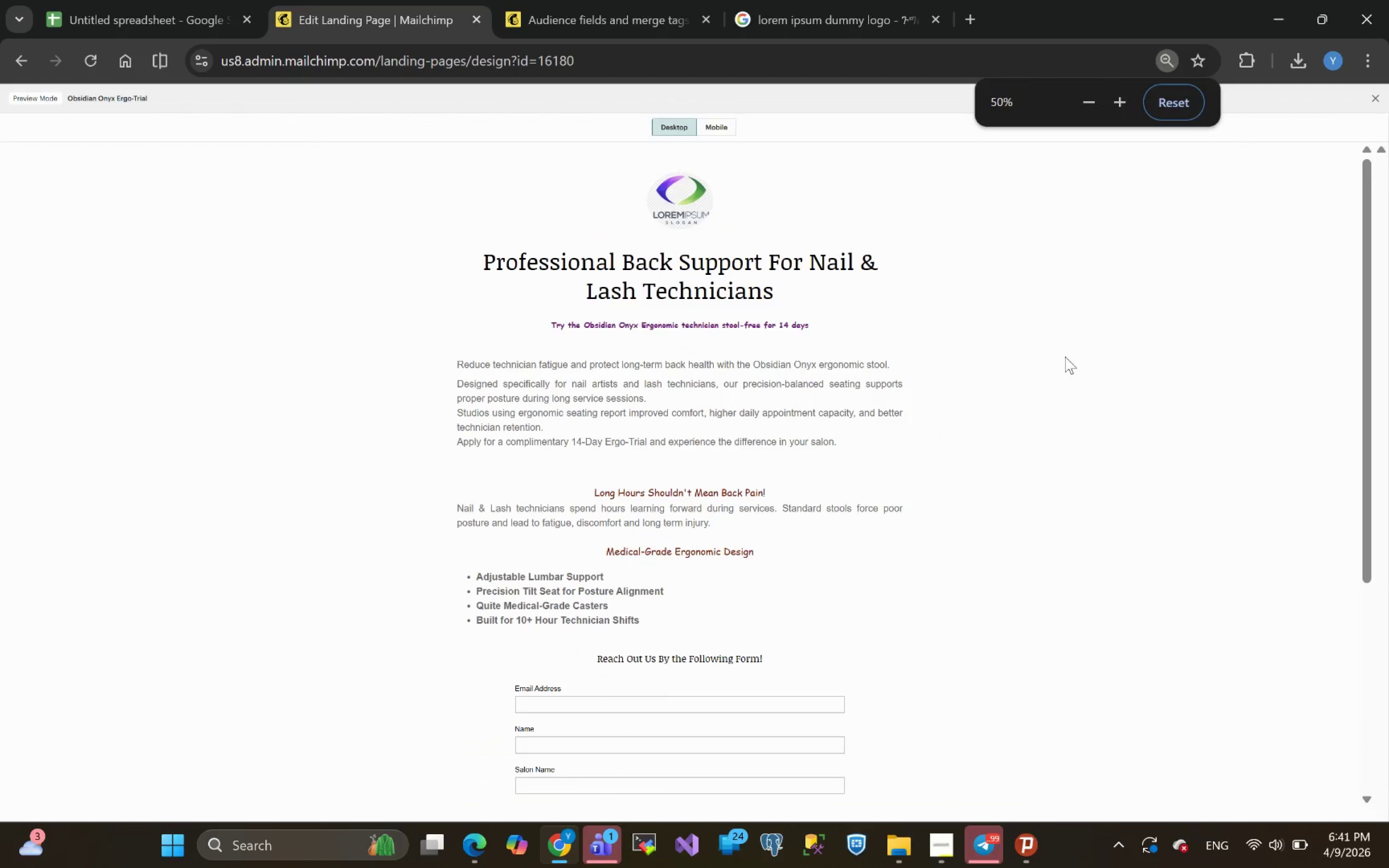 
scroll: coordinate [1065, 356], scroll_direction: none, amount: 0.0
 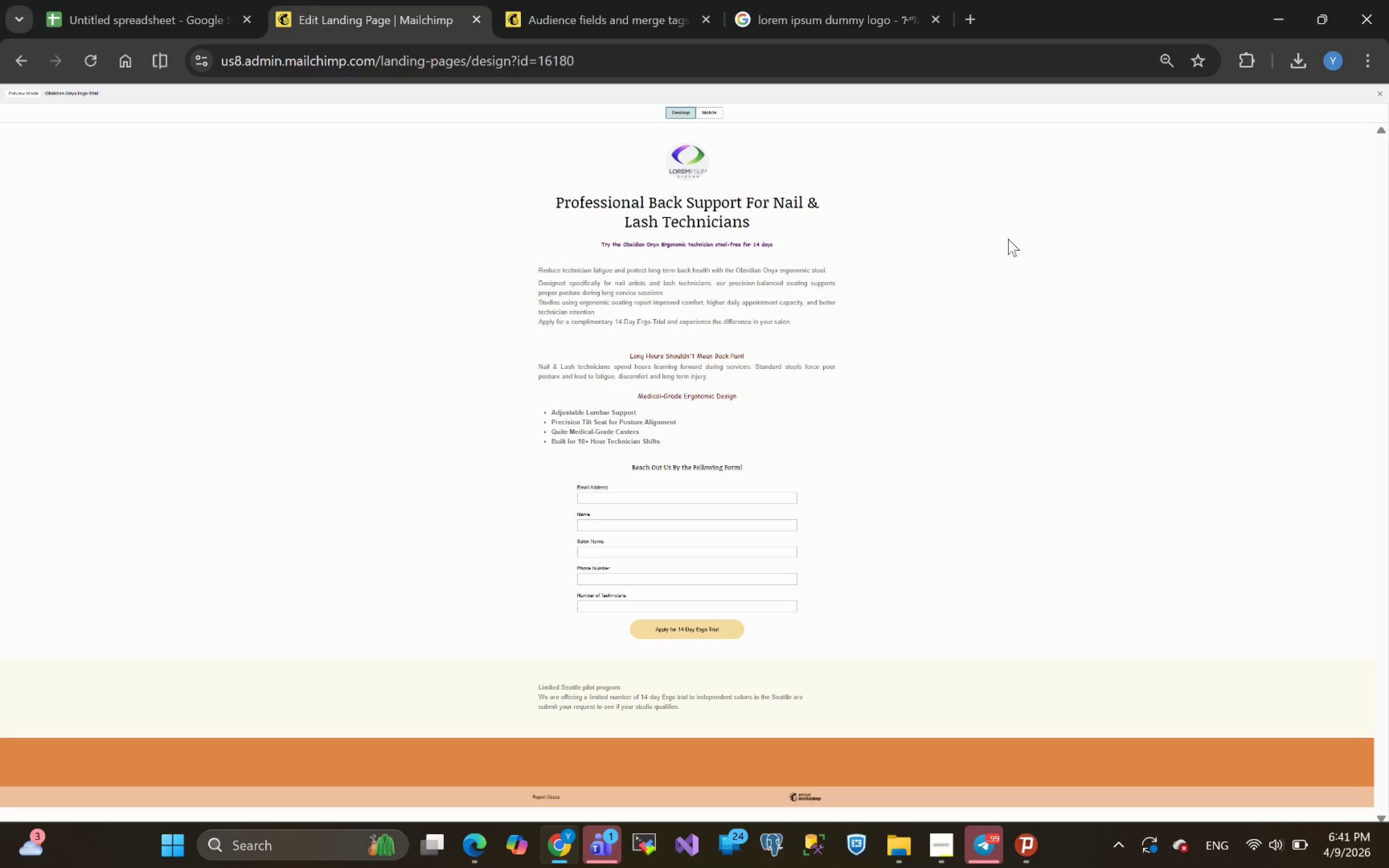 
wait(5.8)
 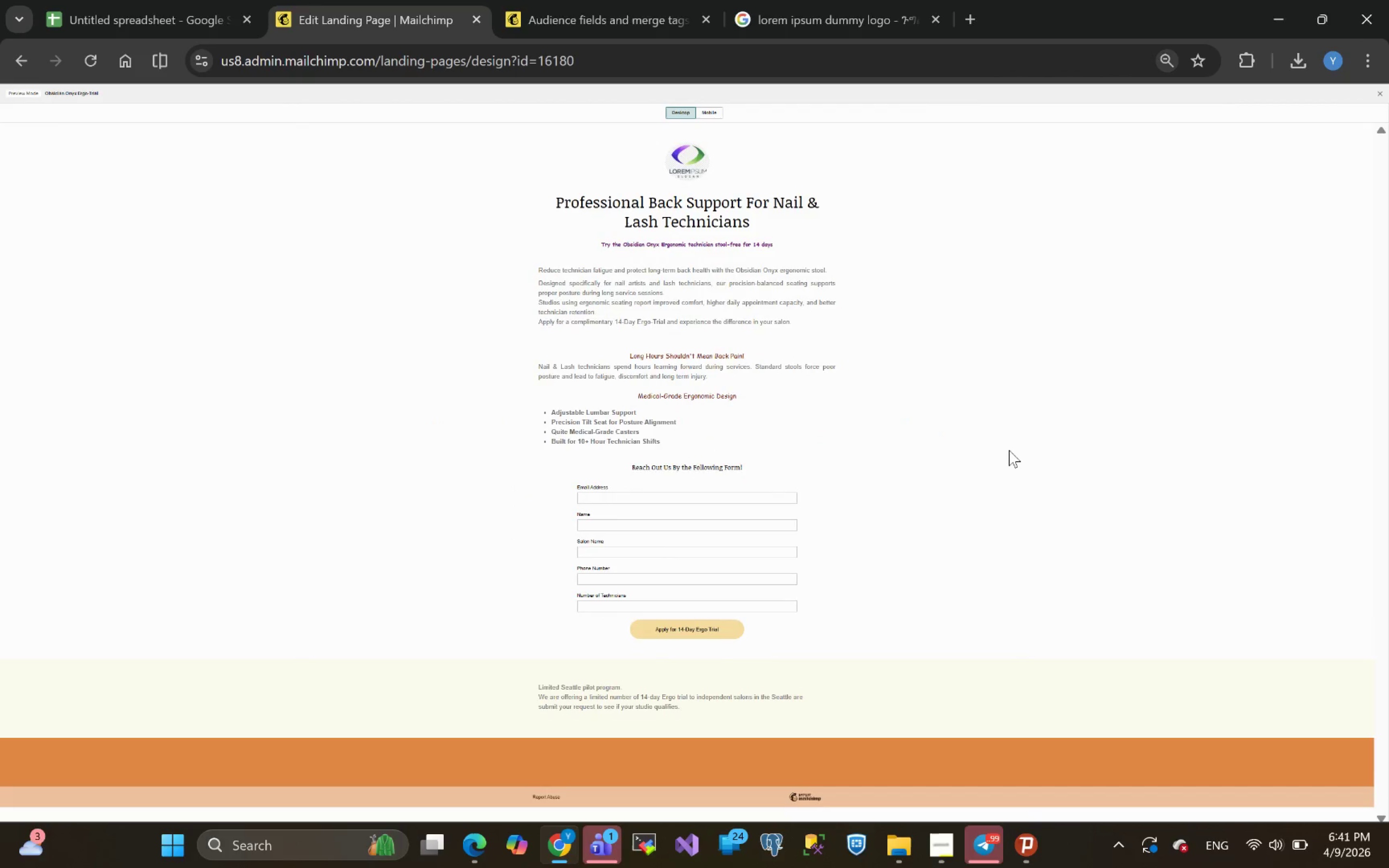 
left_click([708, 114])
 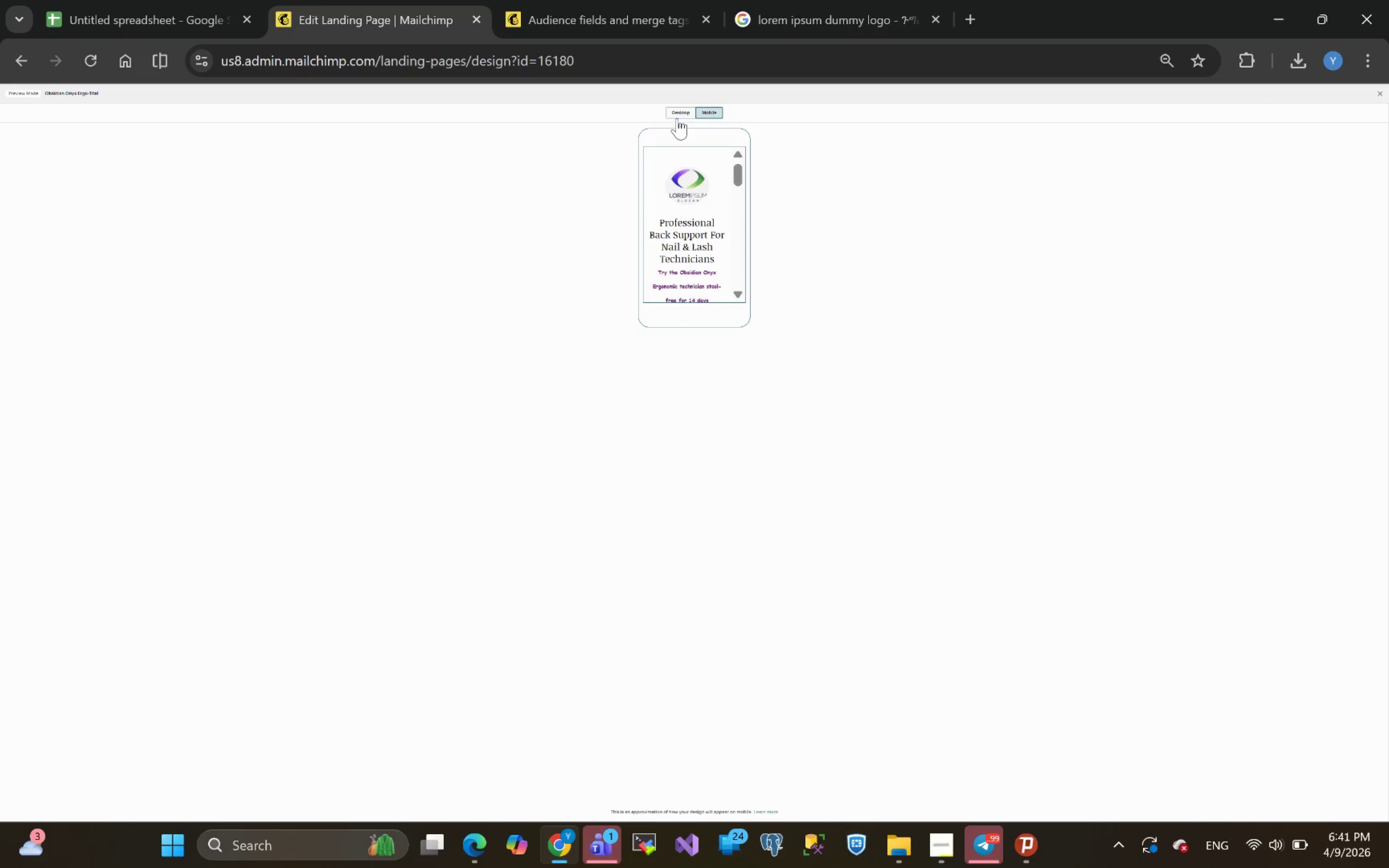 
left_click([681, 115])
 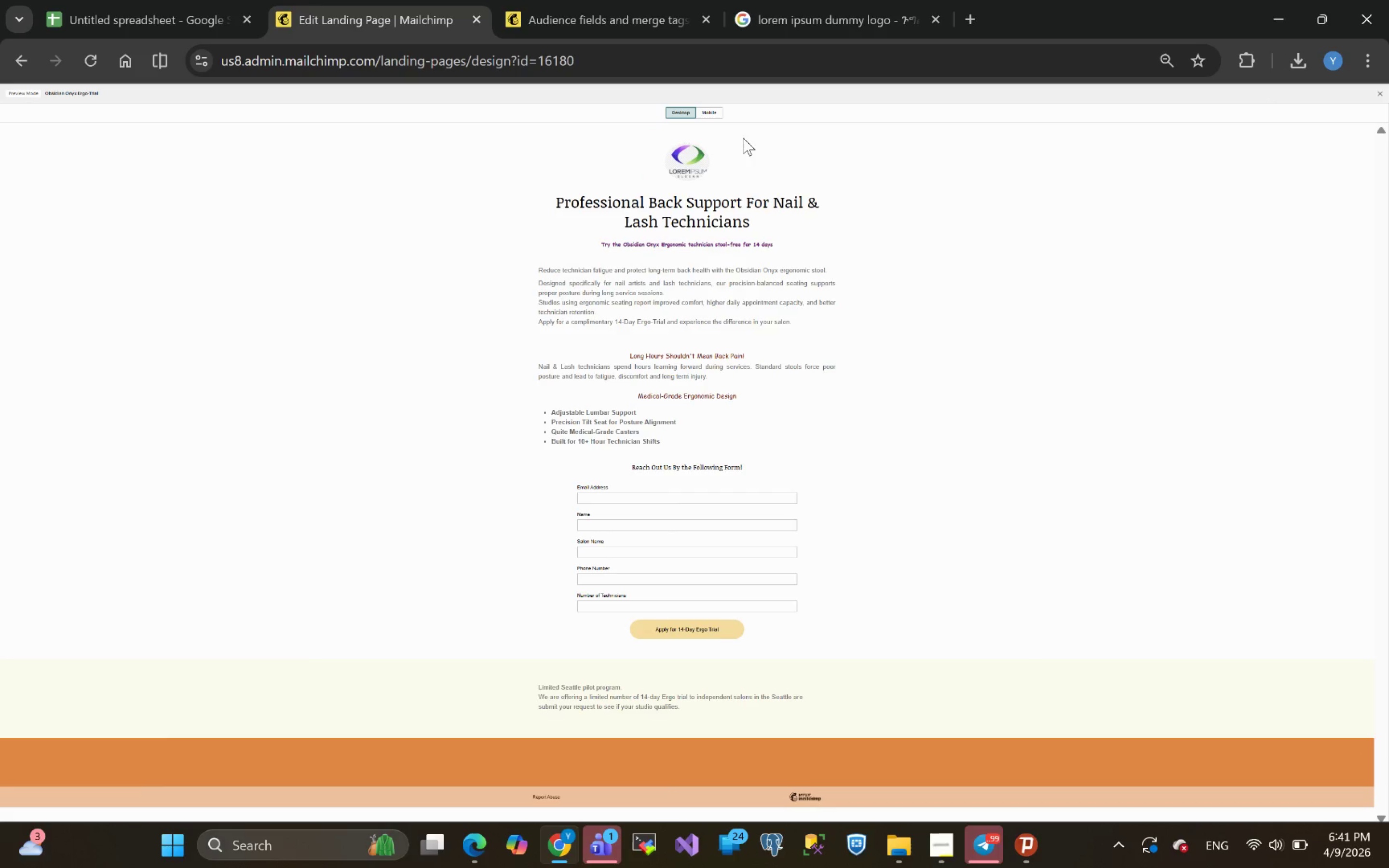 
wait(11.02)
 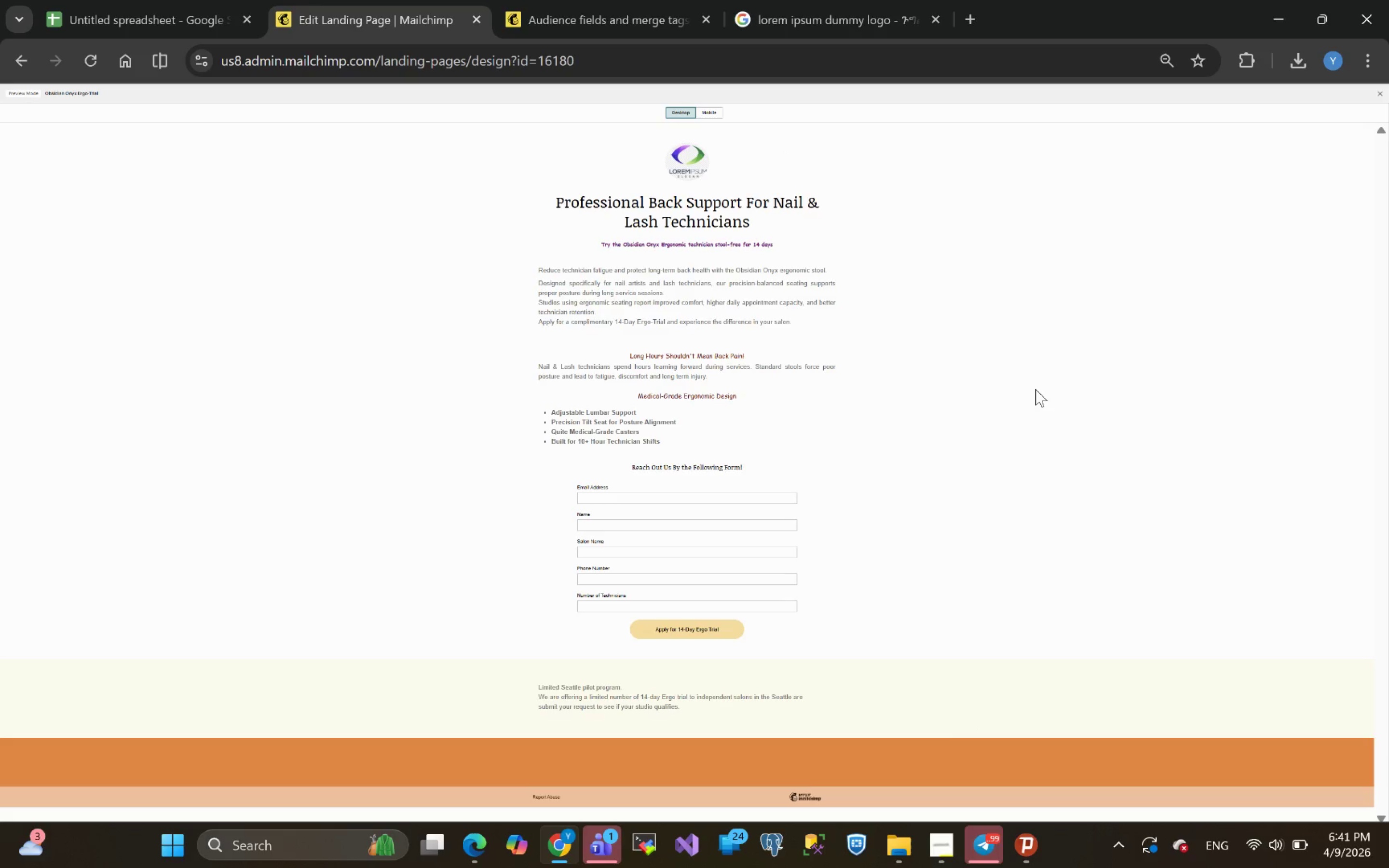 
key(Meta+Shift+S)
 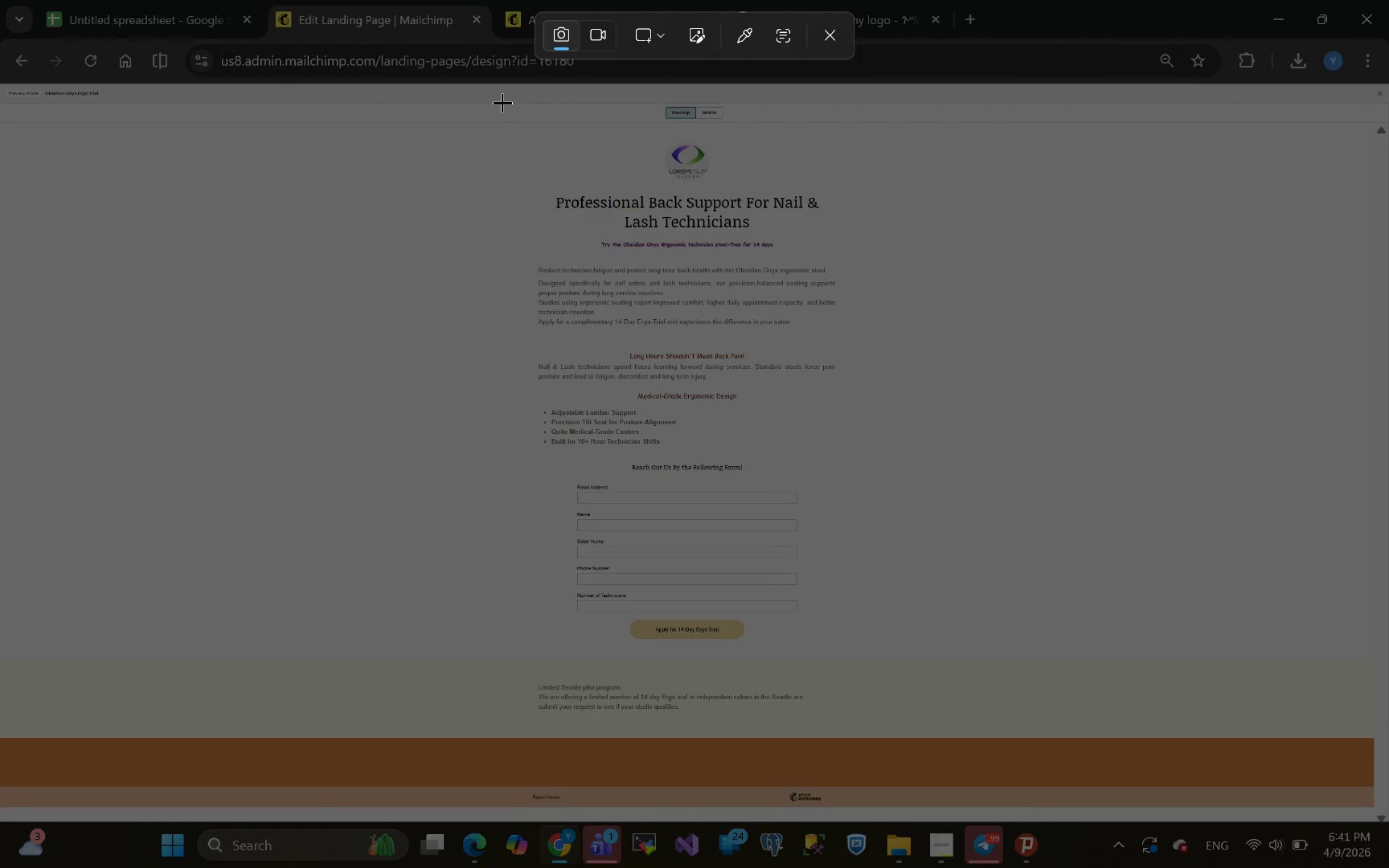 
left_click_drag(start_coordinate=[497, 102], to_coordinate=[851, 732])
 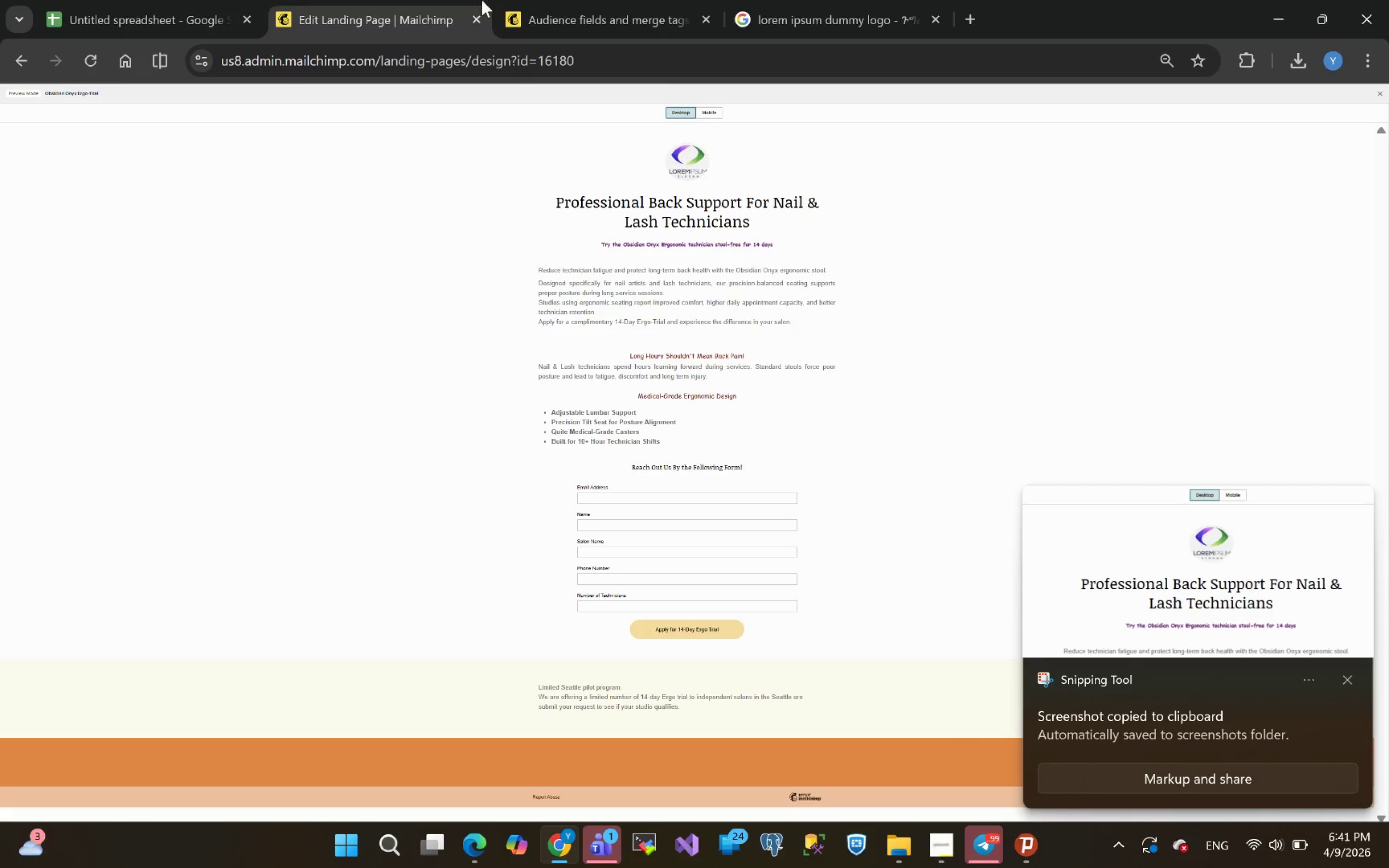 
left_click([1226, 602])
 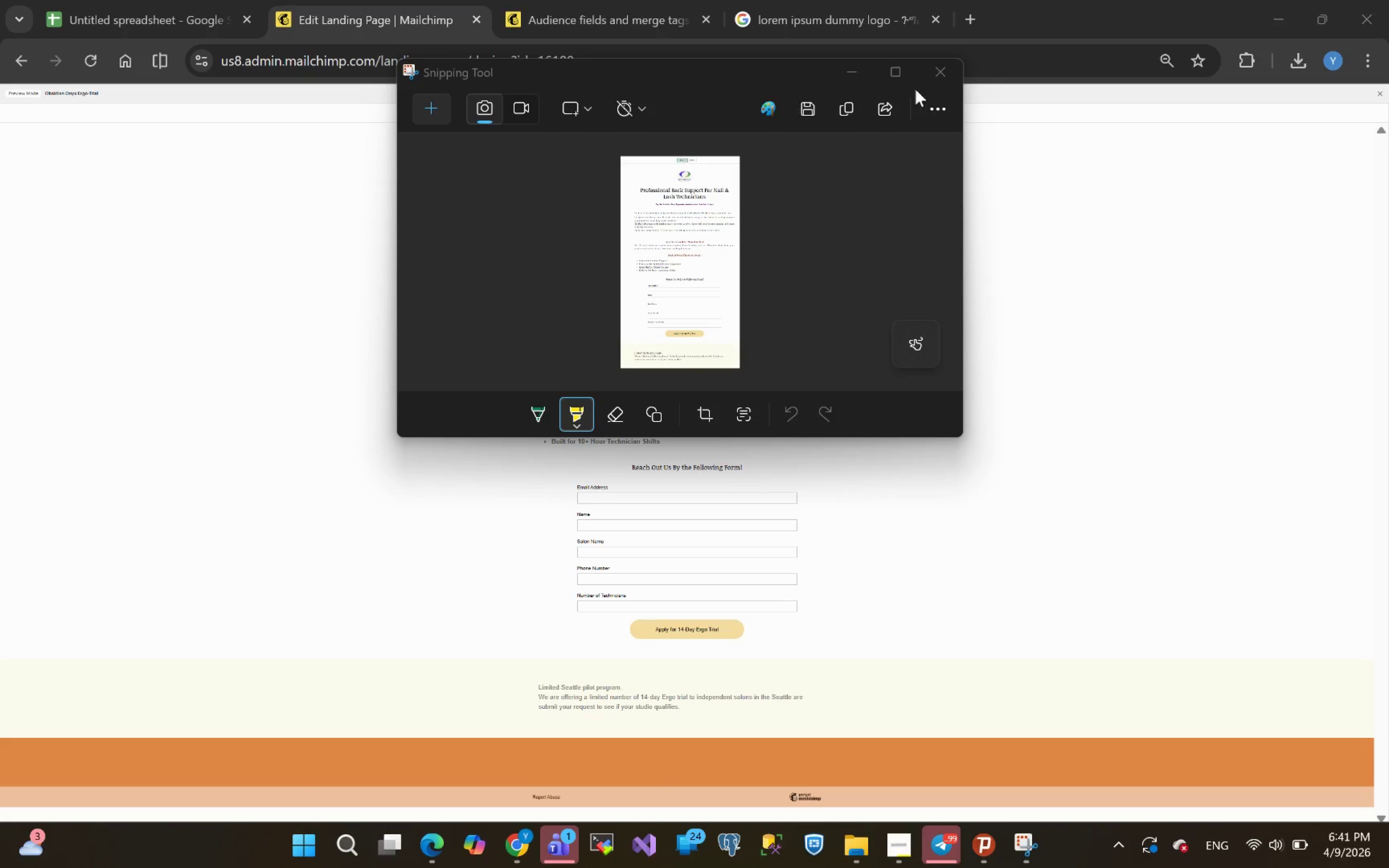 
wait(5.28)
 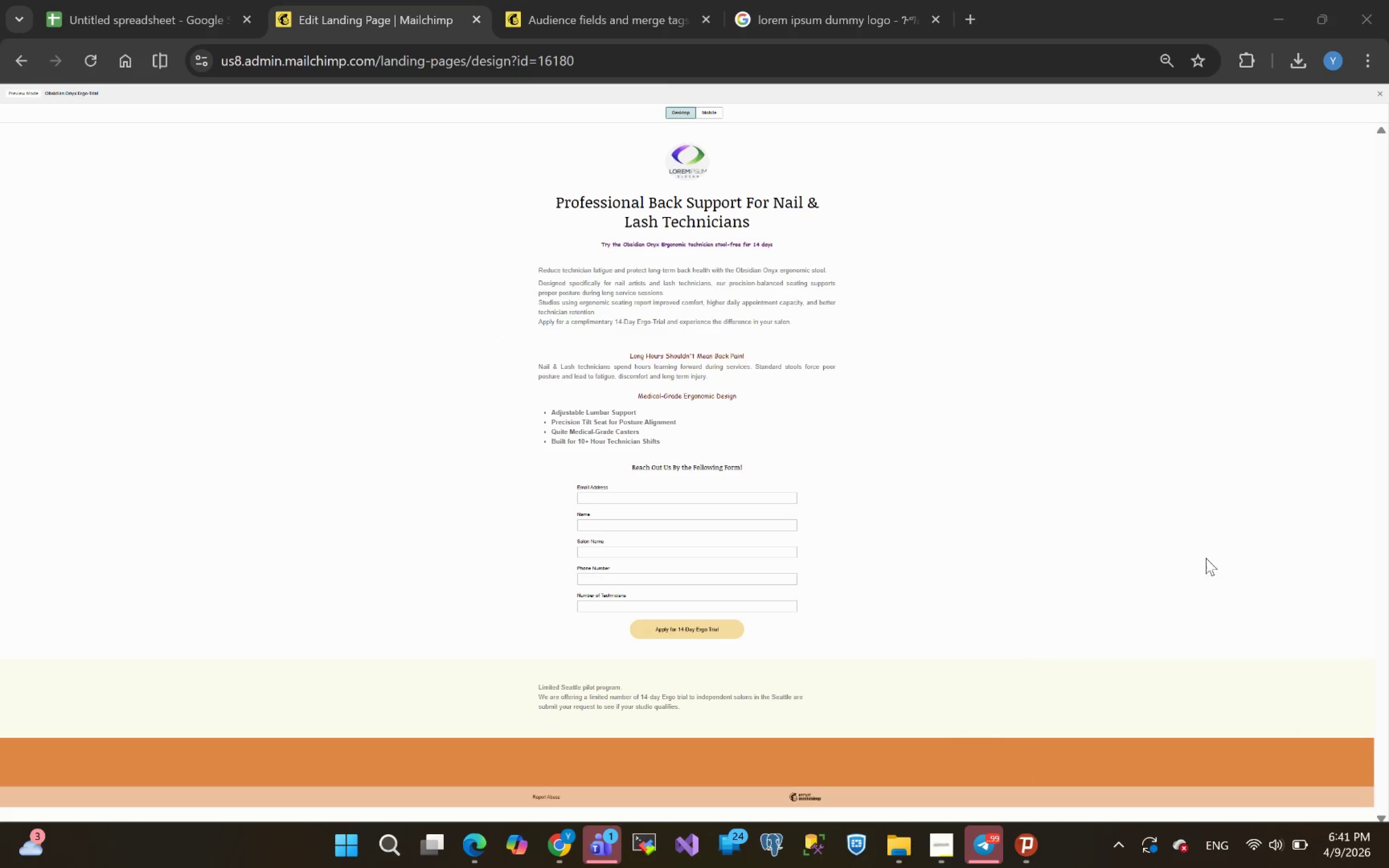 
left_click([900, 69])
 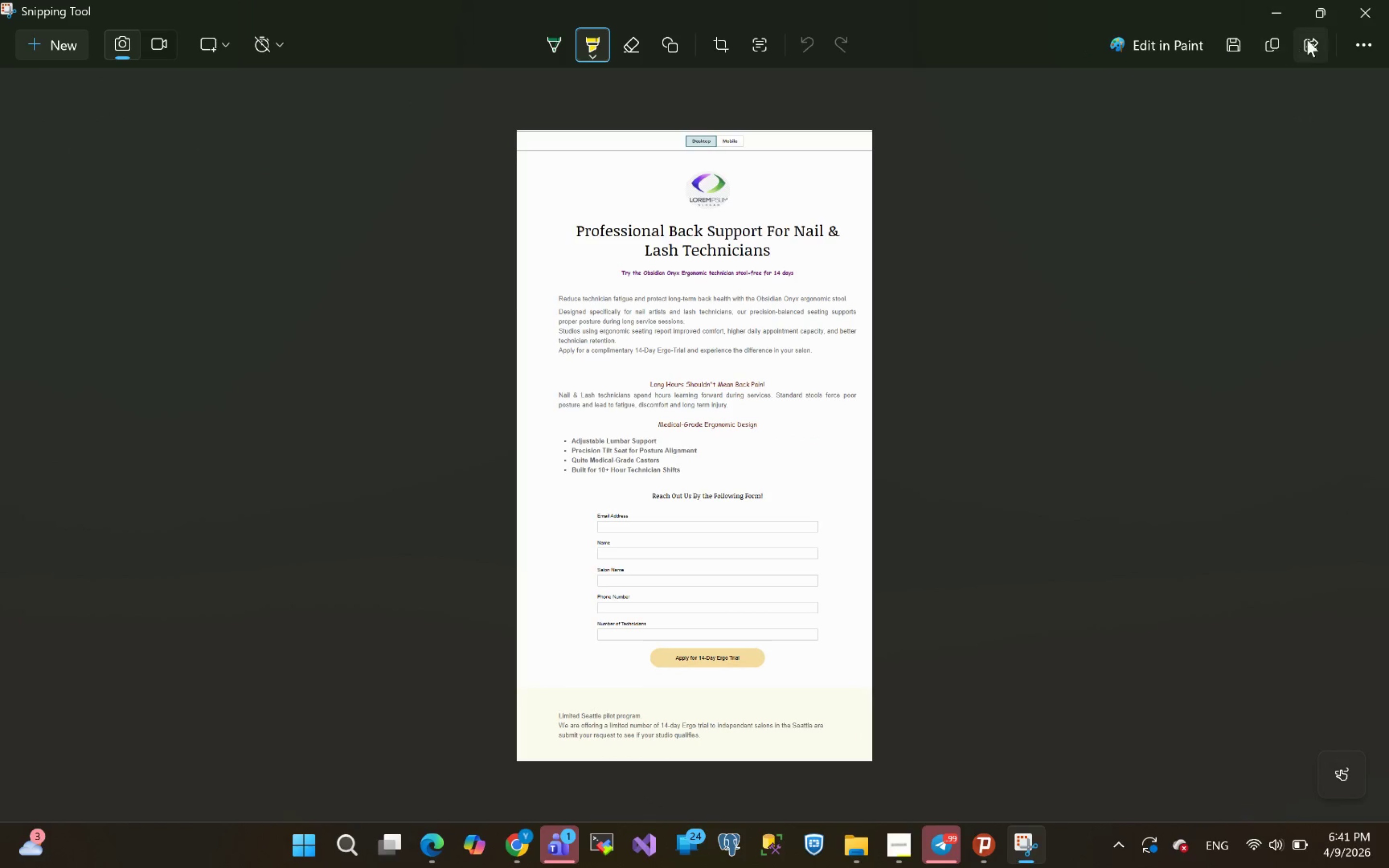 
left_click([1271, 47])
 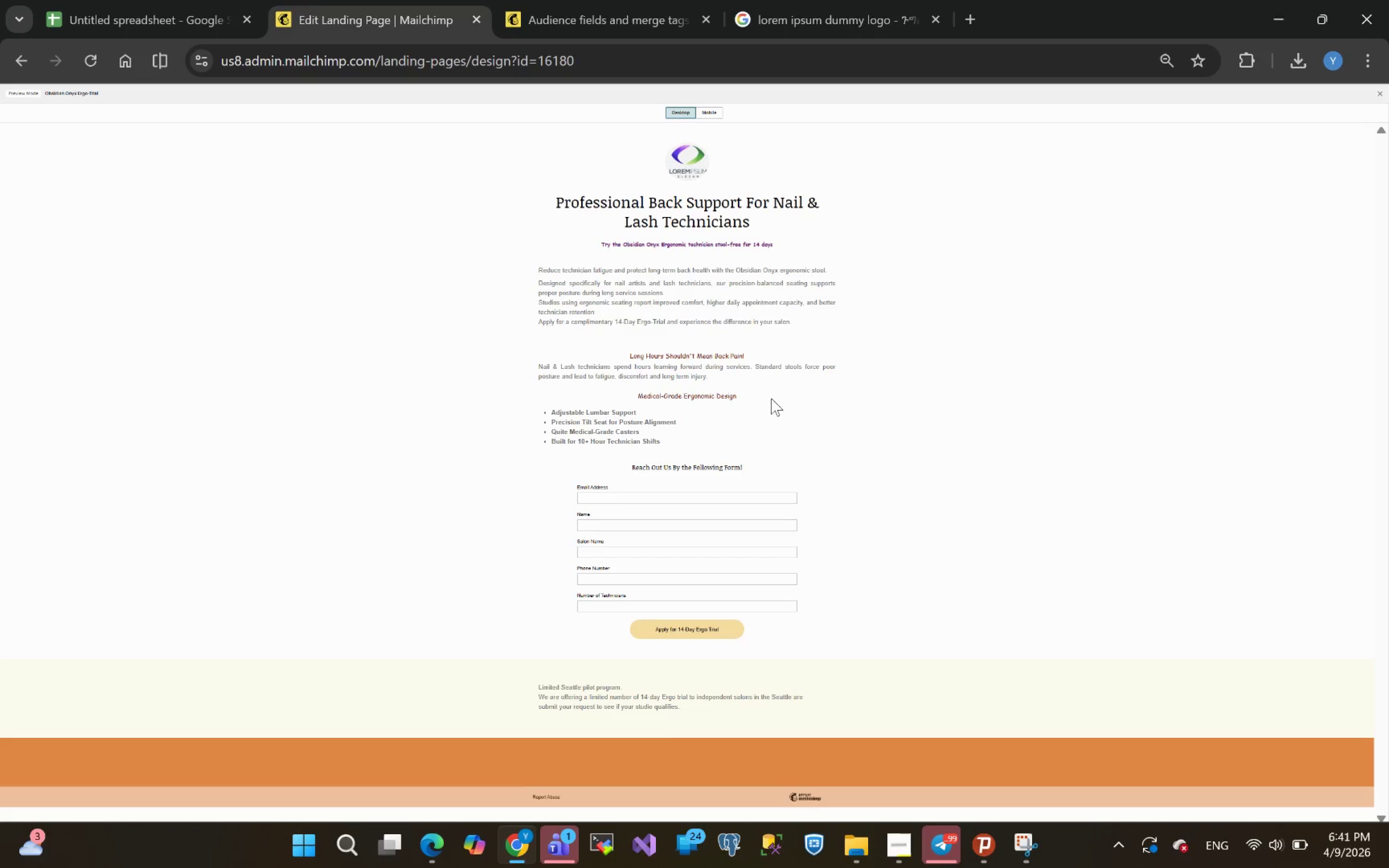 
hold_key(key=ControlLeft, duration=4.15)
scroll: coordinate [949, 338], scroll_direction: up, amount: 2.0
 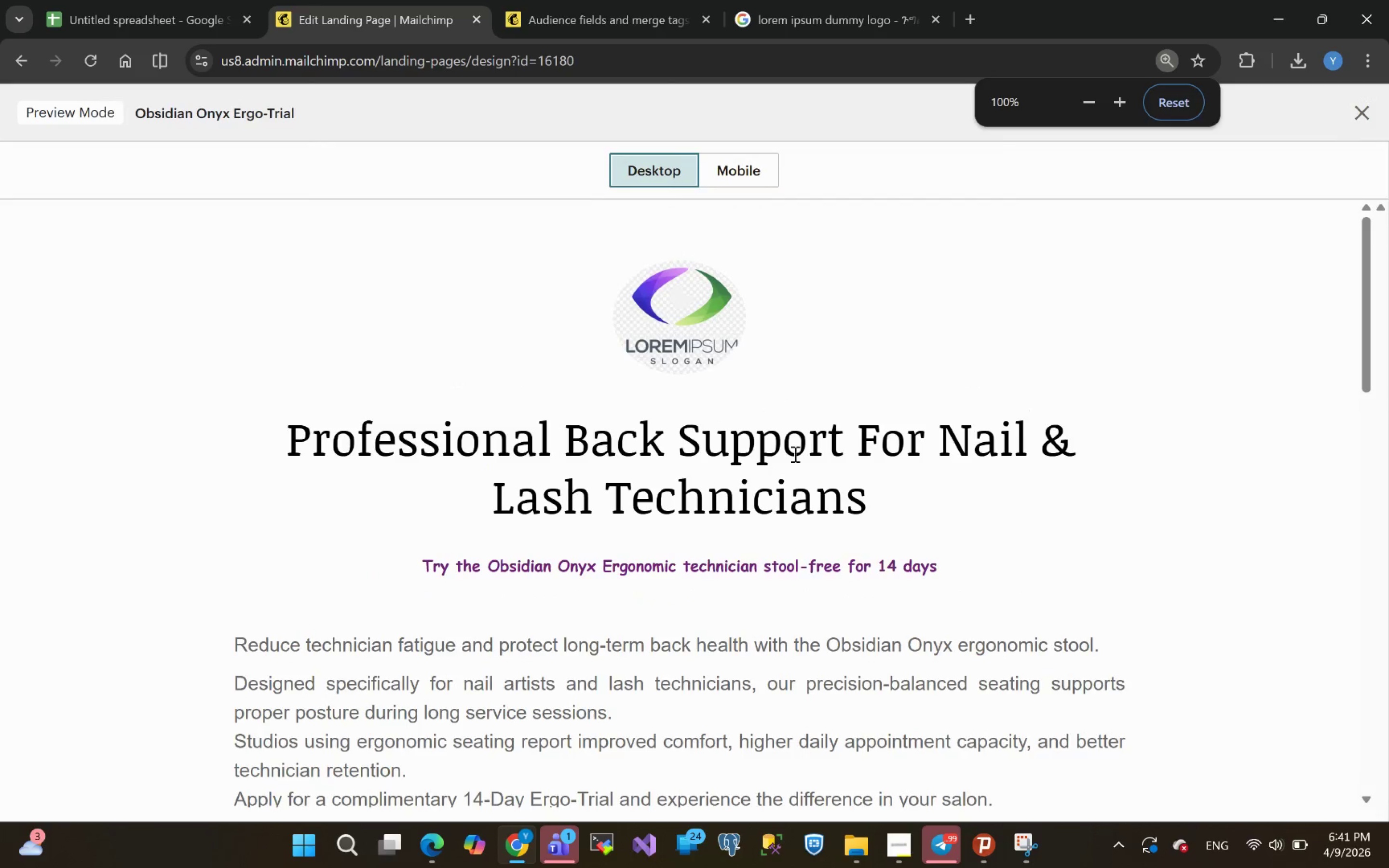 
scroll: coordinate [812, 437], scroll_direction: down, amount: 14.0
 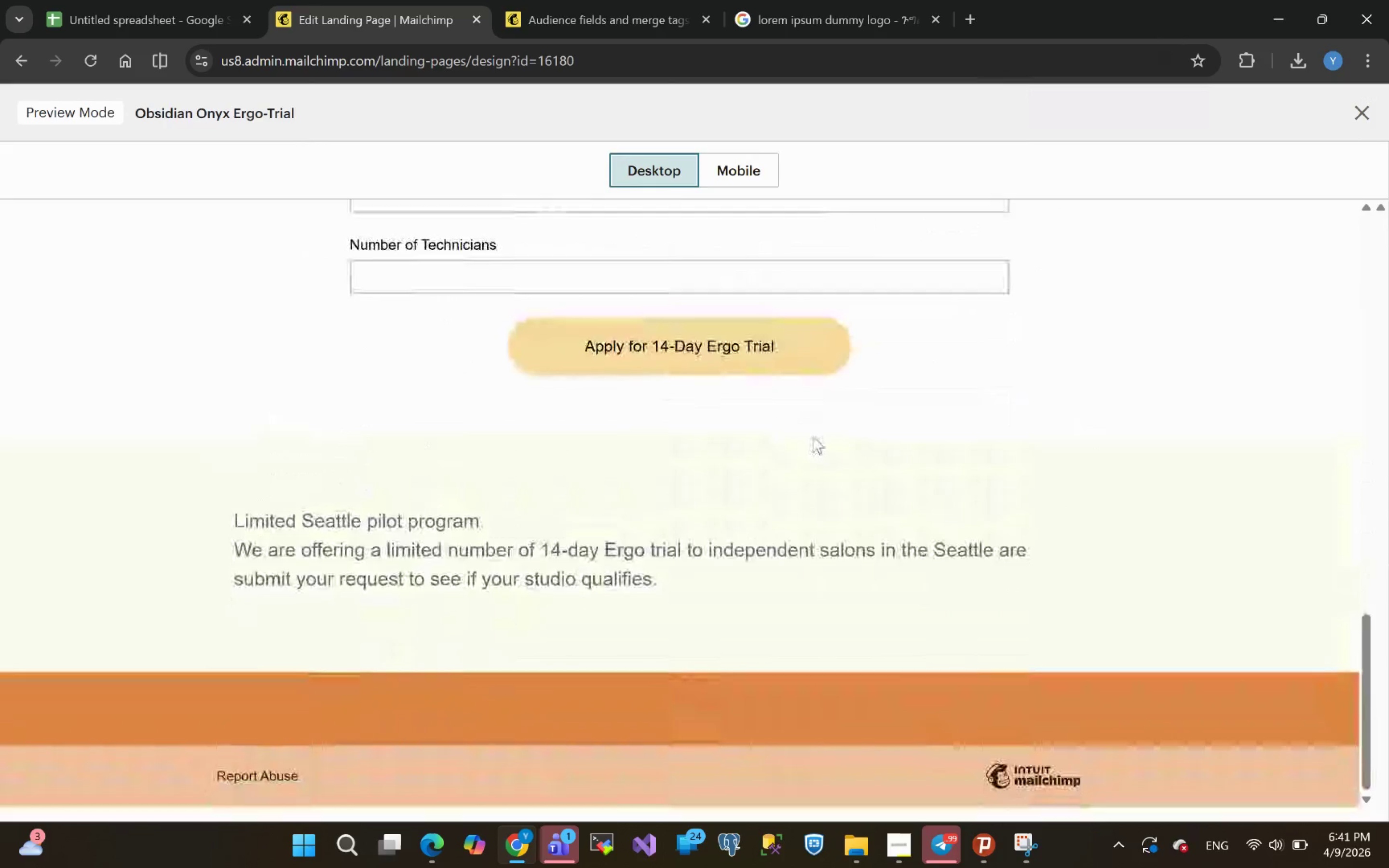 
scroll: coordinate [813, 436], scroll_direction: none, amount: 0.0
 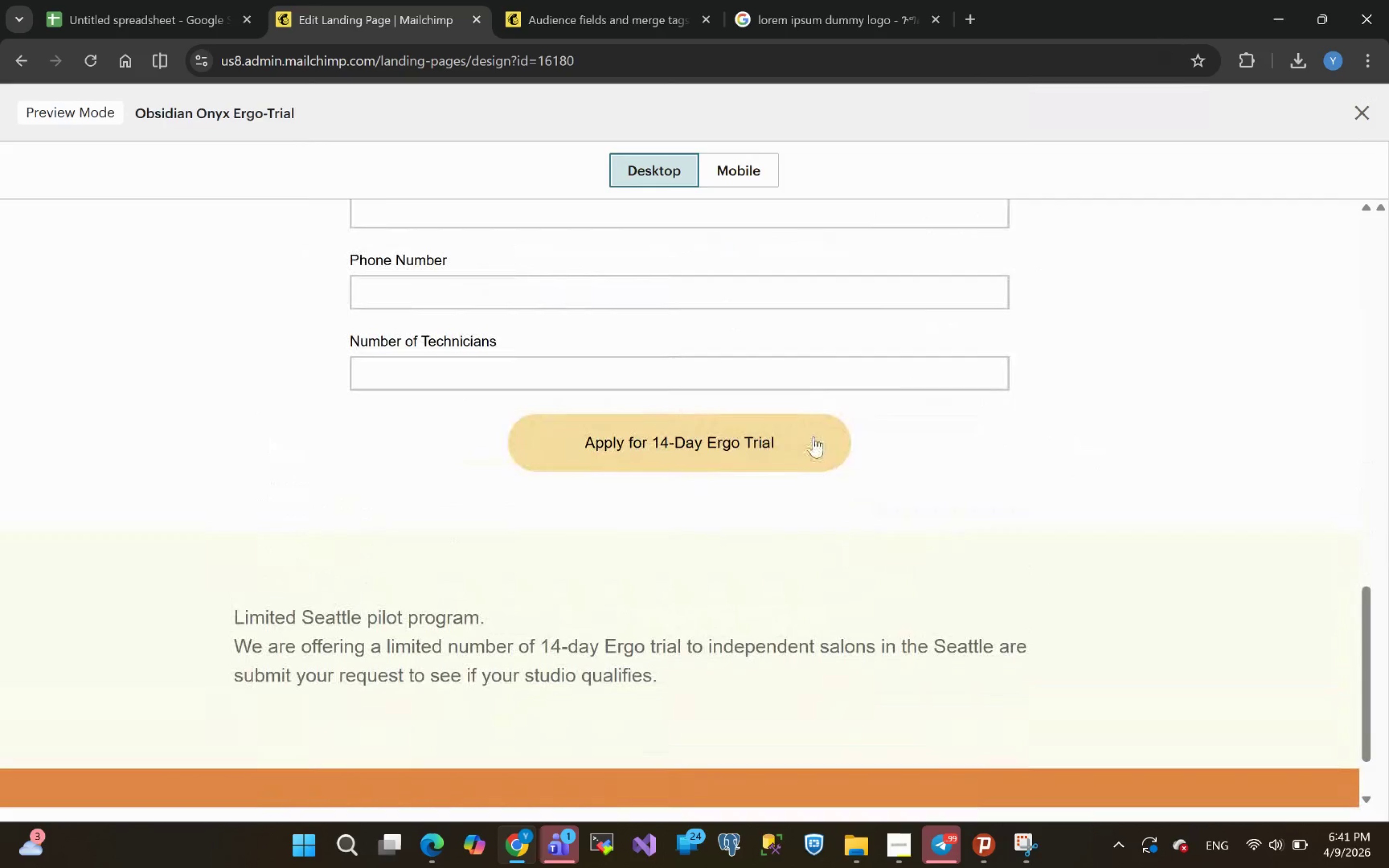 
scroll: coordinate [819, 433], scroll_direction: up, amount: 20.0
 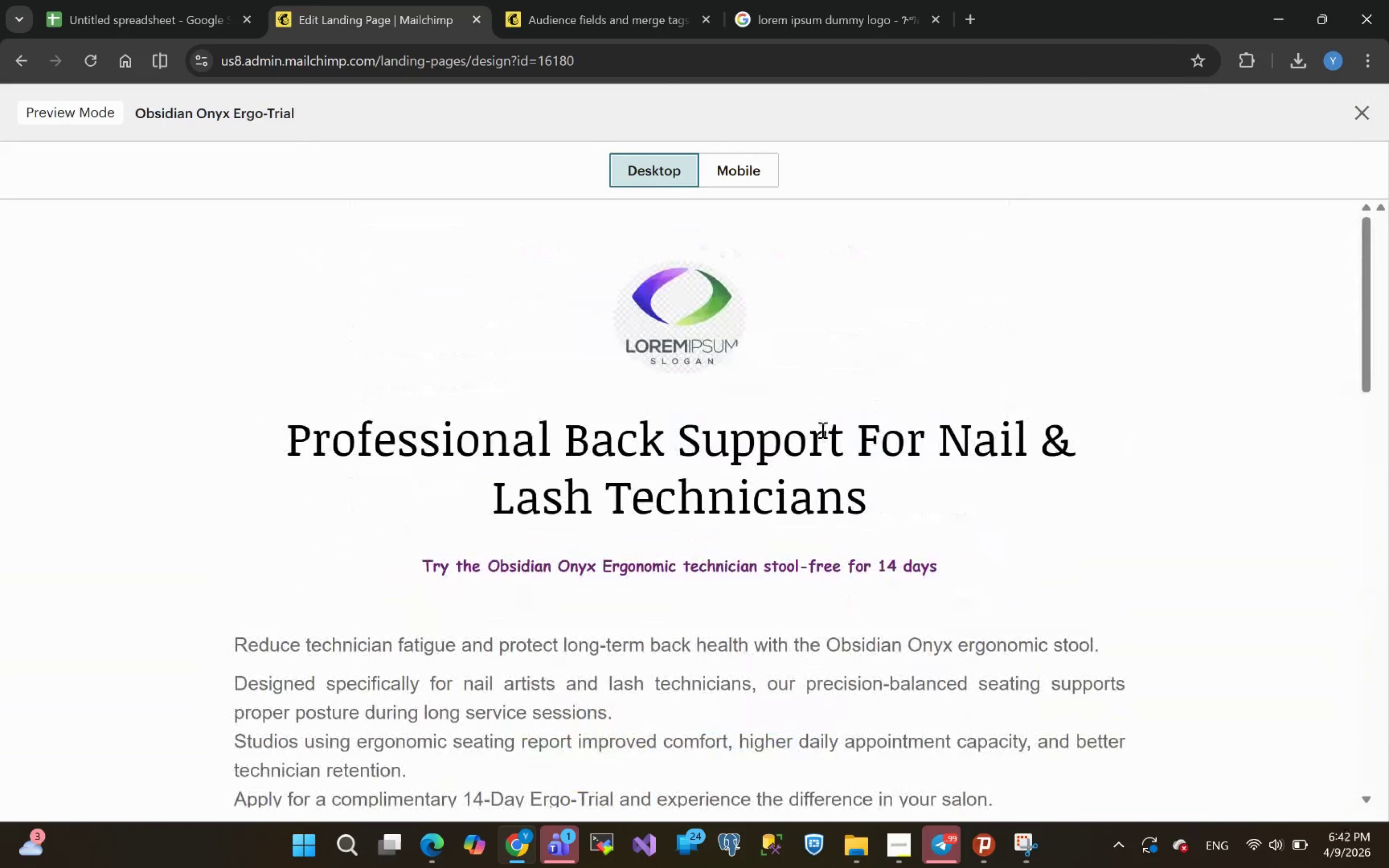 
scroll: coordinate [832, 428], scroll_direction: down, amount: 10.0
 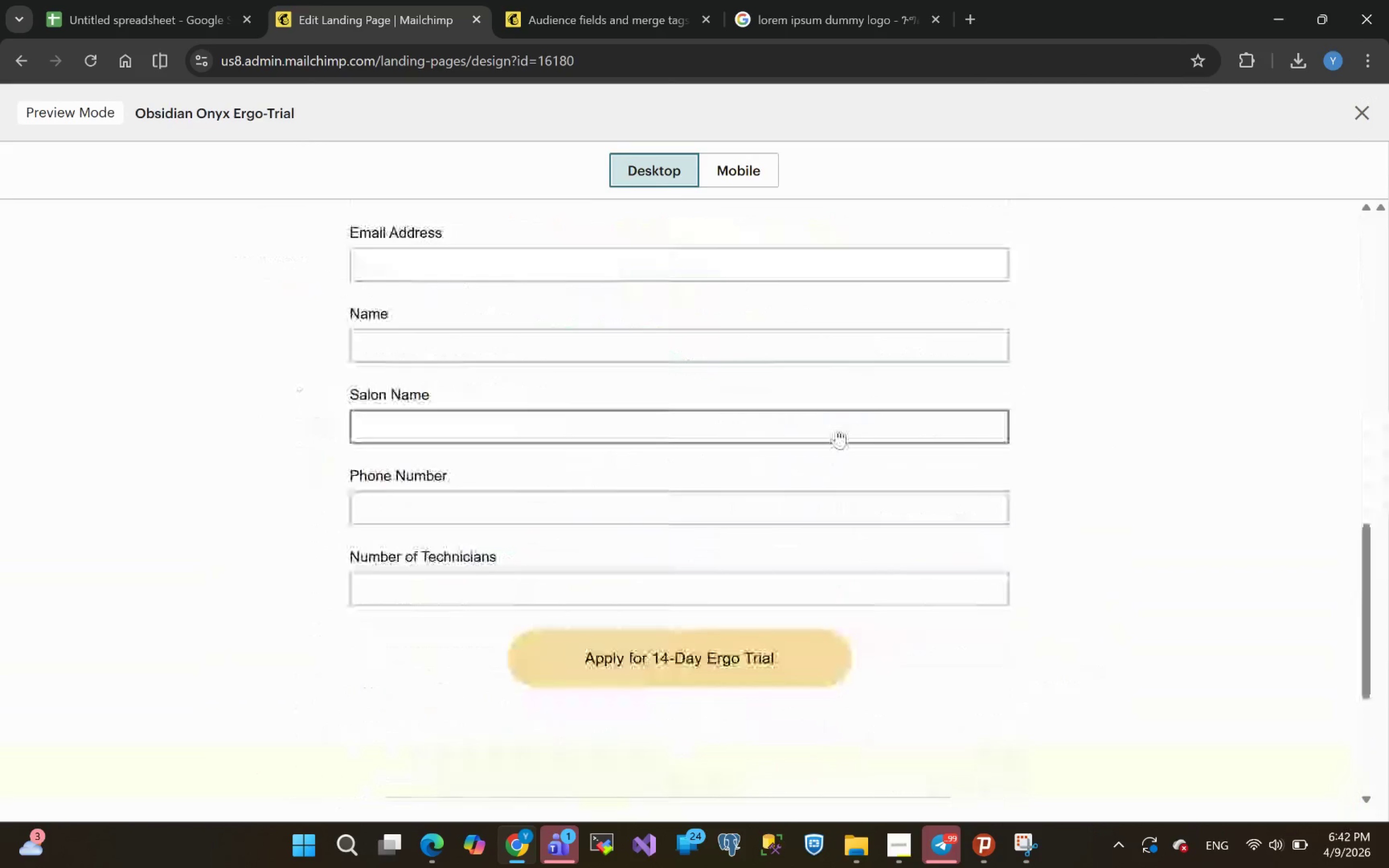 
scroll: coordinate [904, 402], scroll_direction: up, amount: 16.0
 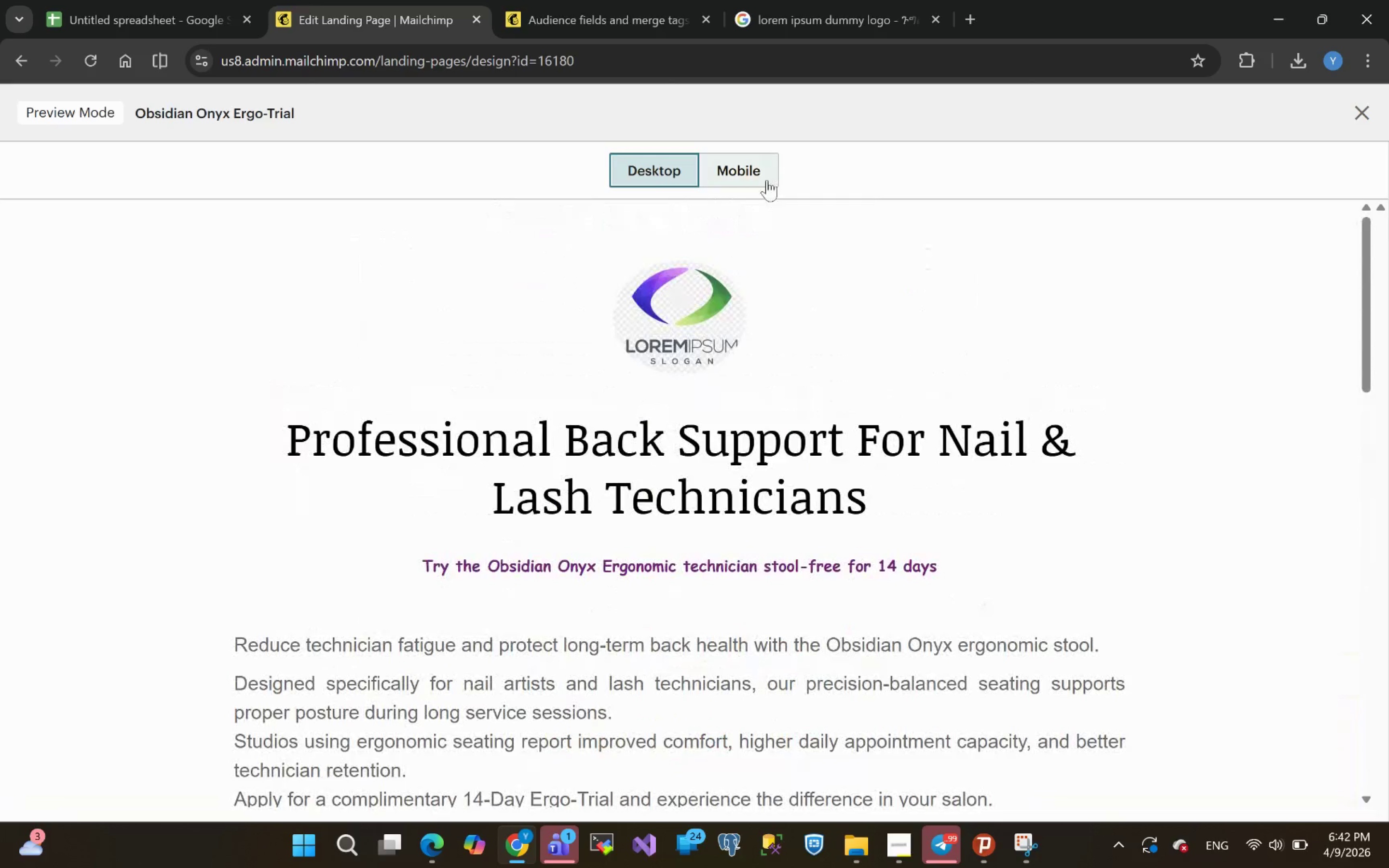 
left_click([756, 175])
 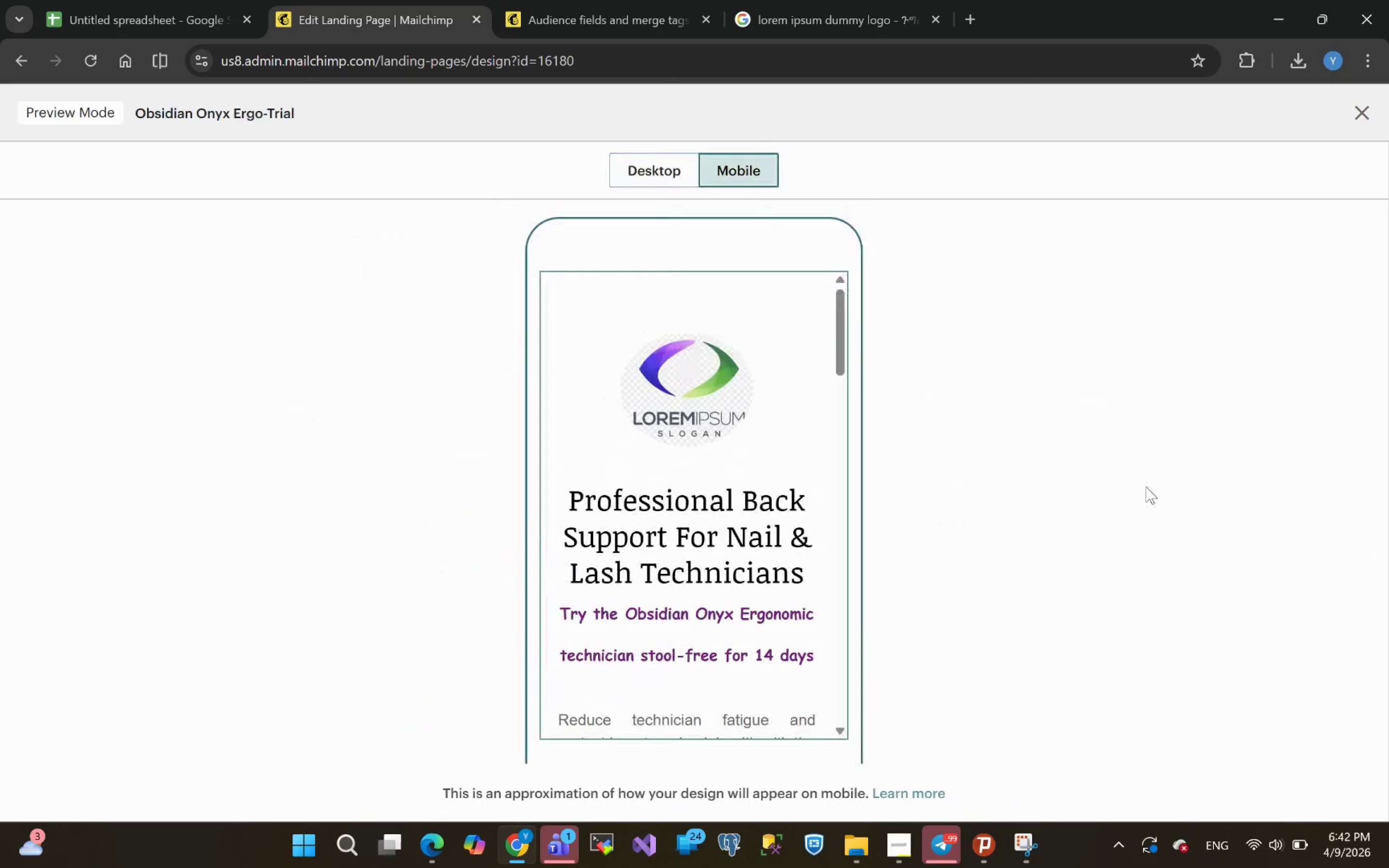 
scroll: coordinate [769, 458], scroll_direction: down, amount: 2.0
 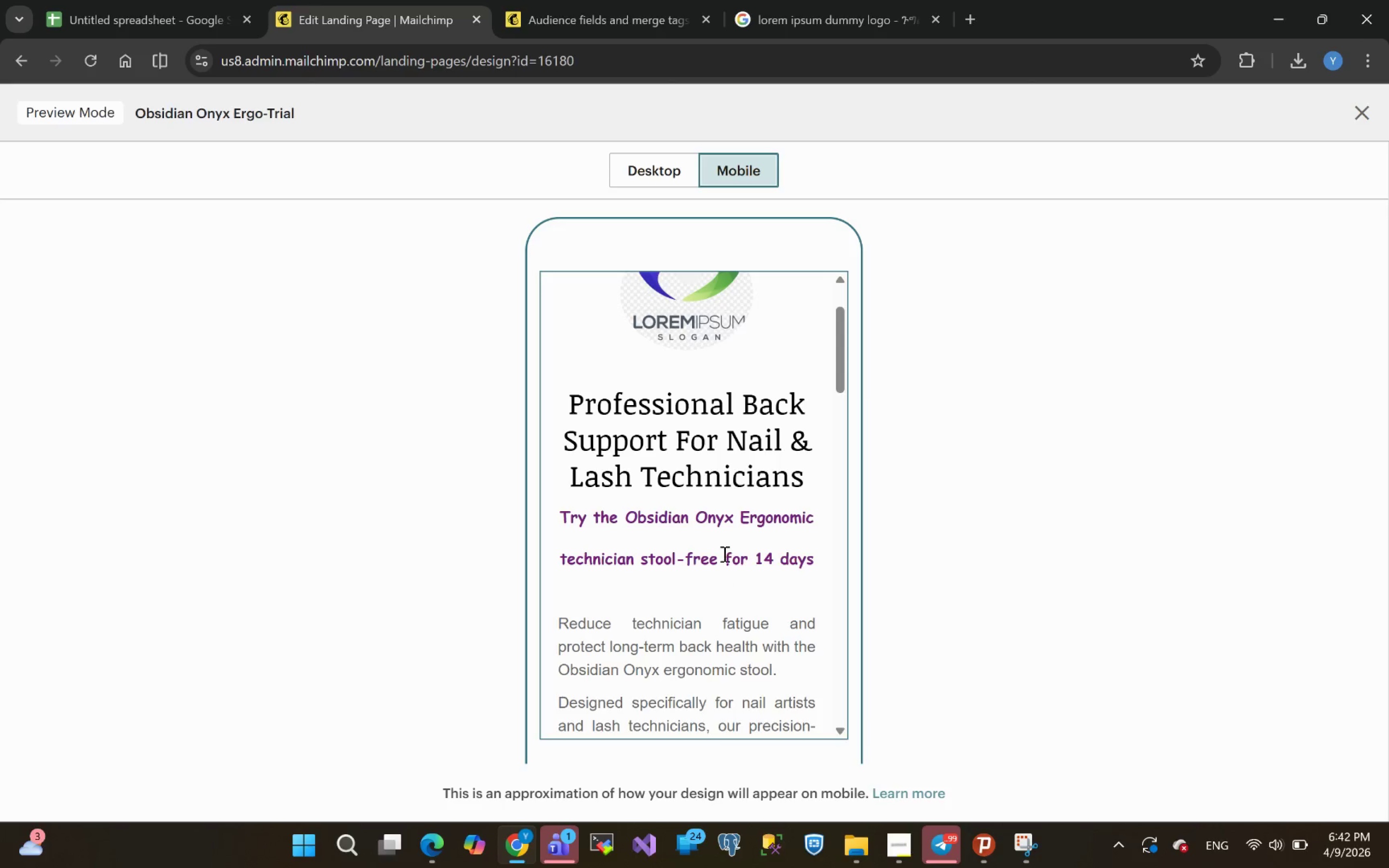 
wait(11.92)
 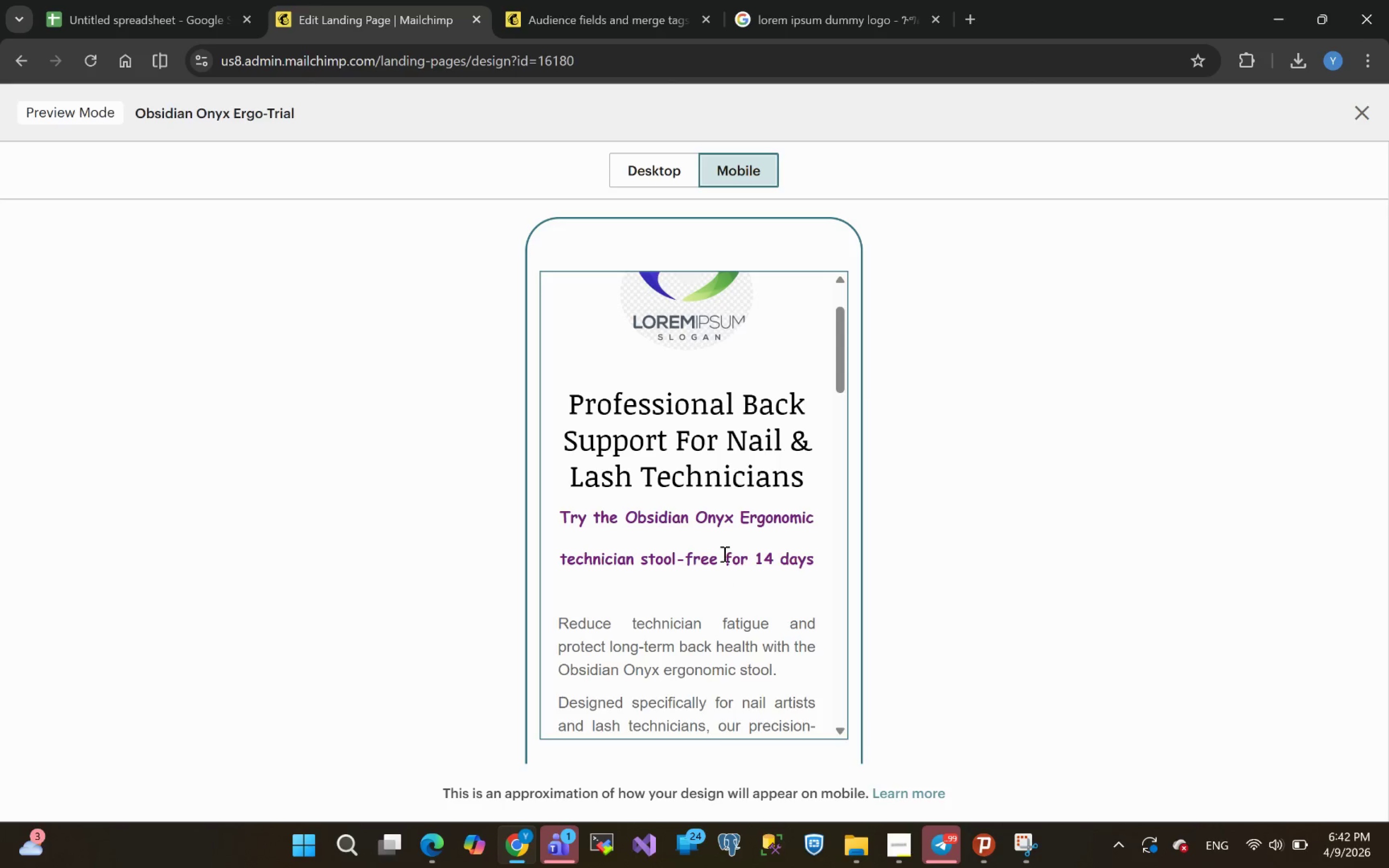 
hold_key(key=ControlLeft, duration=1.64)
scroll: coordinate [1218, 573], scroll_direction: down, amount: 1.0
 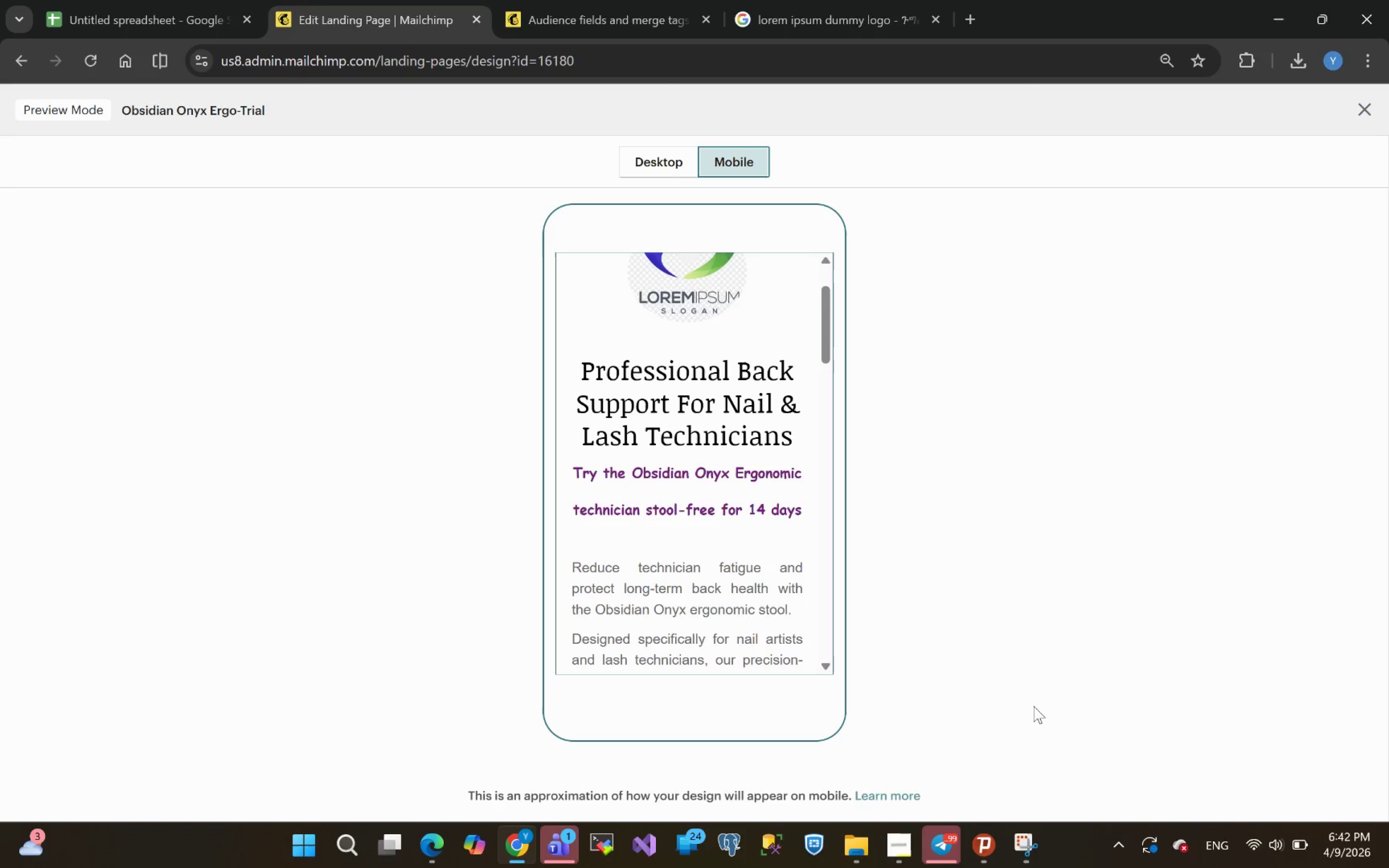 
left_click([1034, 845])
 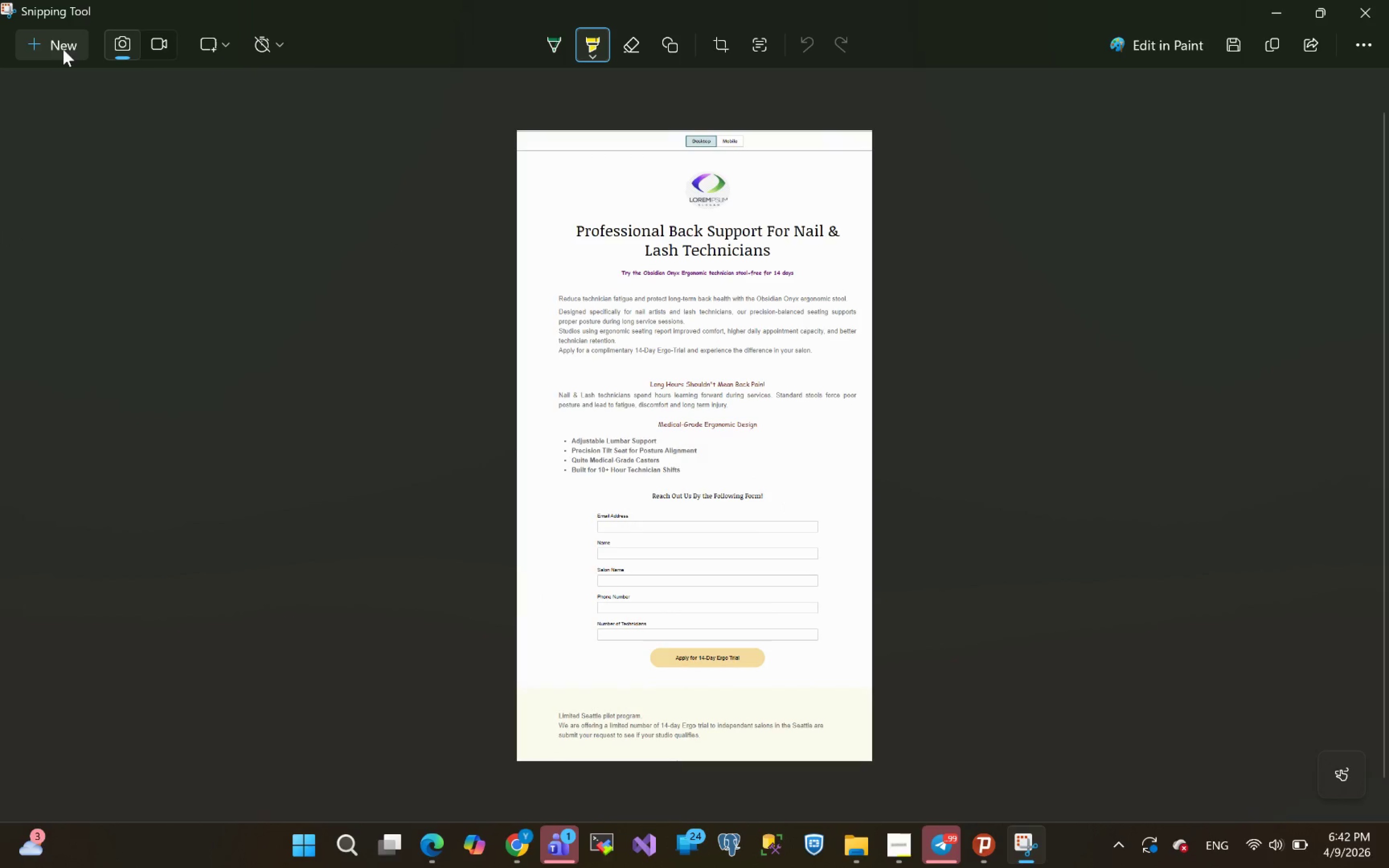 
left_click([63, 49])
 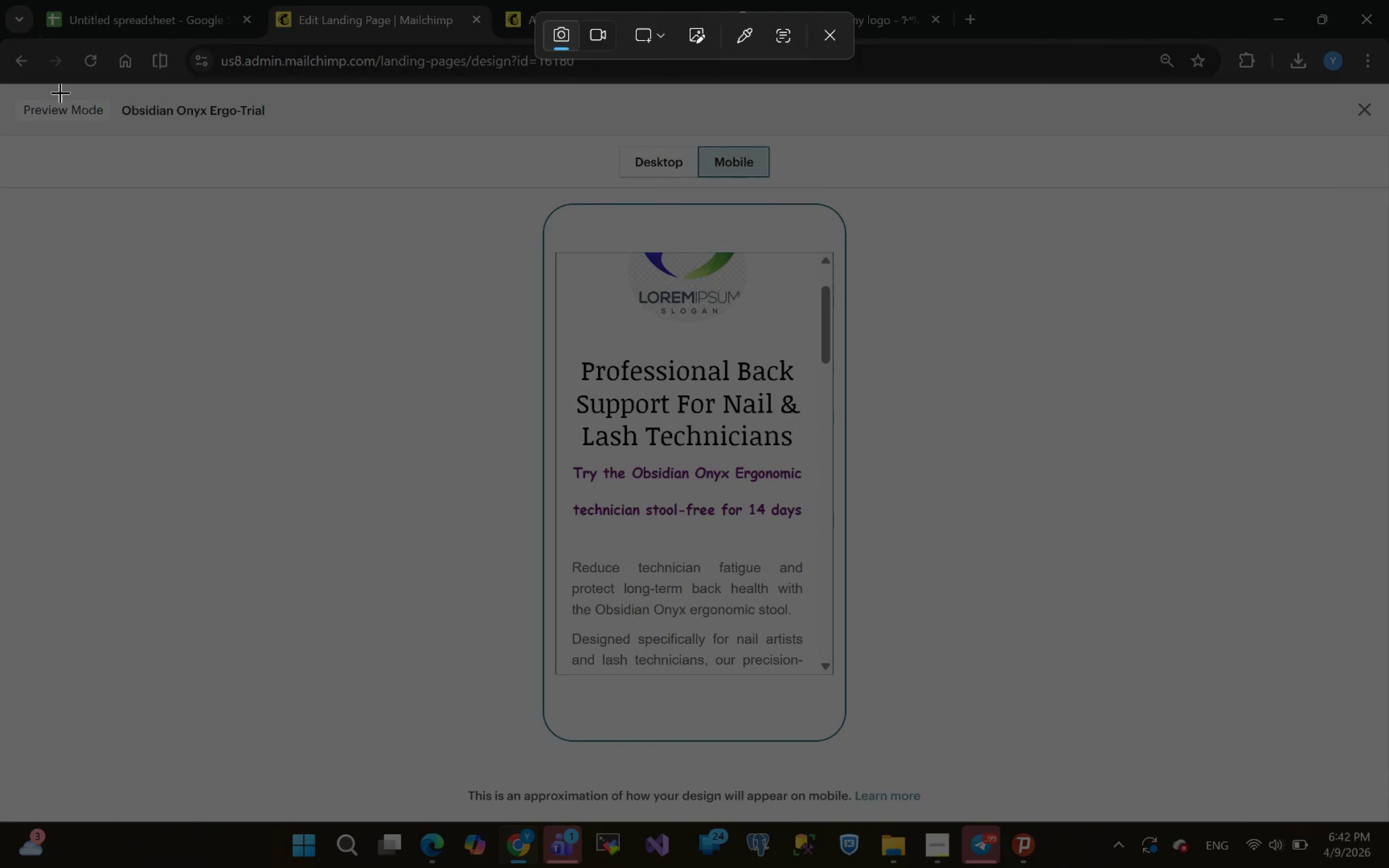 
left_click_drag(start_coordinate=[17, 89], to_coordinate=[1389, 827])
 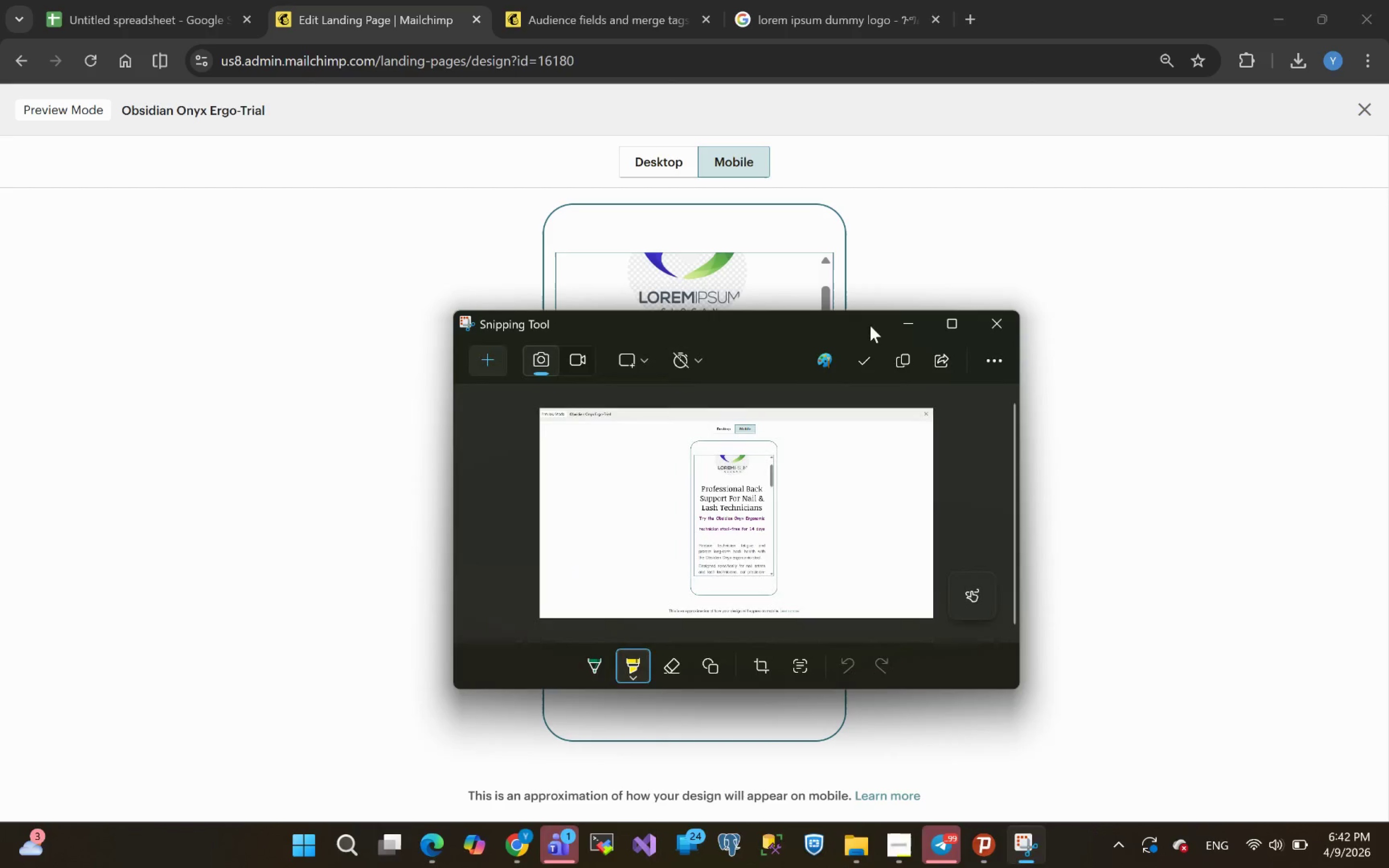 
left_click([900, 364])
 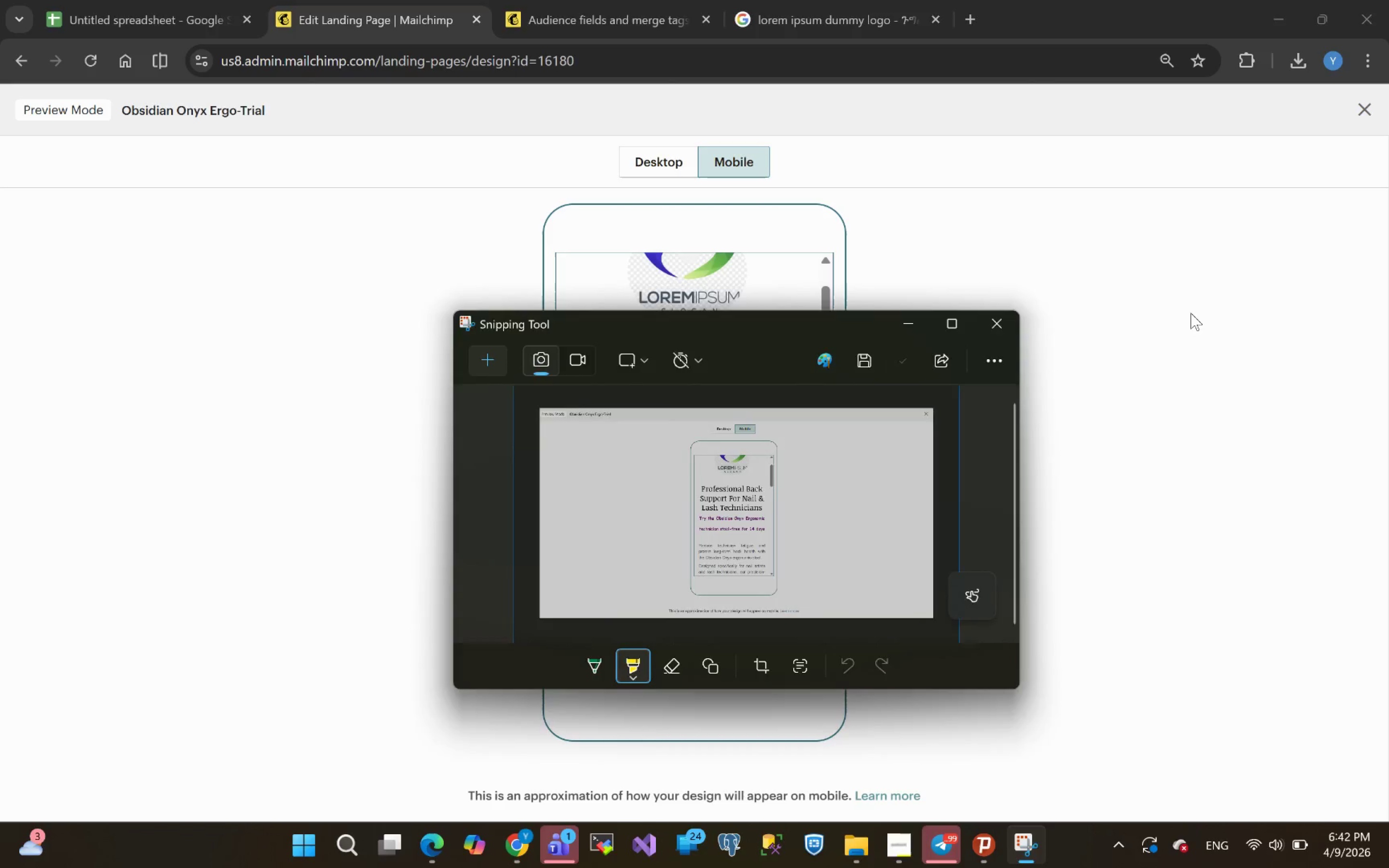 
left_click([1191, 313])
 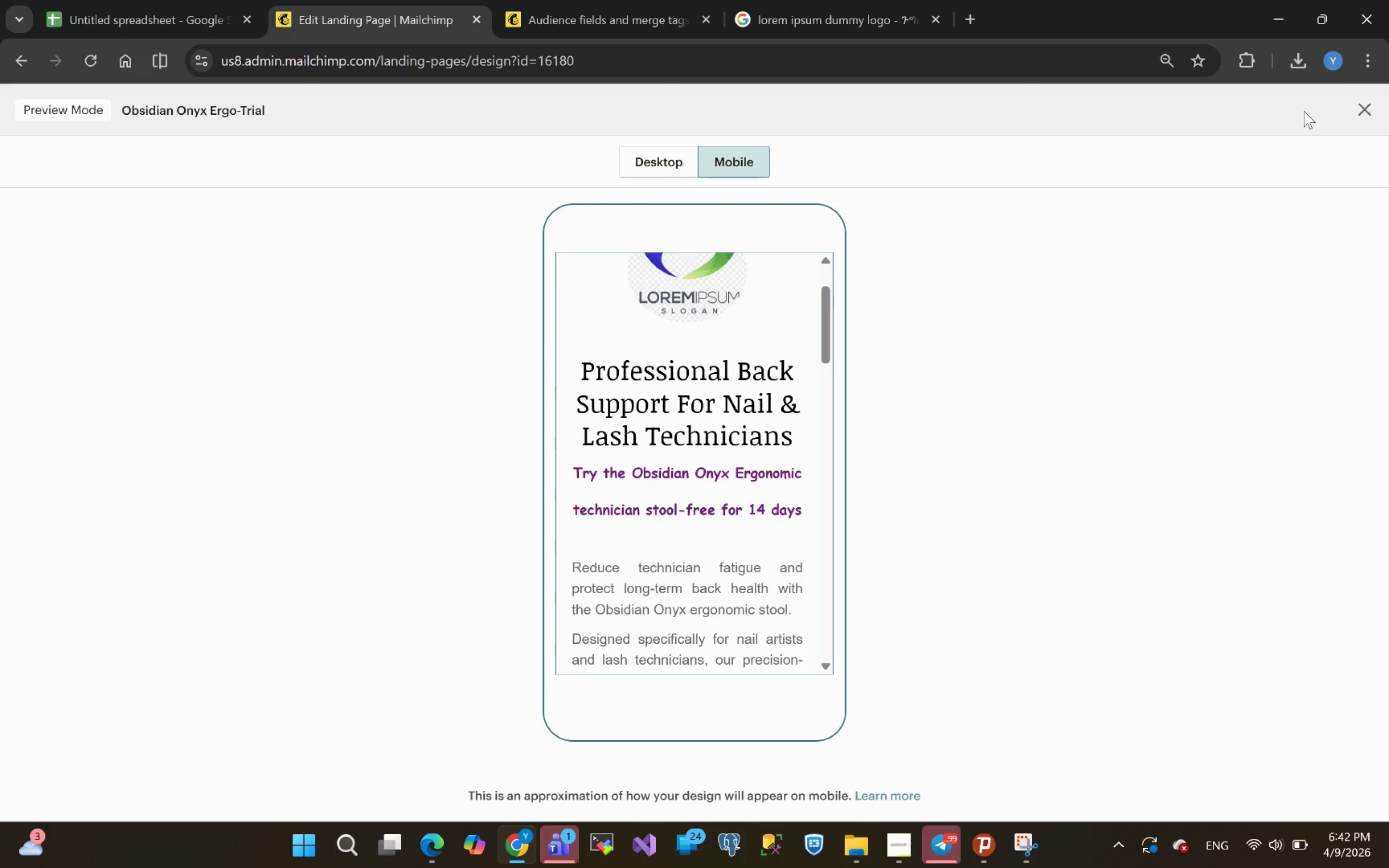 
left_click([1363, 104])
 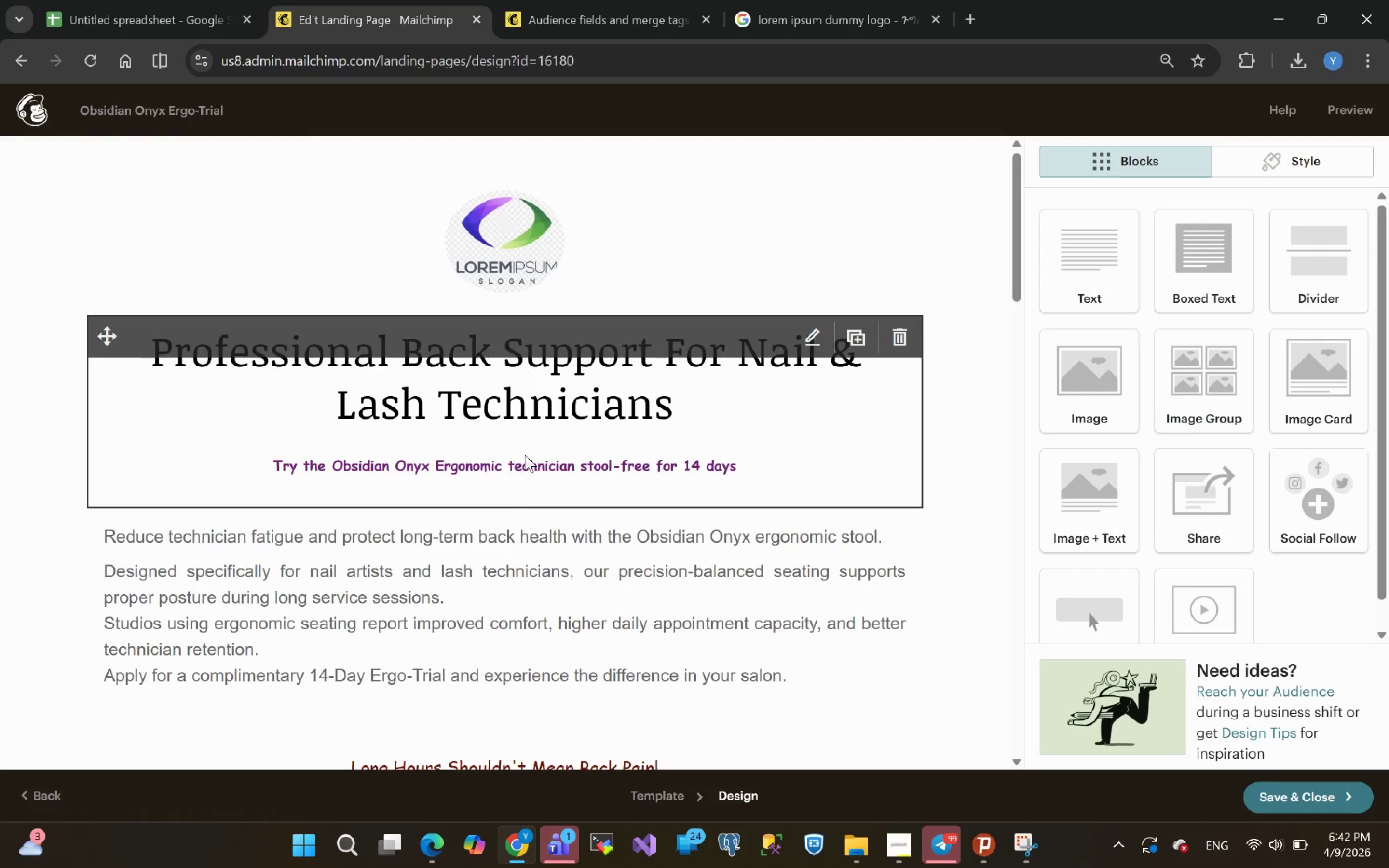 
scroll: coordinate [531, 430], scroll_direction: up, amount: 6.0
 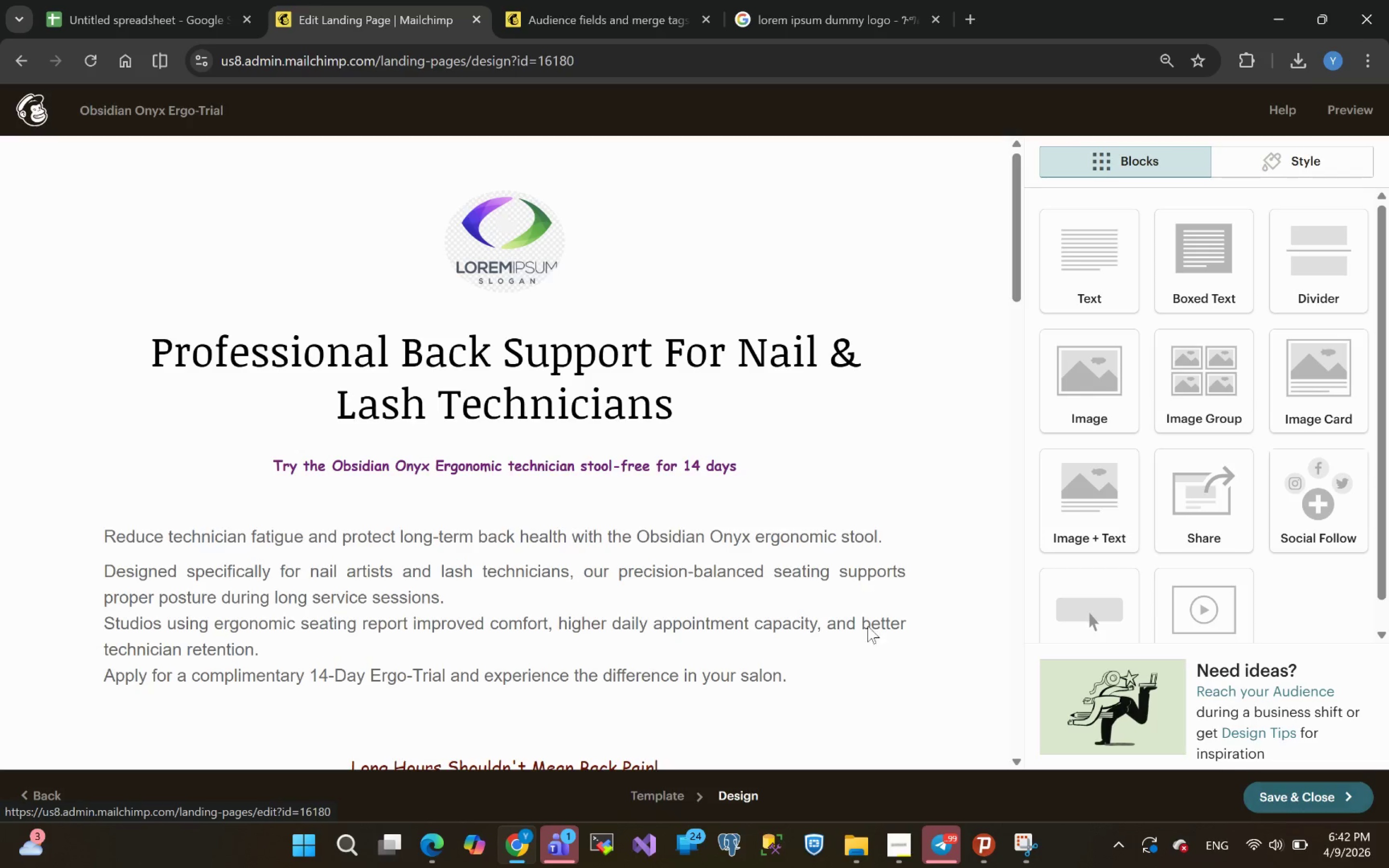 
scroll: coordinate [663, 470], scroll_direction: down, amount: 12.0
 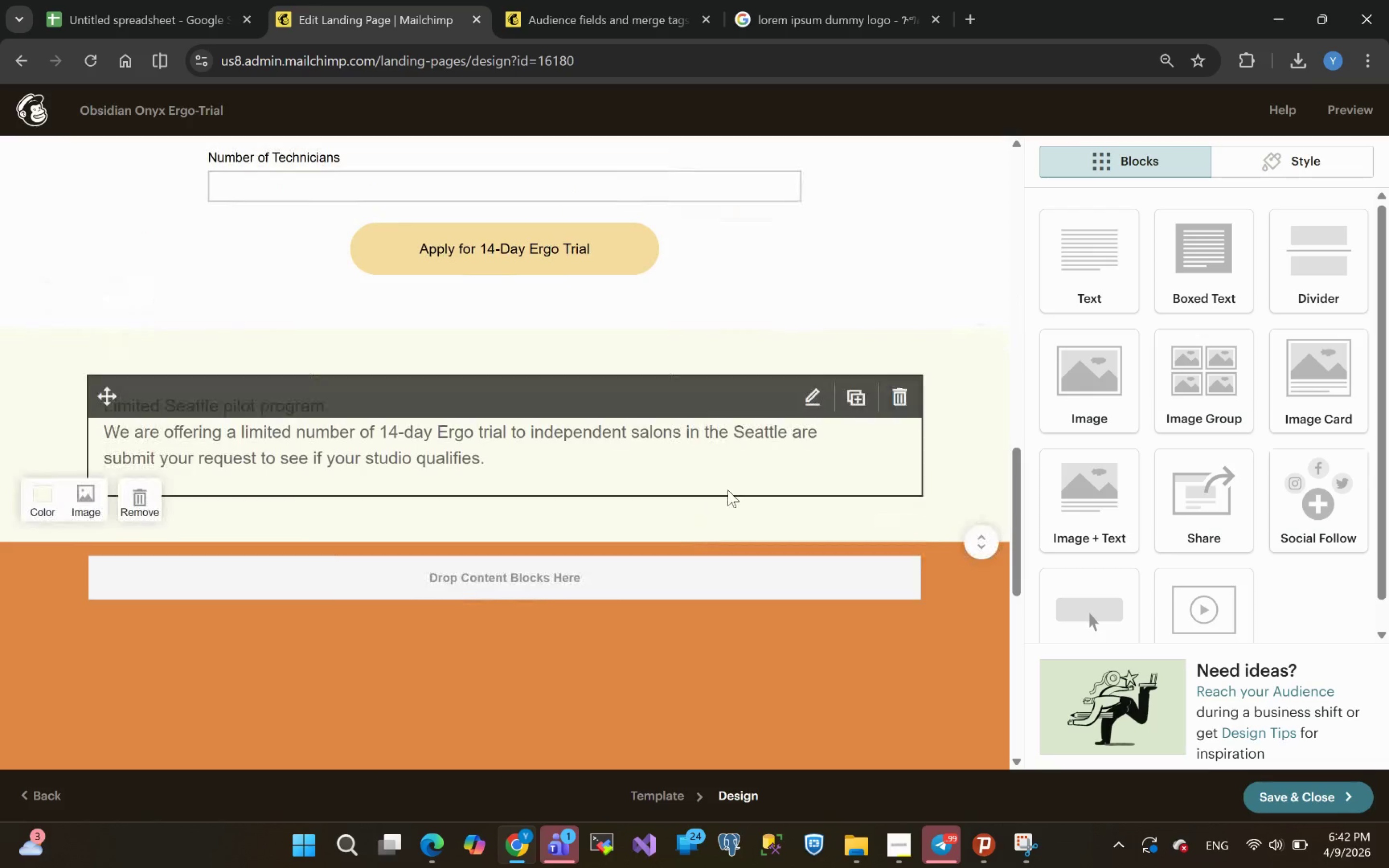 
scroll: coordinate [1389, 616], scroll_direction: up, amount: 12.0
 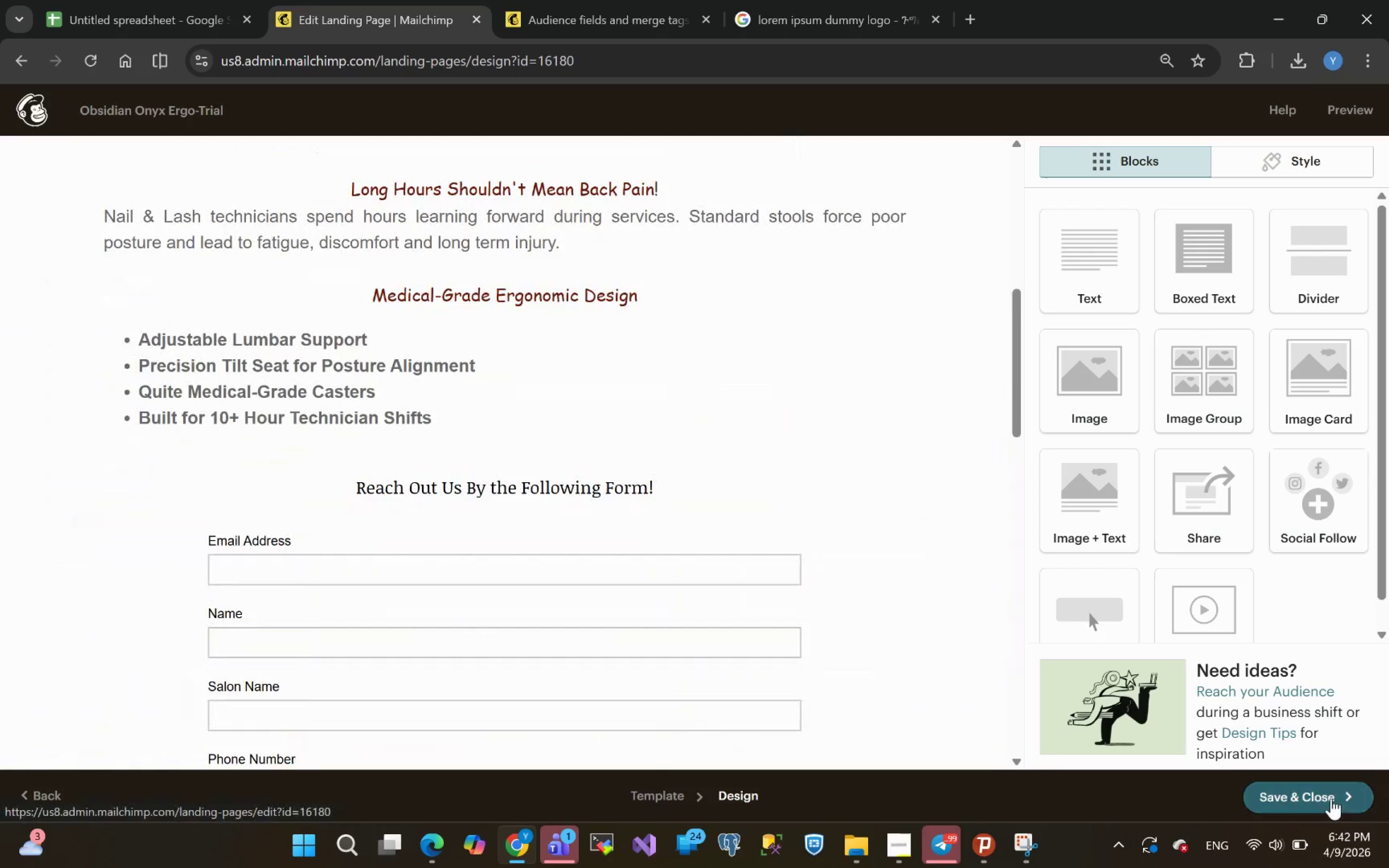 
left_click([1331, 799])
 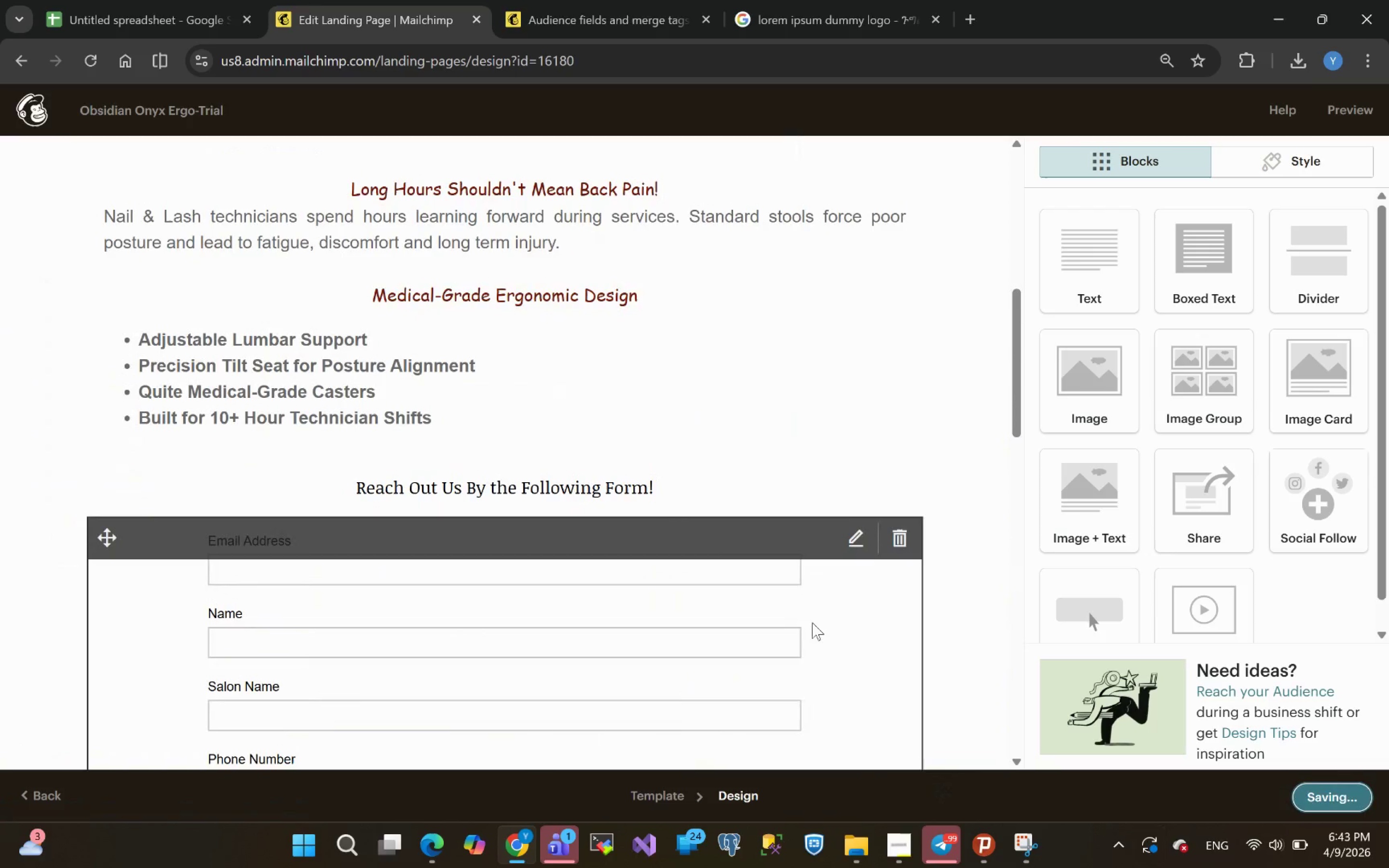 
scroll: coordinate [608, 474], scroll_direction: up, amount: 17.0
 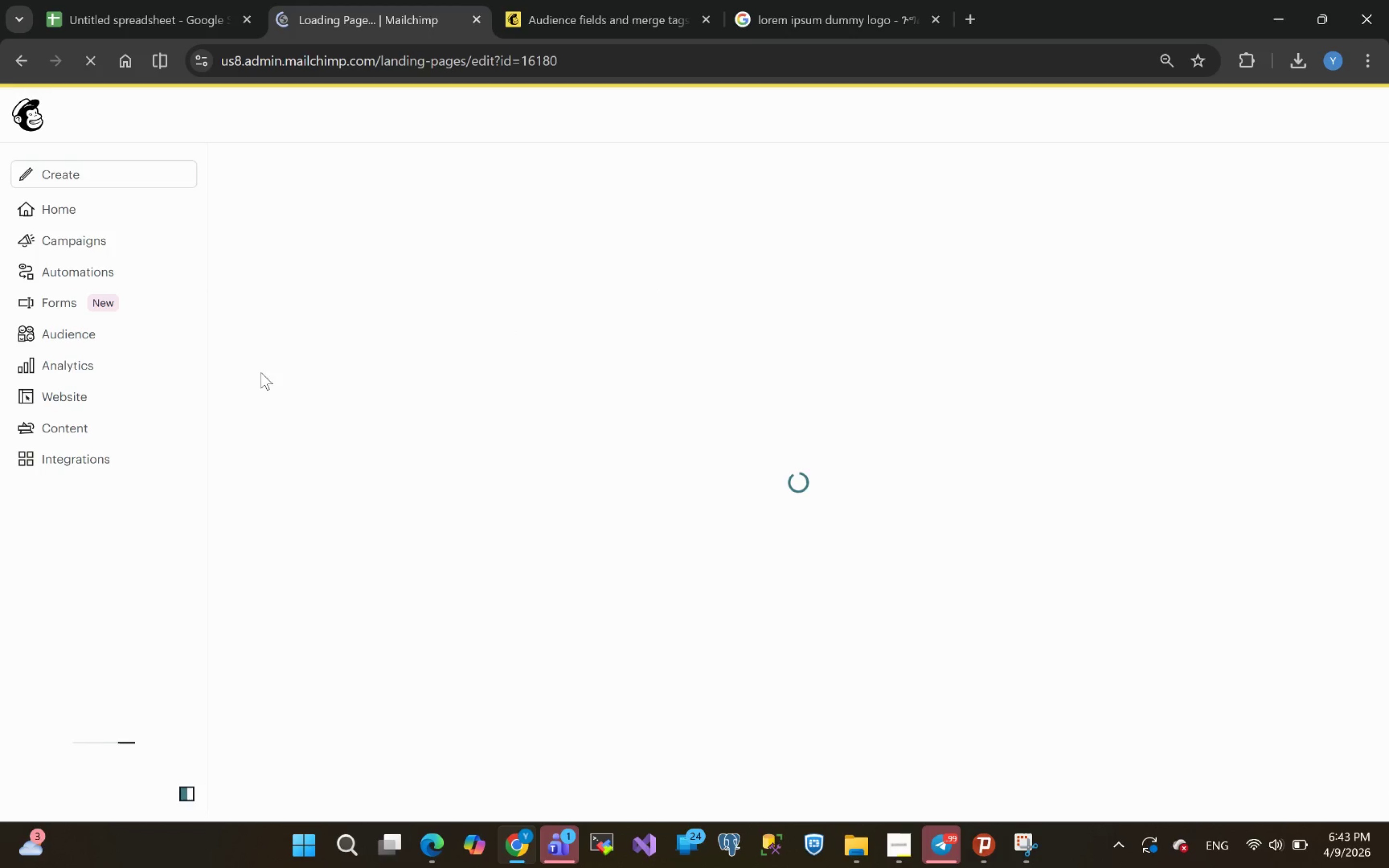 
wait(13.41)
 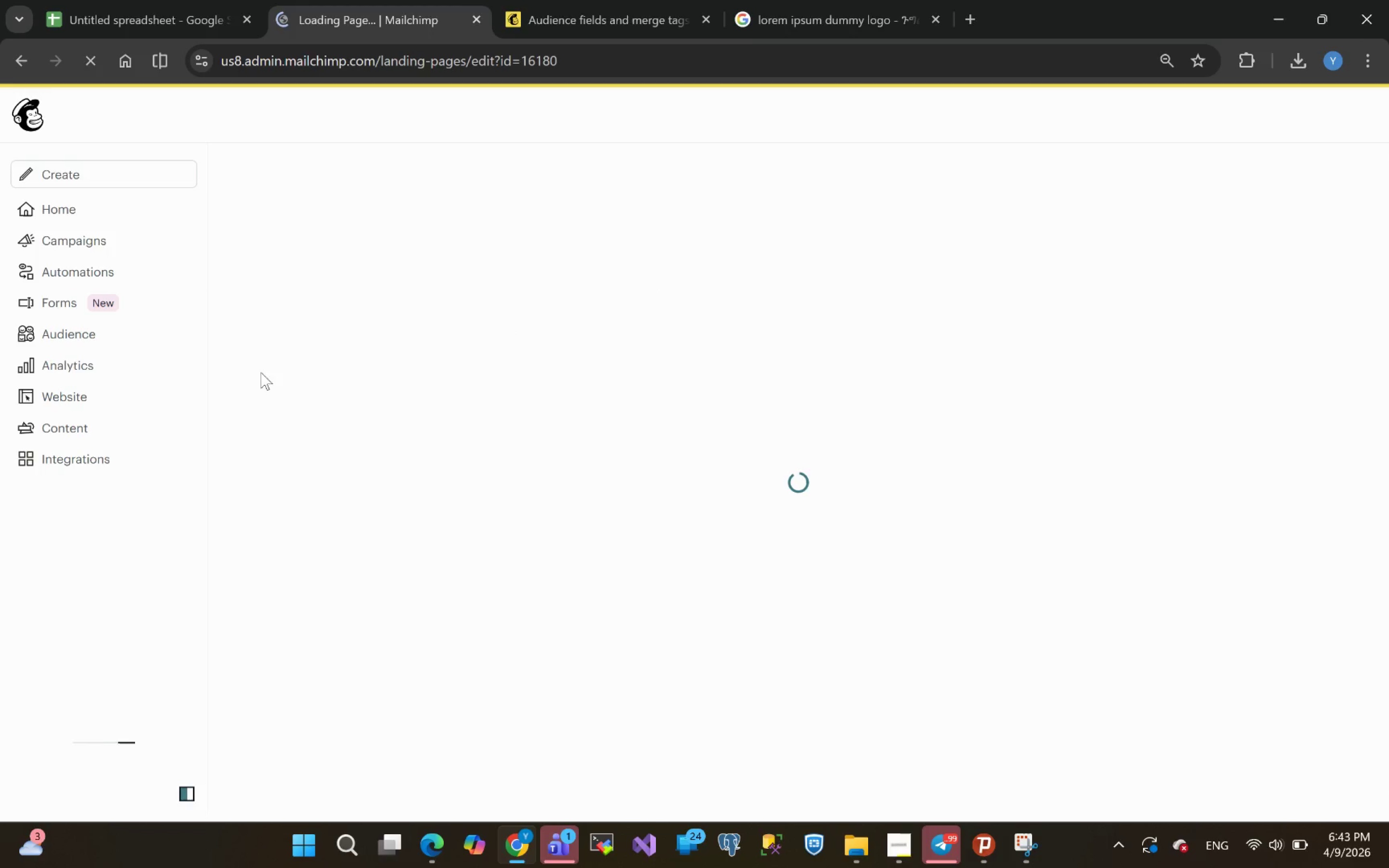 
scroll: coordinate [757, 422], scroll_direction: down, amount: 7.0
 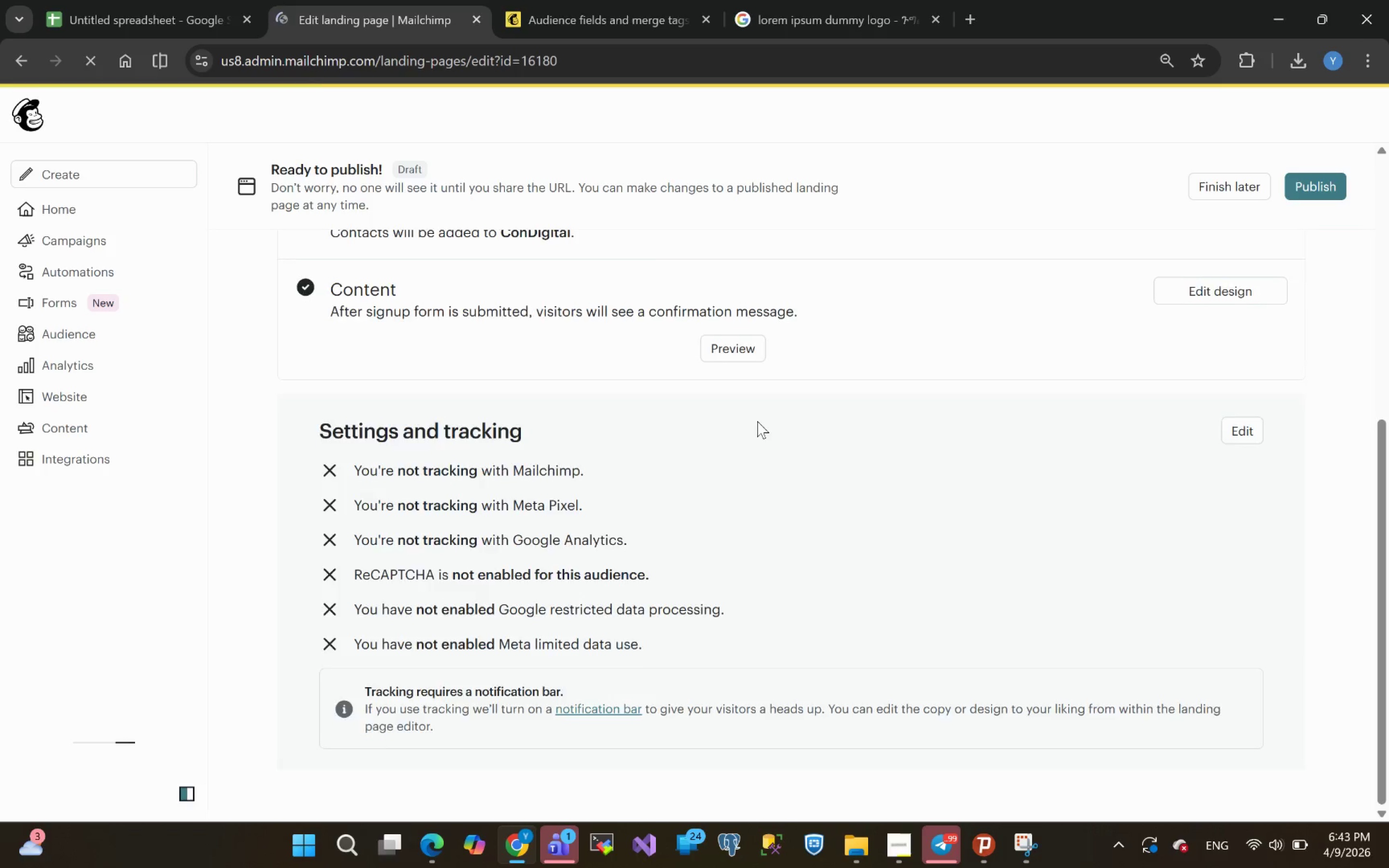 
scroll: coordinate [757, 420], scroll_direction: up, amount: 8.0
 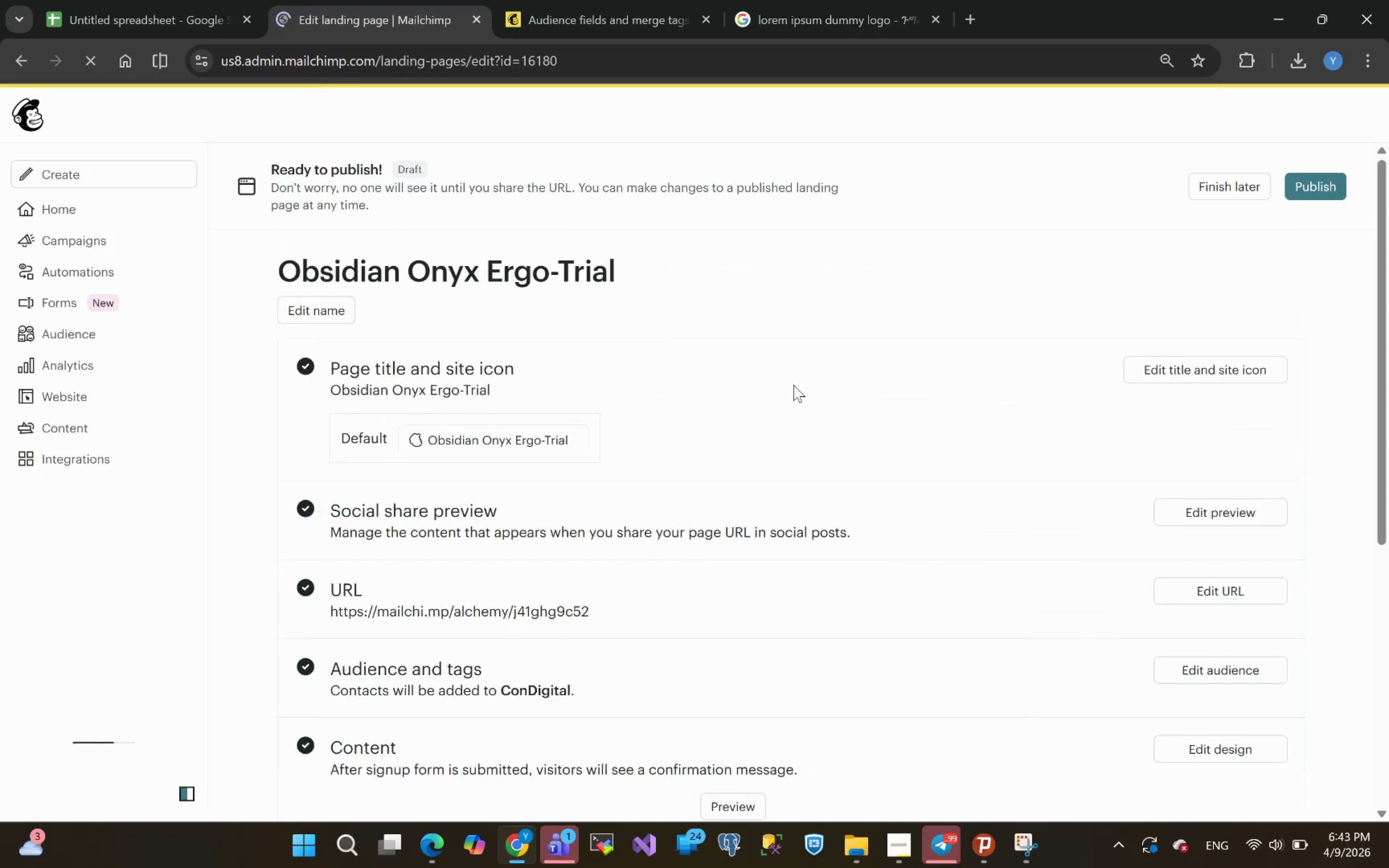 
scroll: coordinate [793, 385], scroll_direction: down, amount: 4.0
 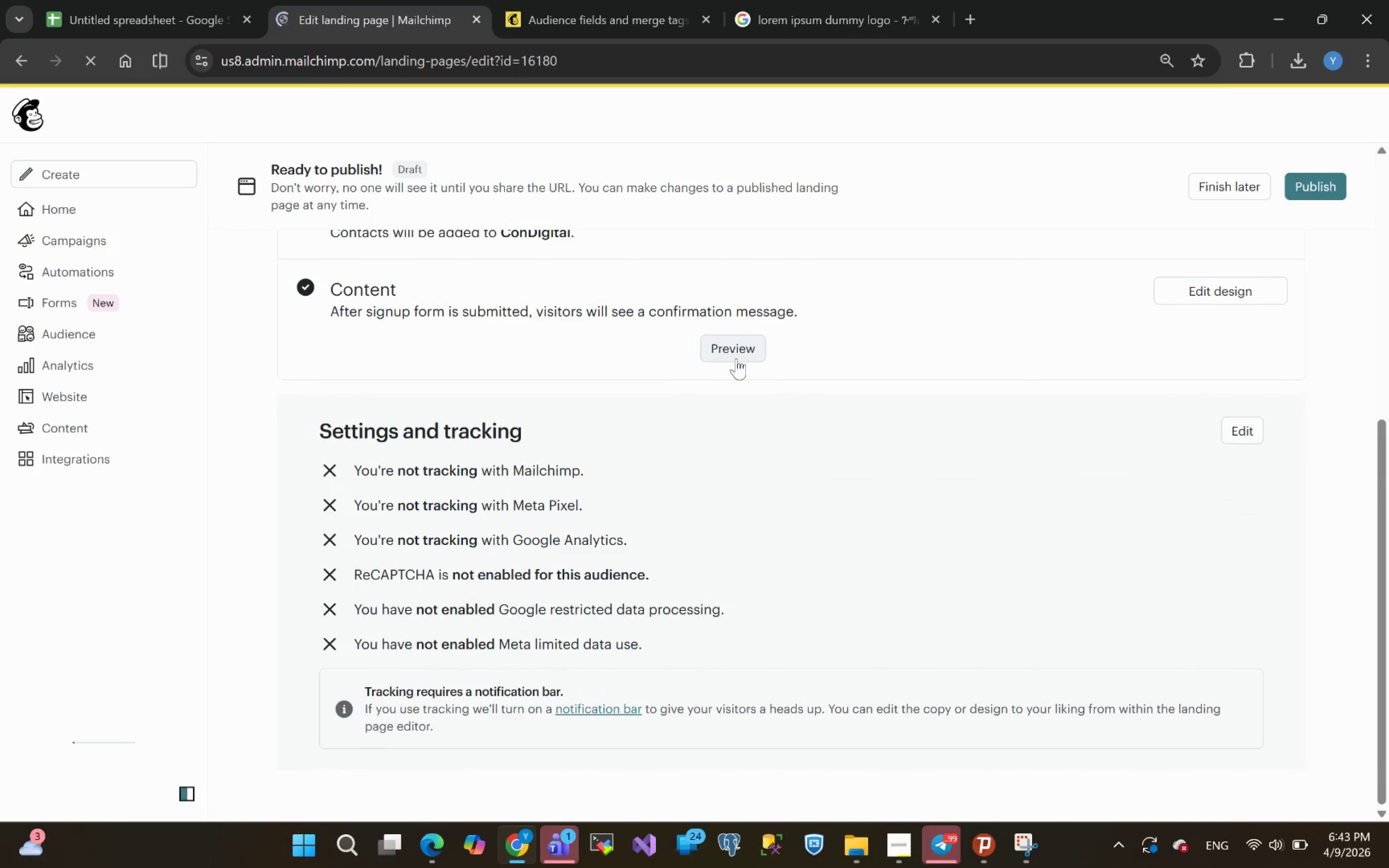 
left_click([737, 352])
 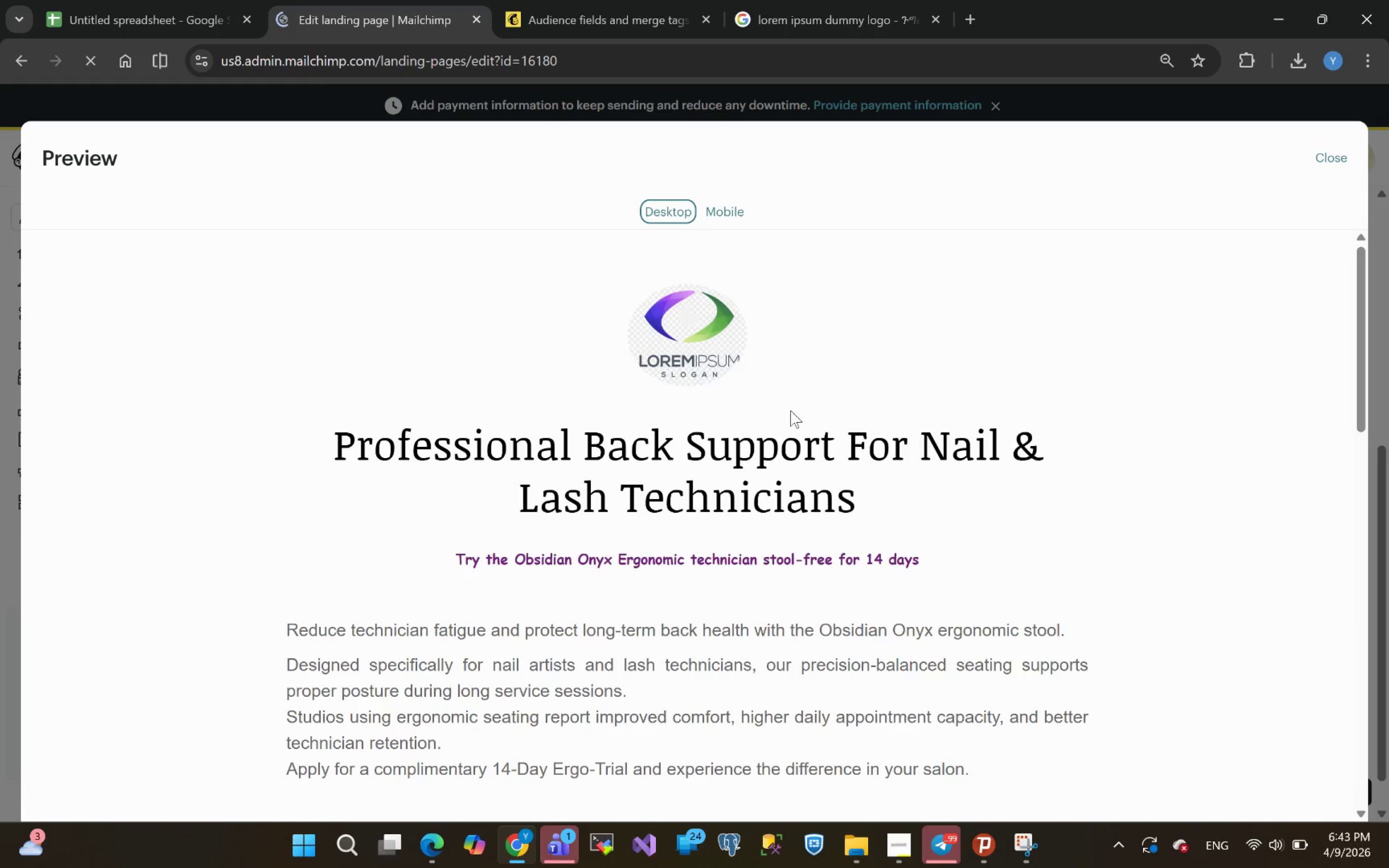 
wait(16.05)
 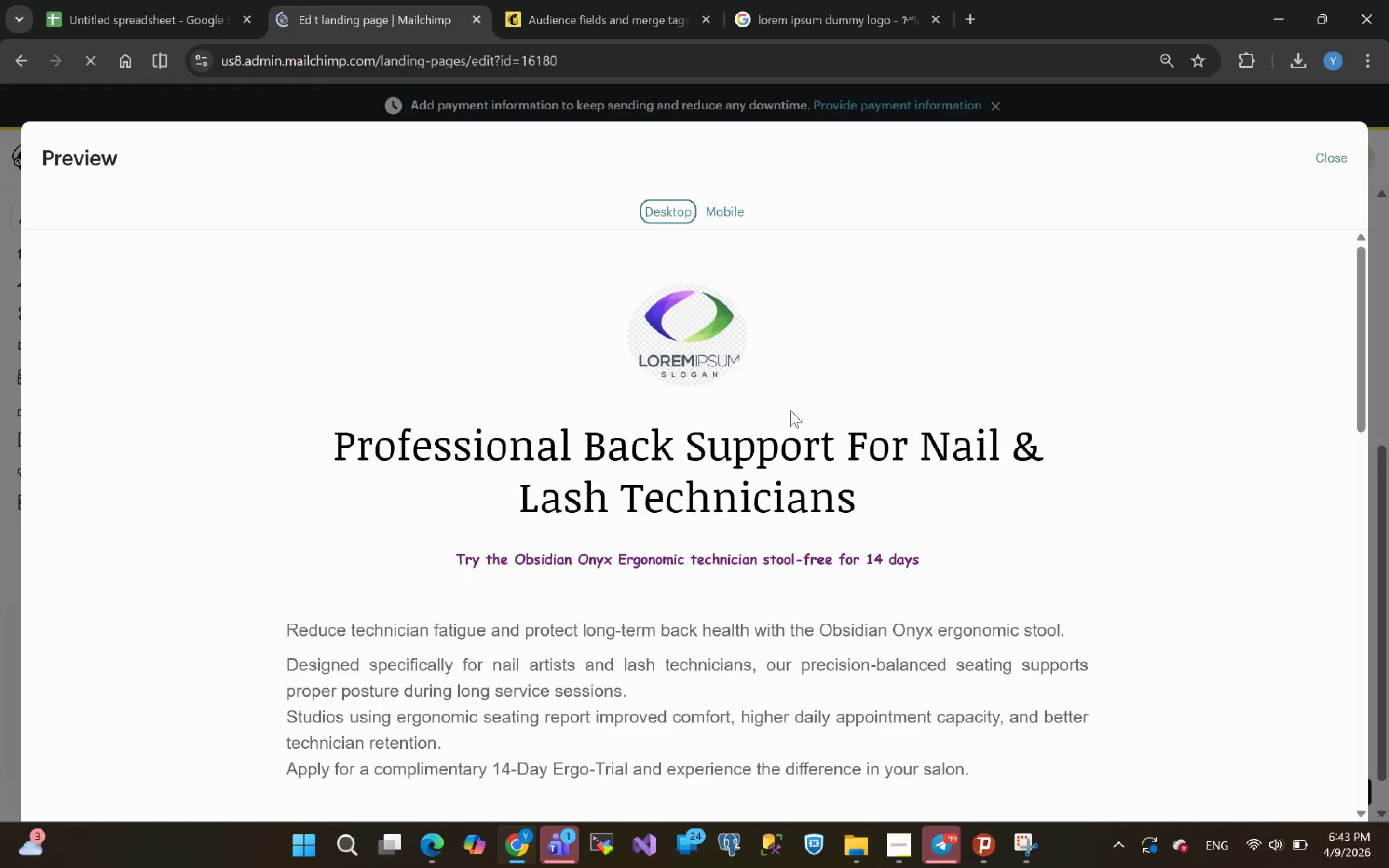 
scroll: coordinate [773, 423], scroll_direction: none, amount: 0.0
 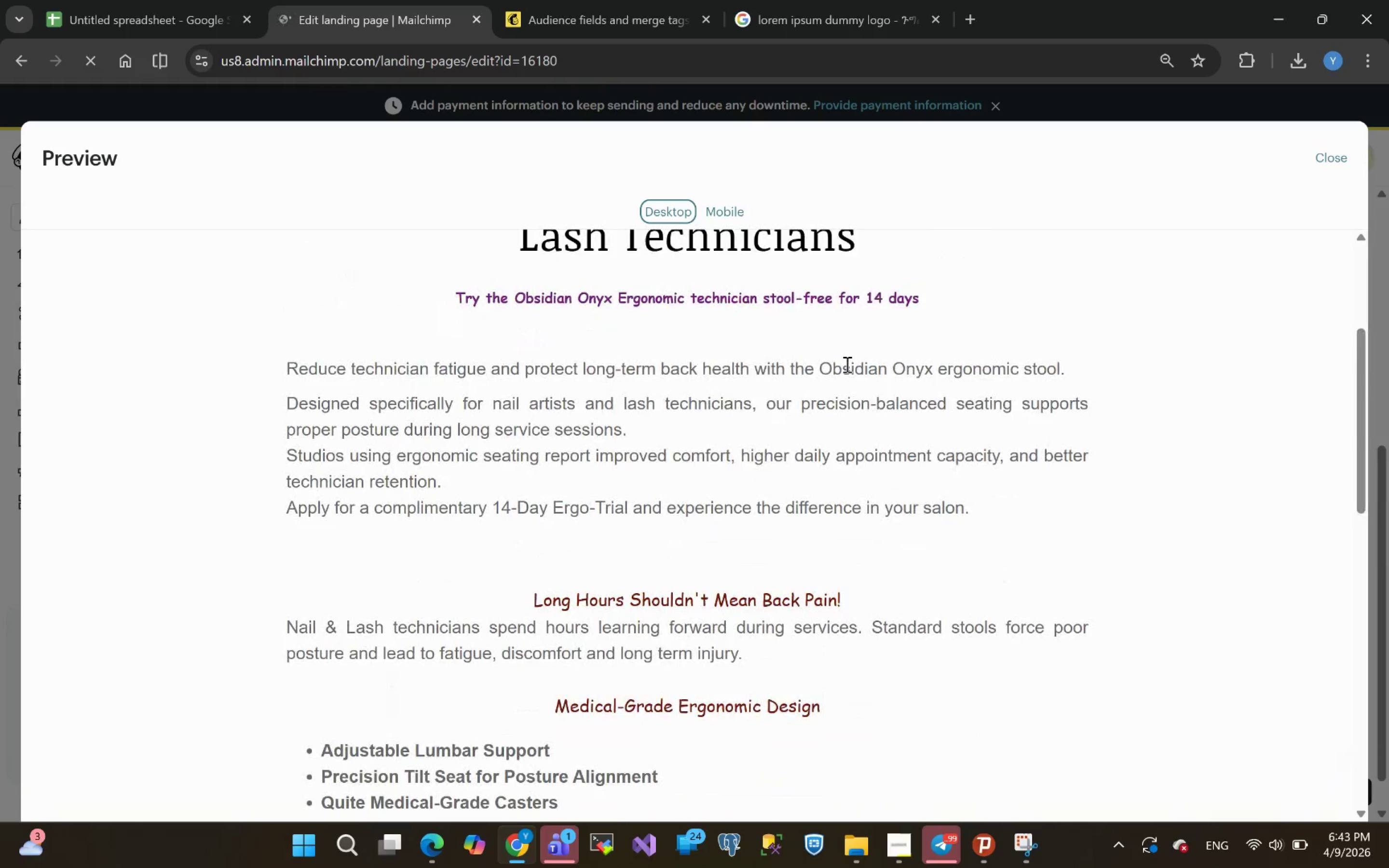 
hold_key(key=ControlLeft, duration=7.8)
scroll: coordinate [863, 355], scroll_direction: down, amount: 5.0
 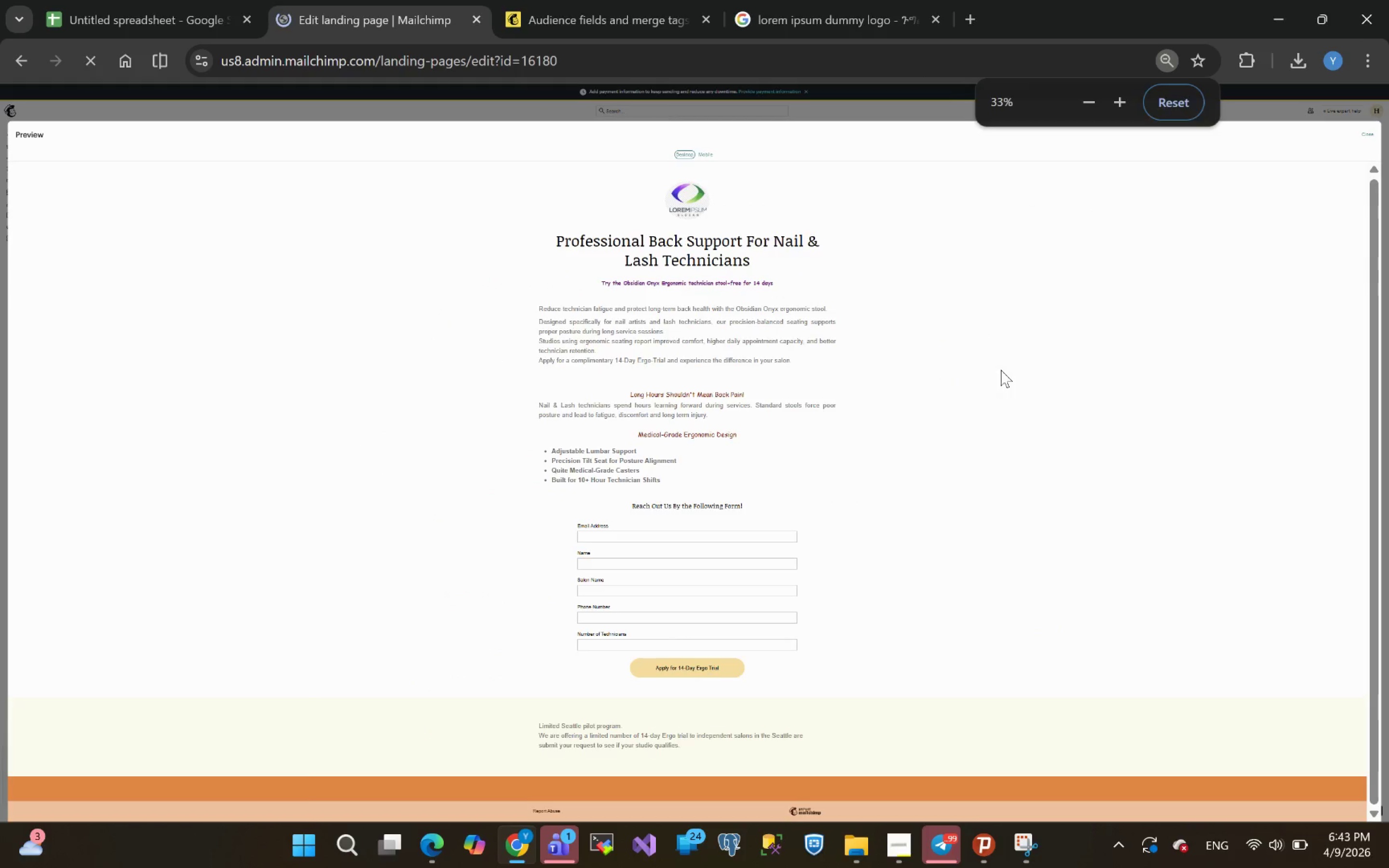 
scroll: coordinate [1024, 408], scroll_direction: up, amount: 1.0
 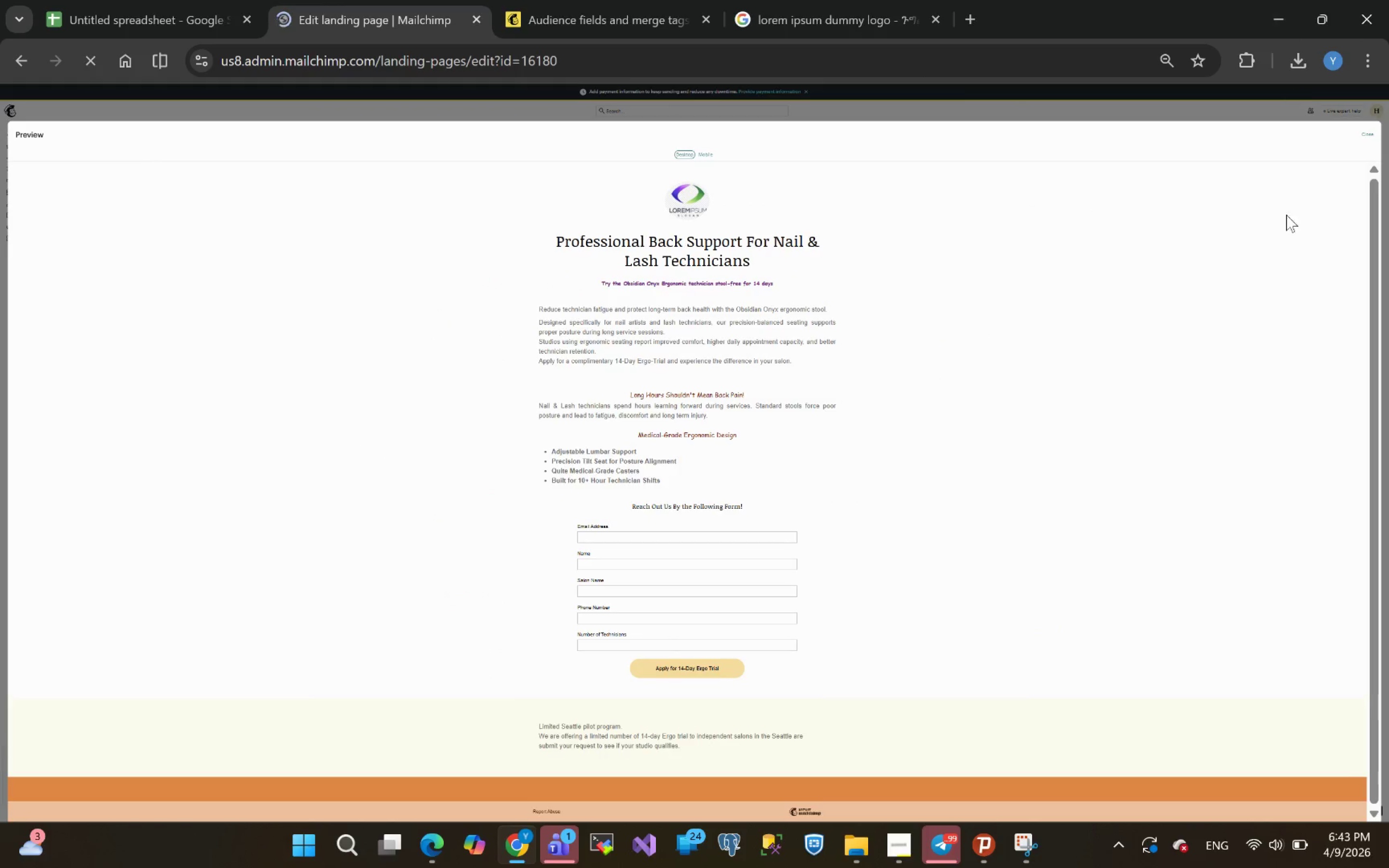 
hold_key(key=ControlLeft, duration=1.73)
 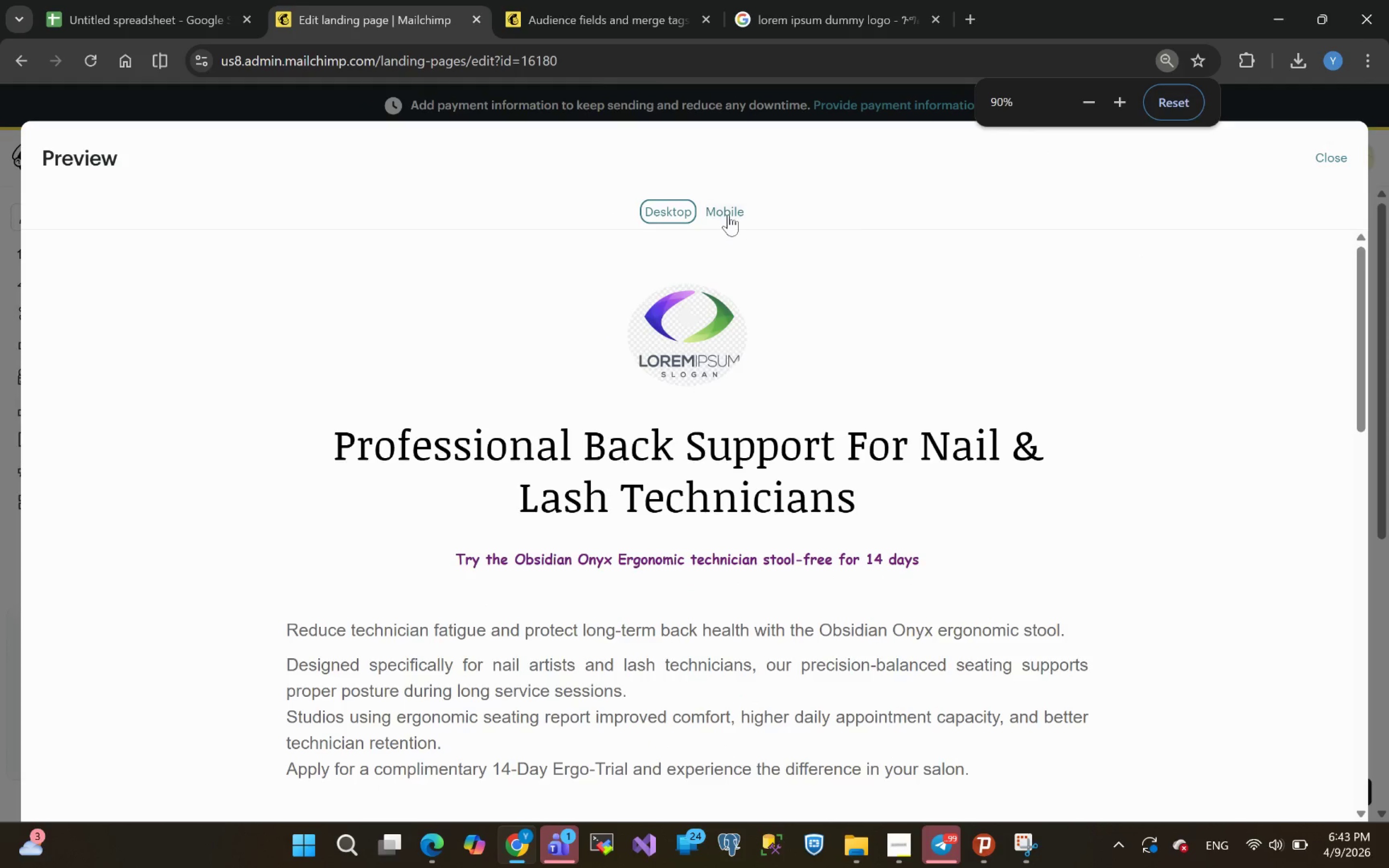 
scroll: coordinate [1199, 250], scroll_direction: up, amount: 9.0
 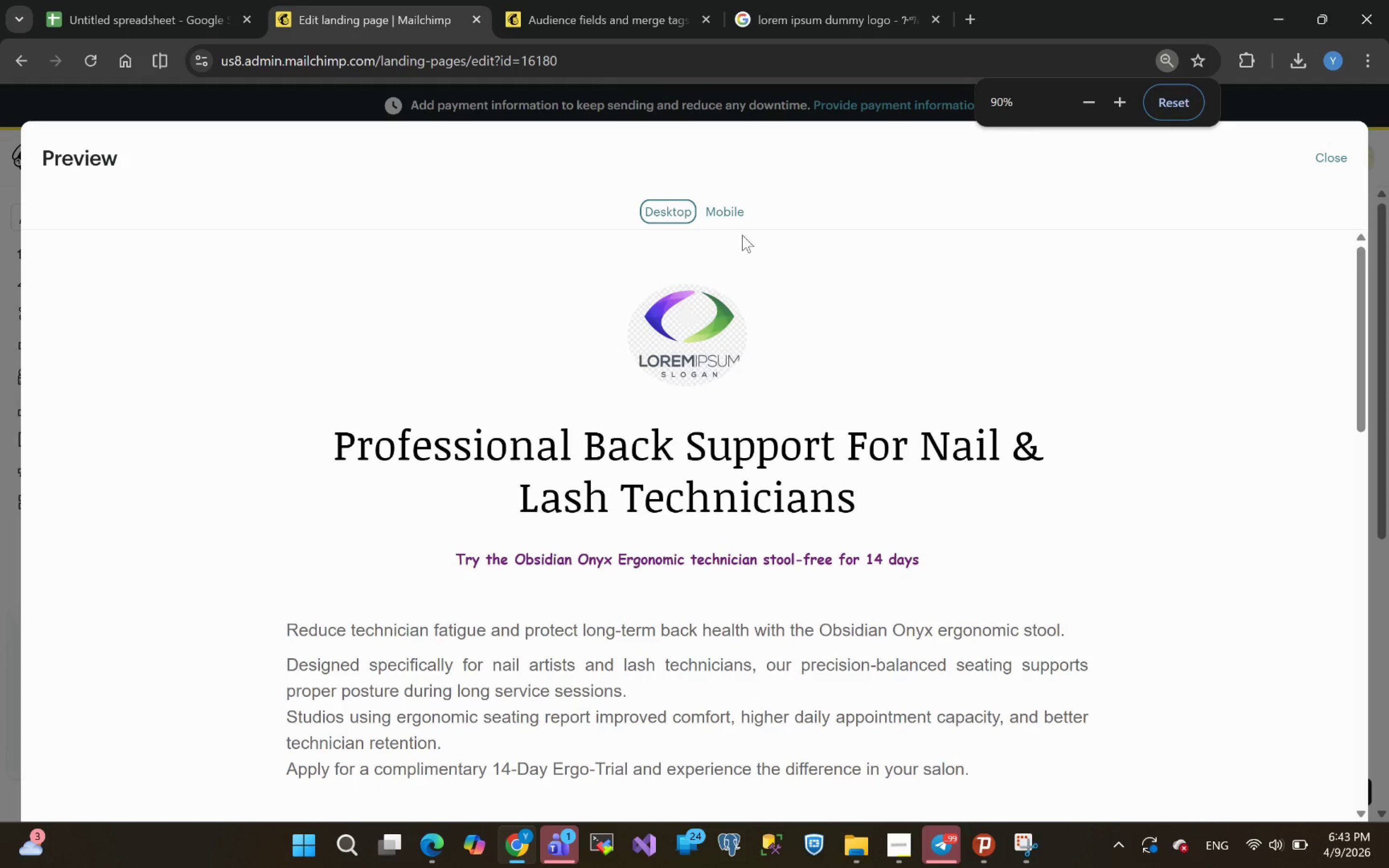 
left_click([728, 214])
 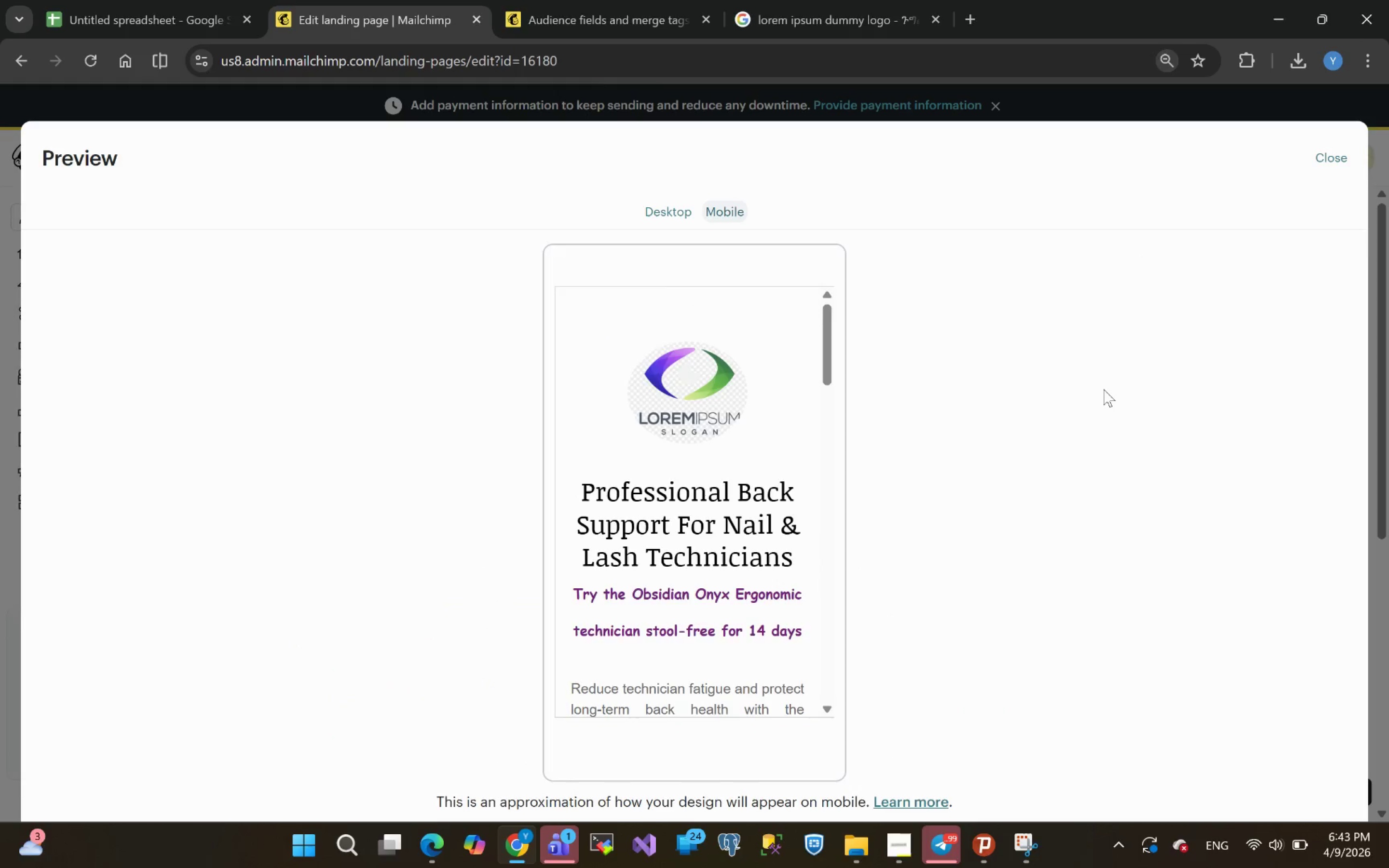 
scroll: coordinate [783, 492], scroll_direction: down, amount: 15.0
 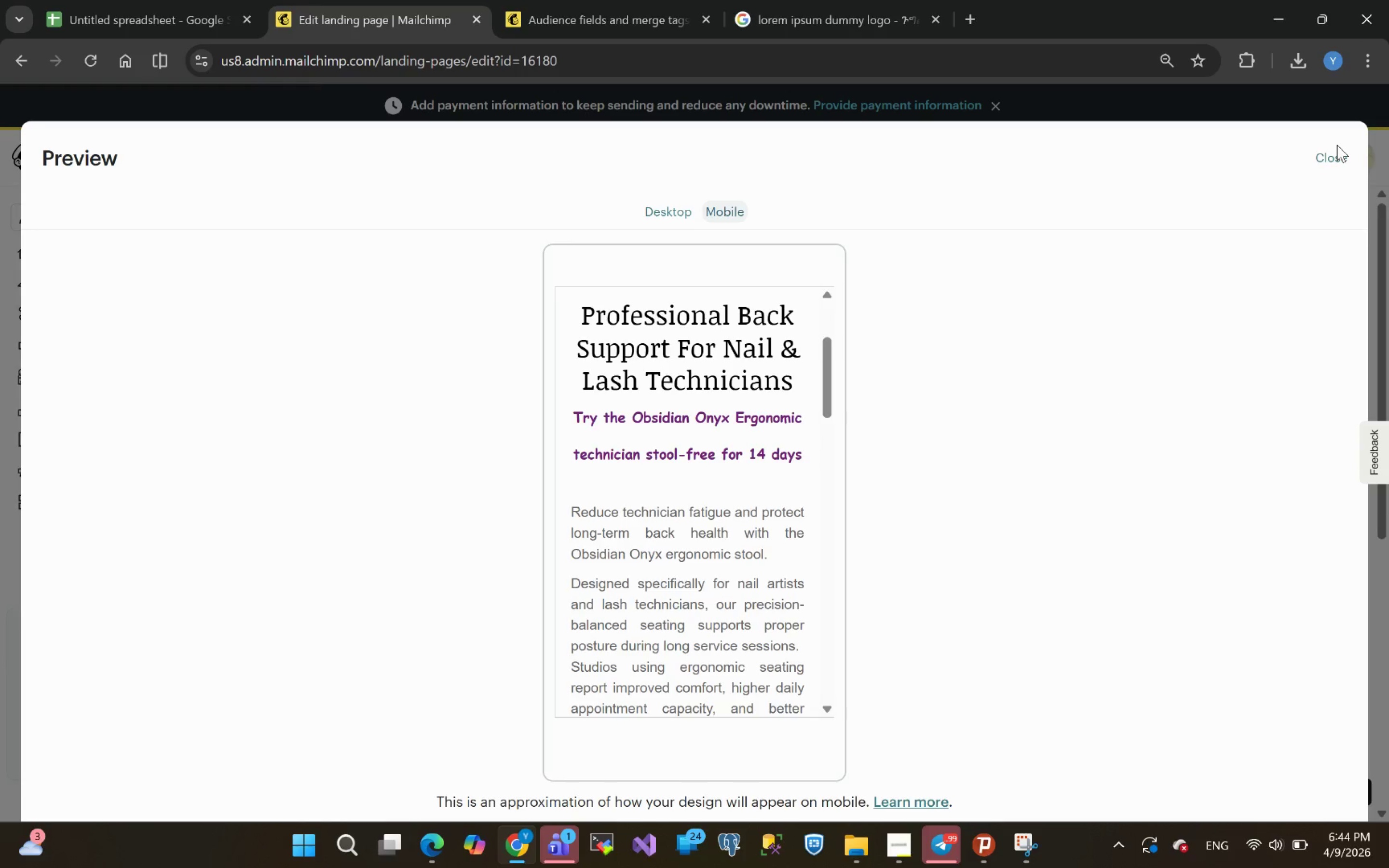 
wait(49.35)
 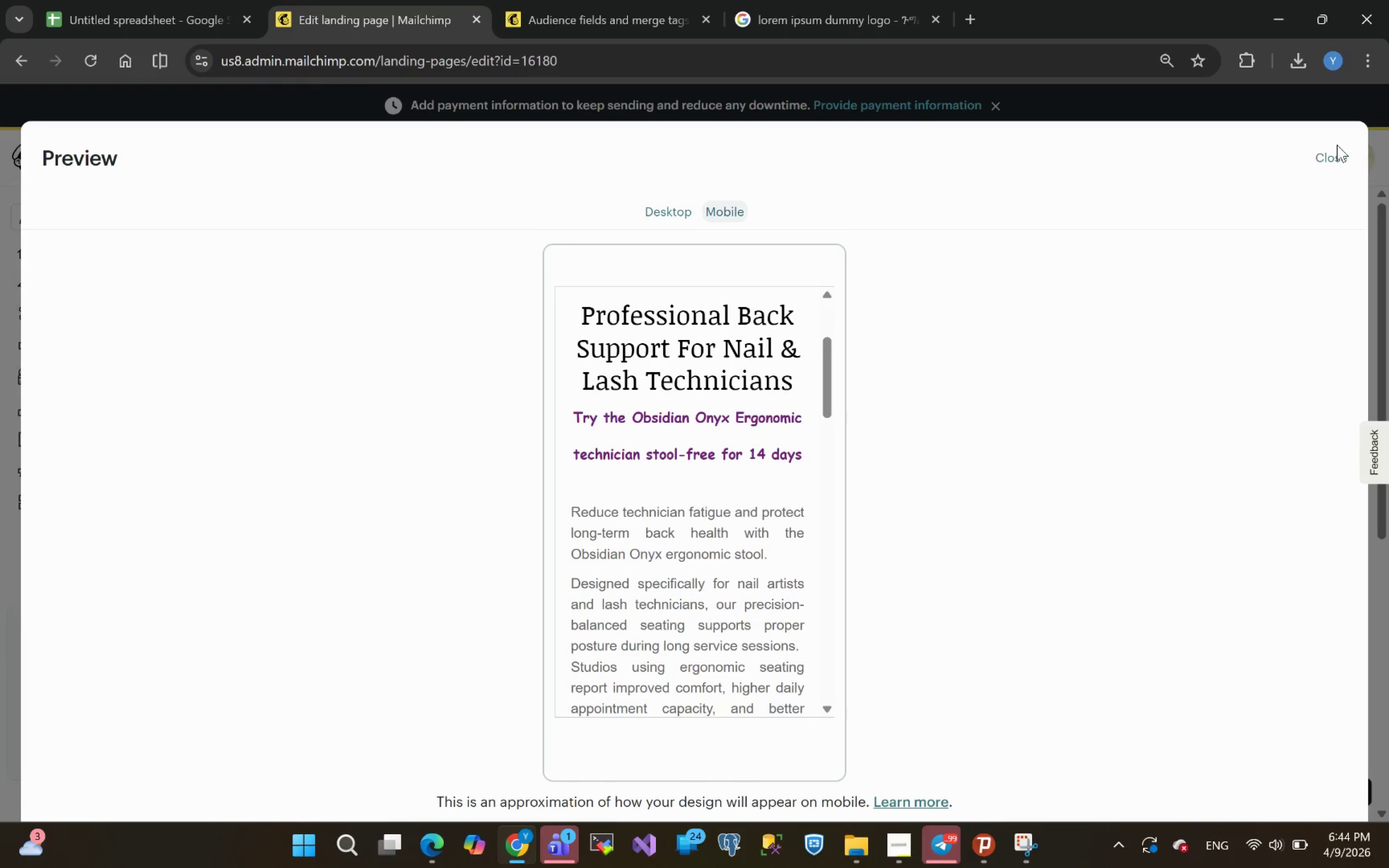 
mouse_move([735, 511])
 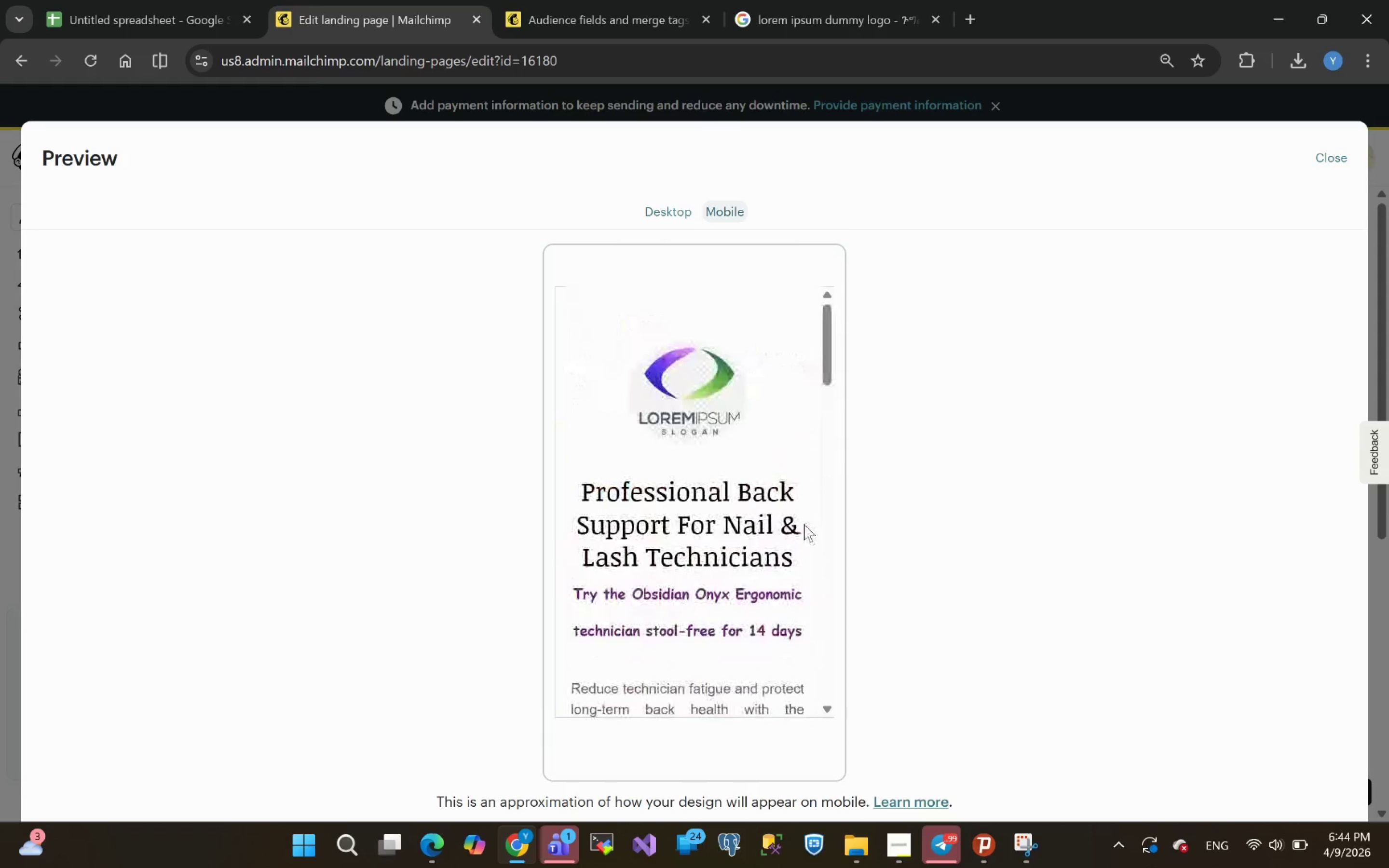 
wait(8.32)
 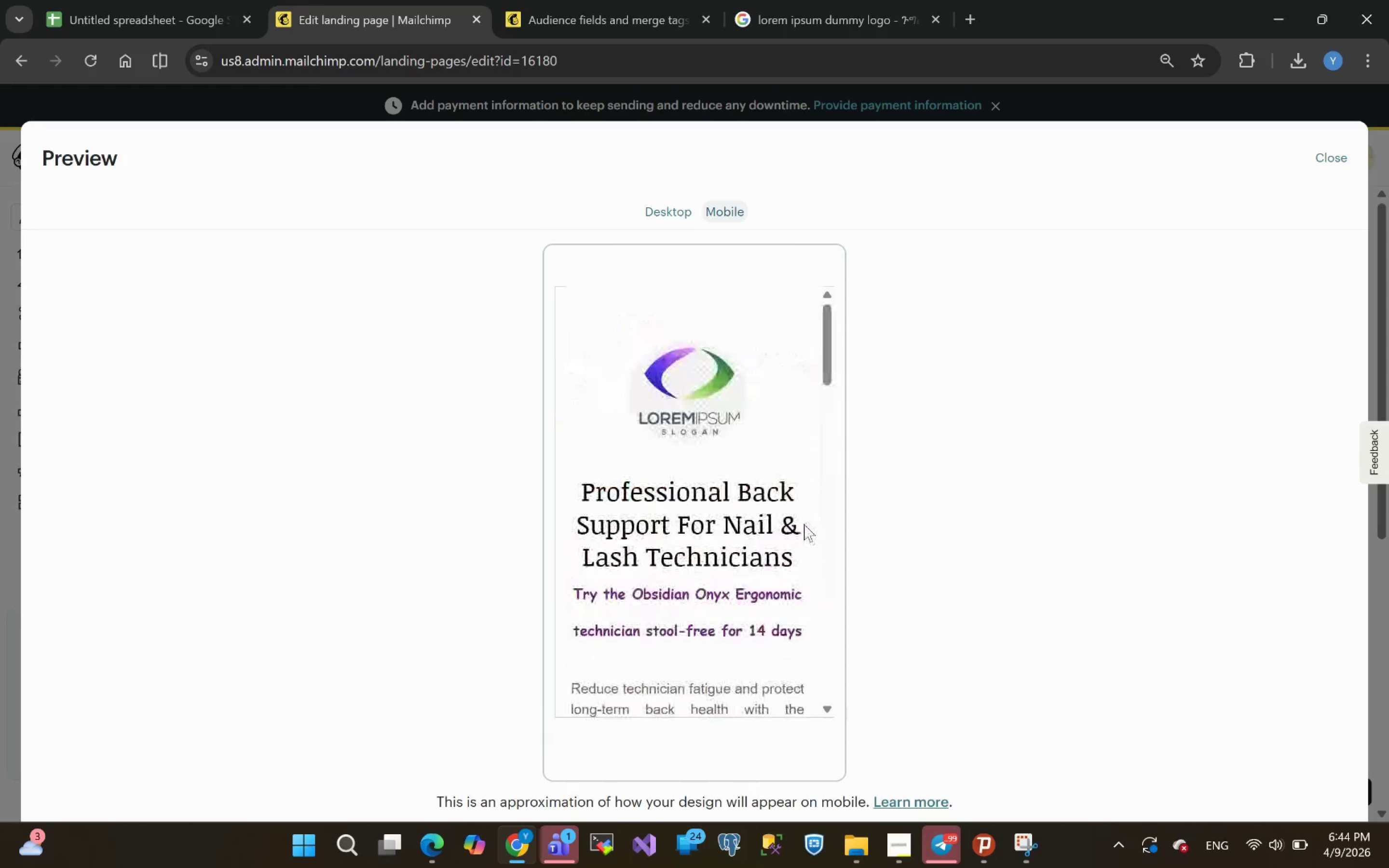 
left_click([1342, 158])
 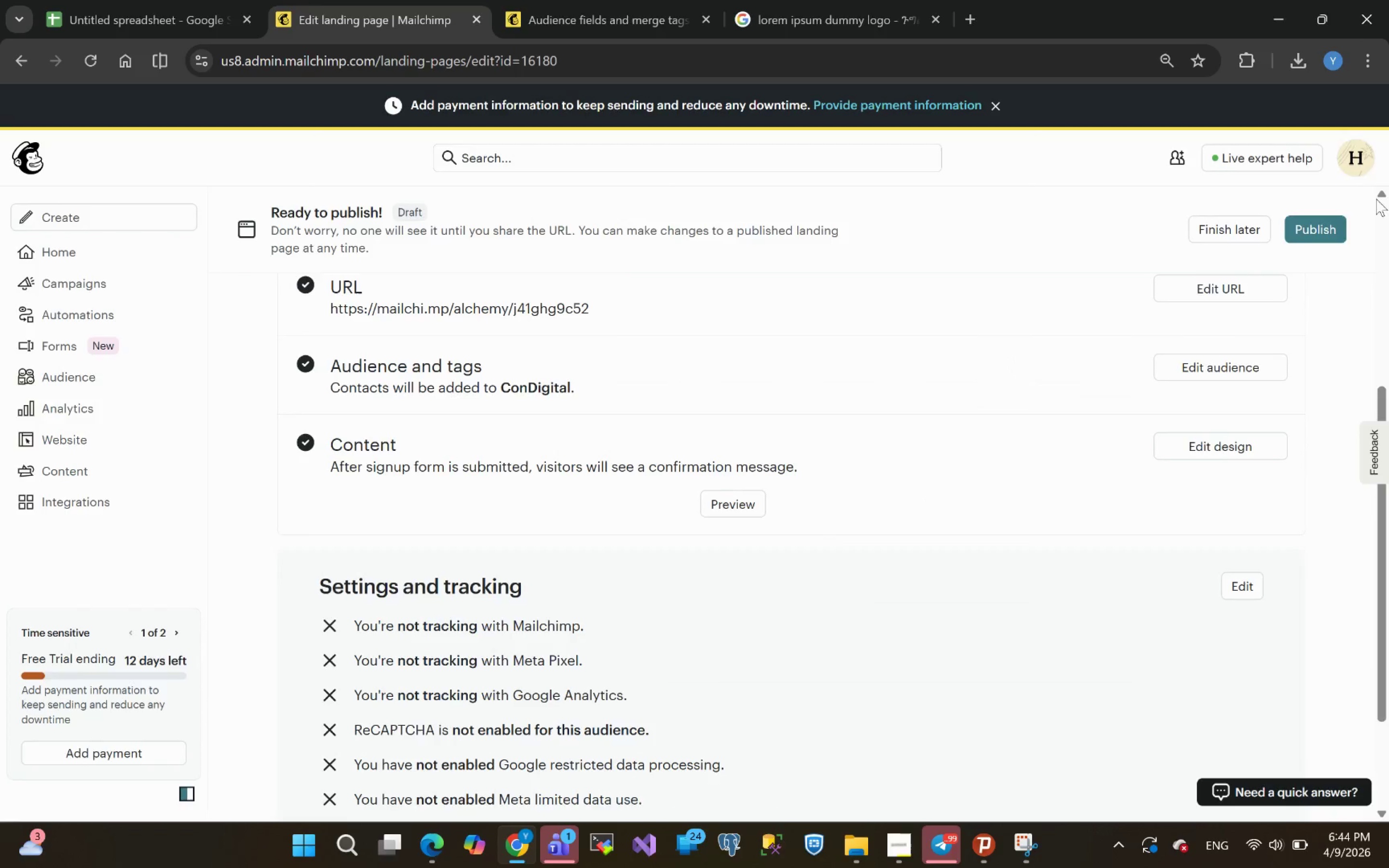 
left_click([1314, 230])
 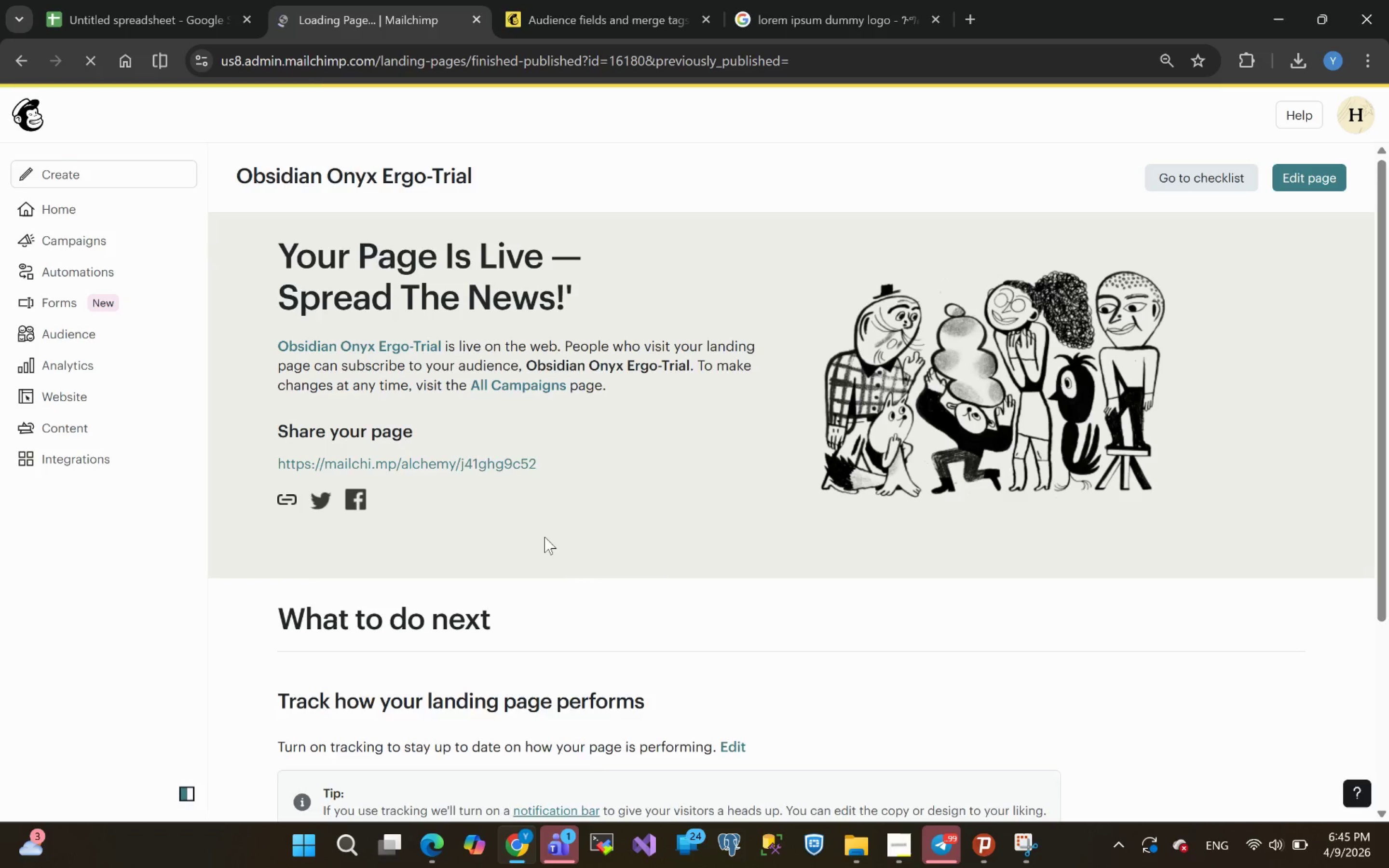 
wait(15.48)
 